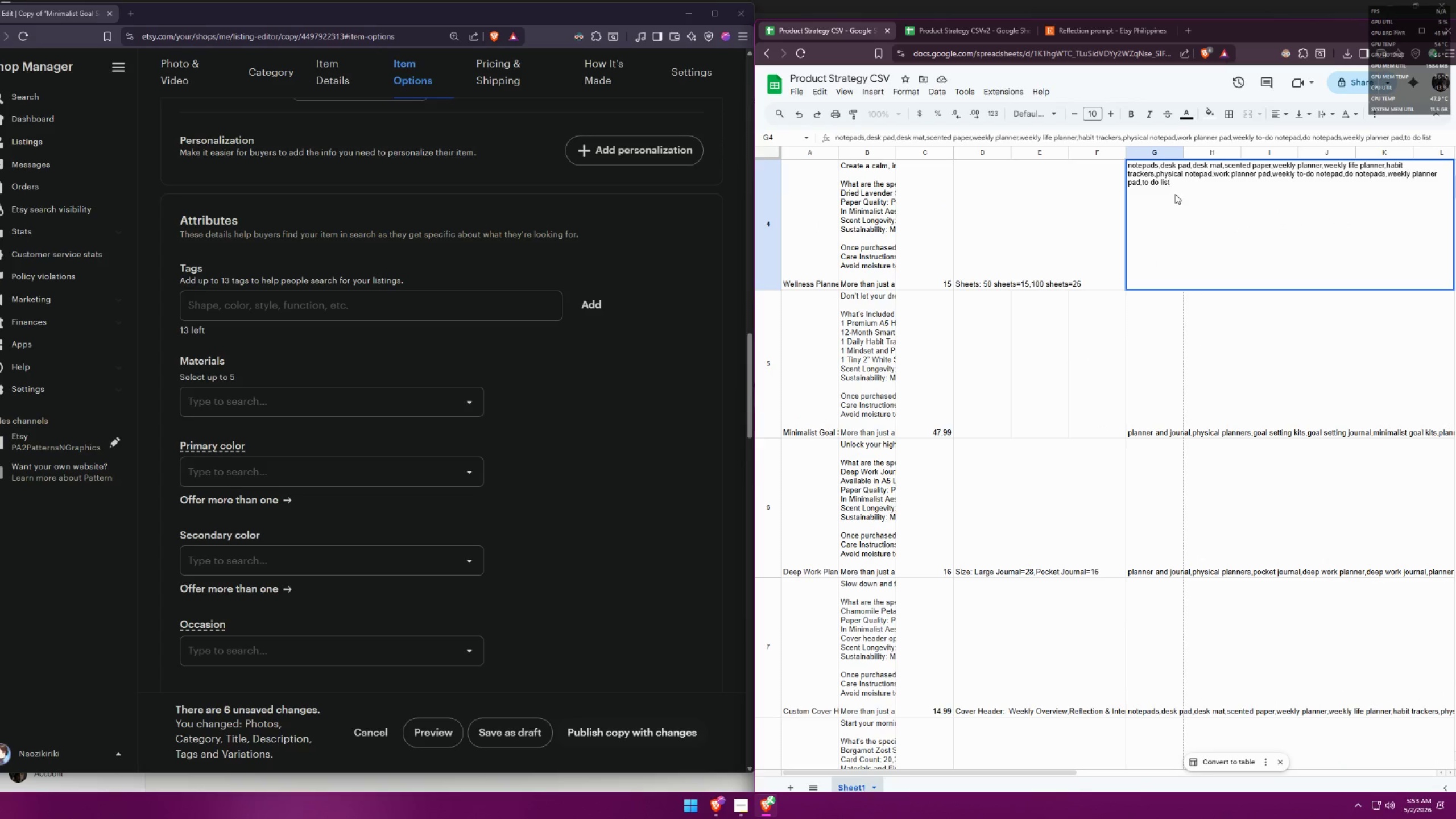 
left_click_drag(start_coordinate=[1173, 184], to_coordinate=[1122, 157])
 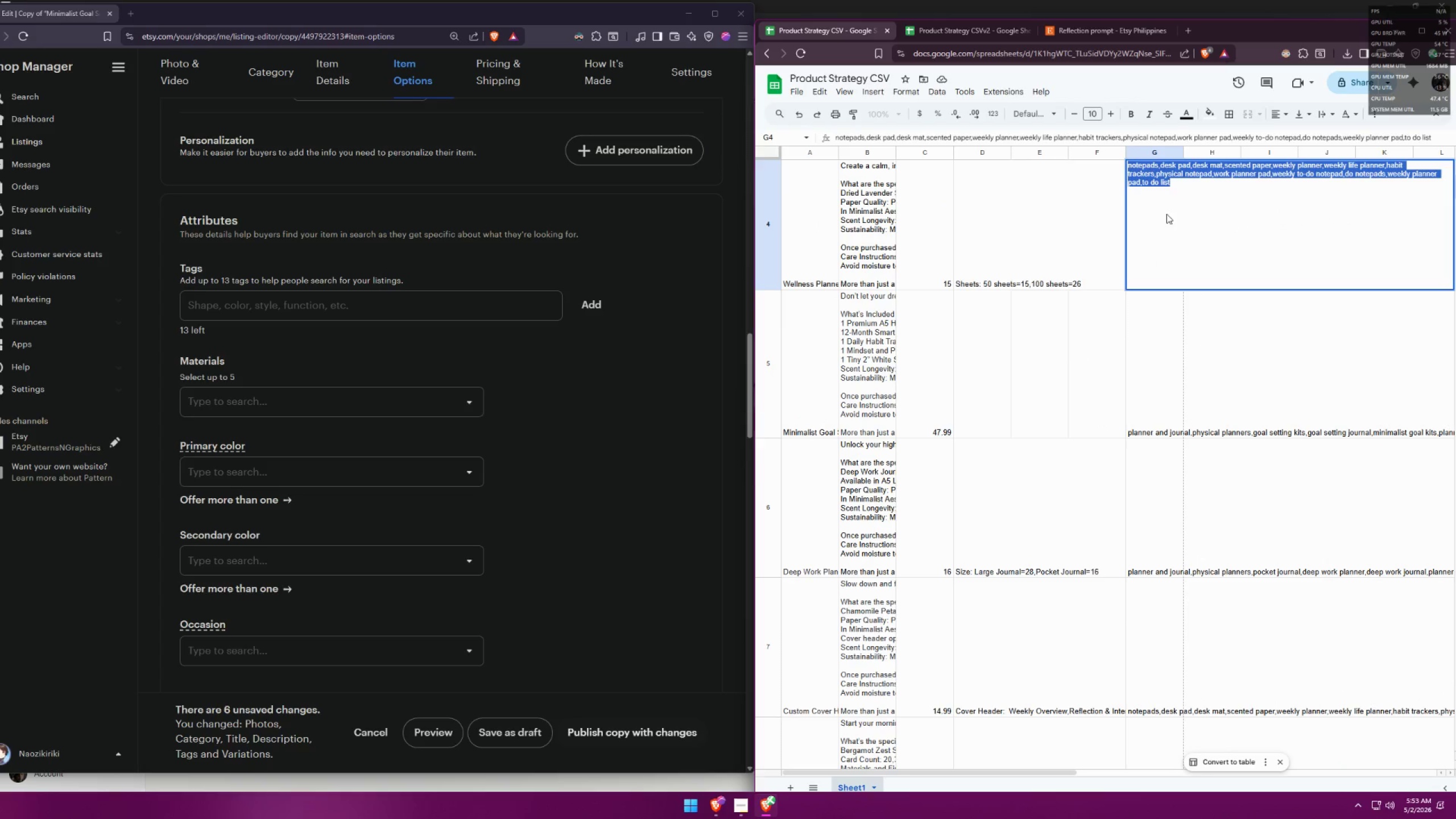 
key(Control+ControlLeft)
 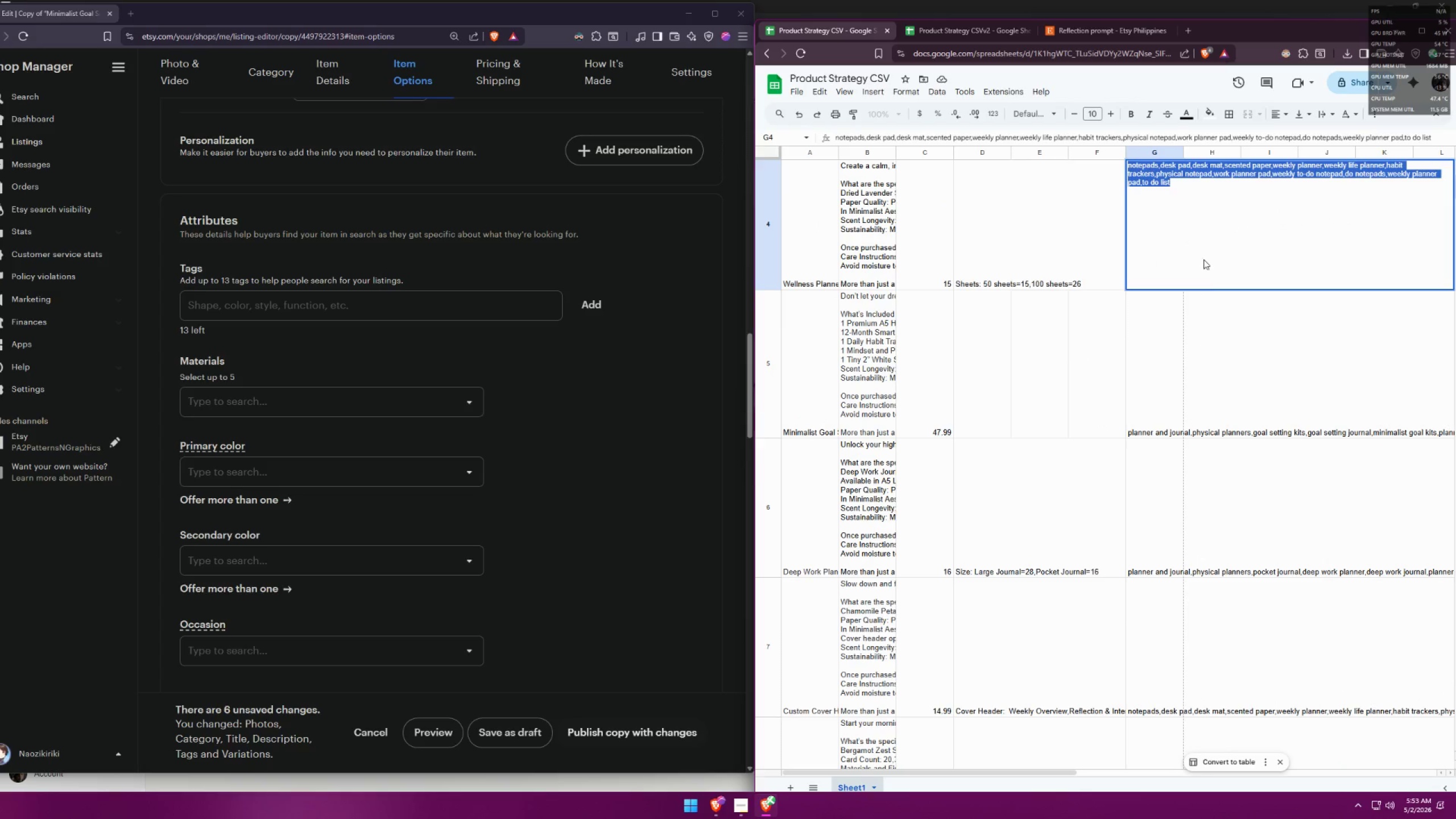 
key(Control+C)
 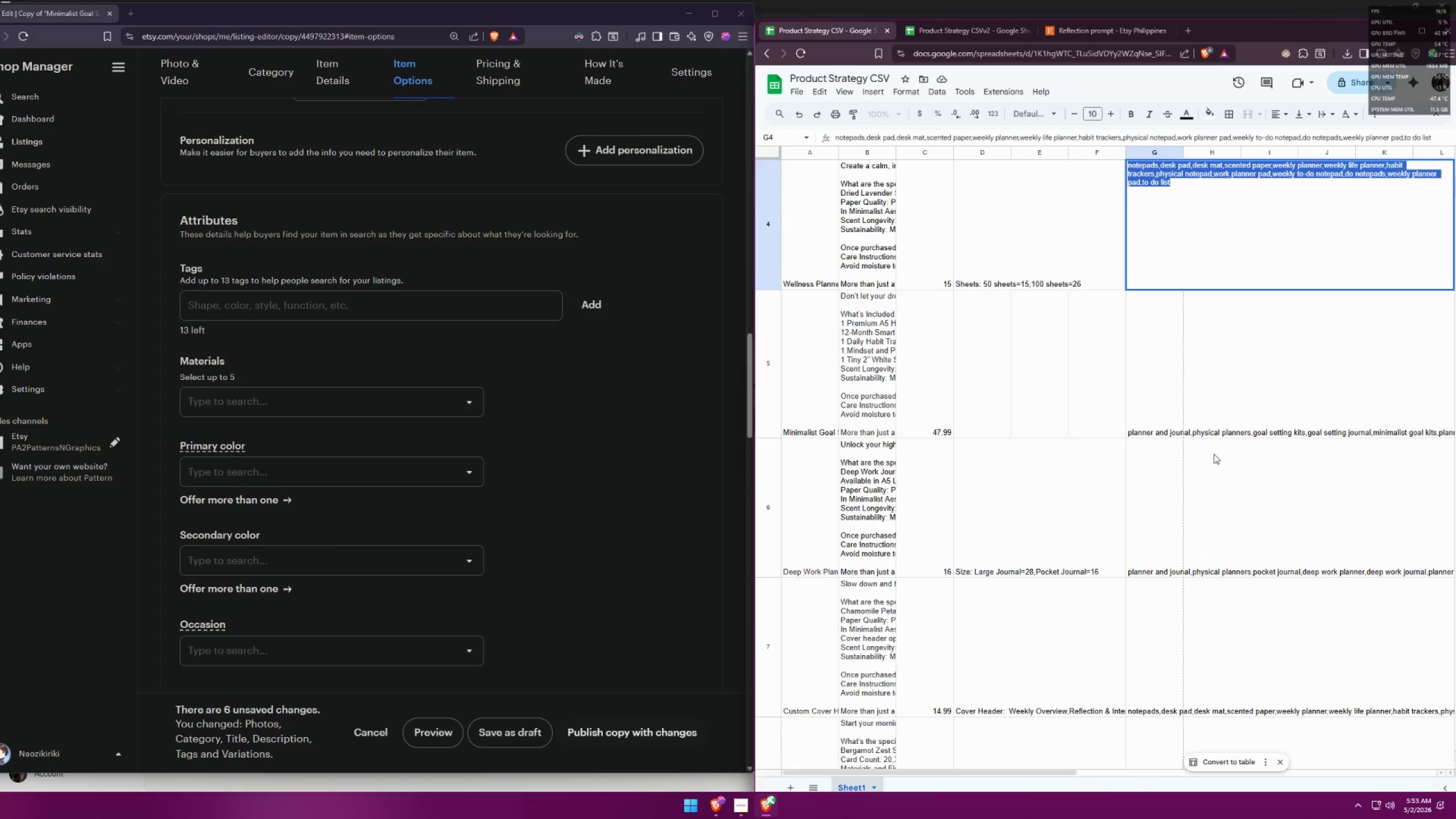 
scroll: coordinate [1133, 405], scroll_direction: down, amount: 7.0
 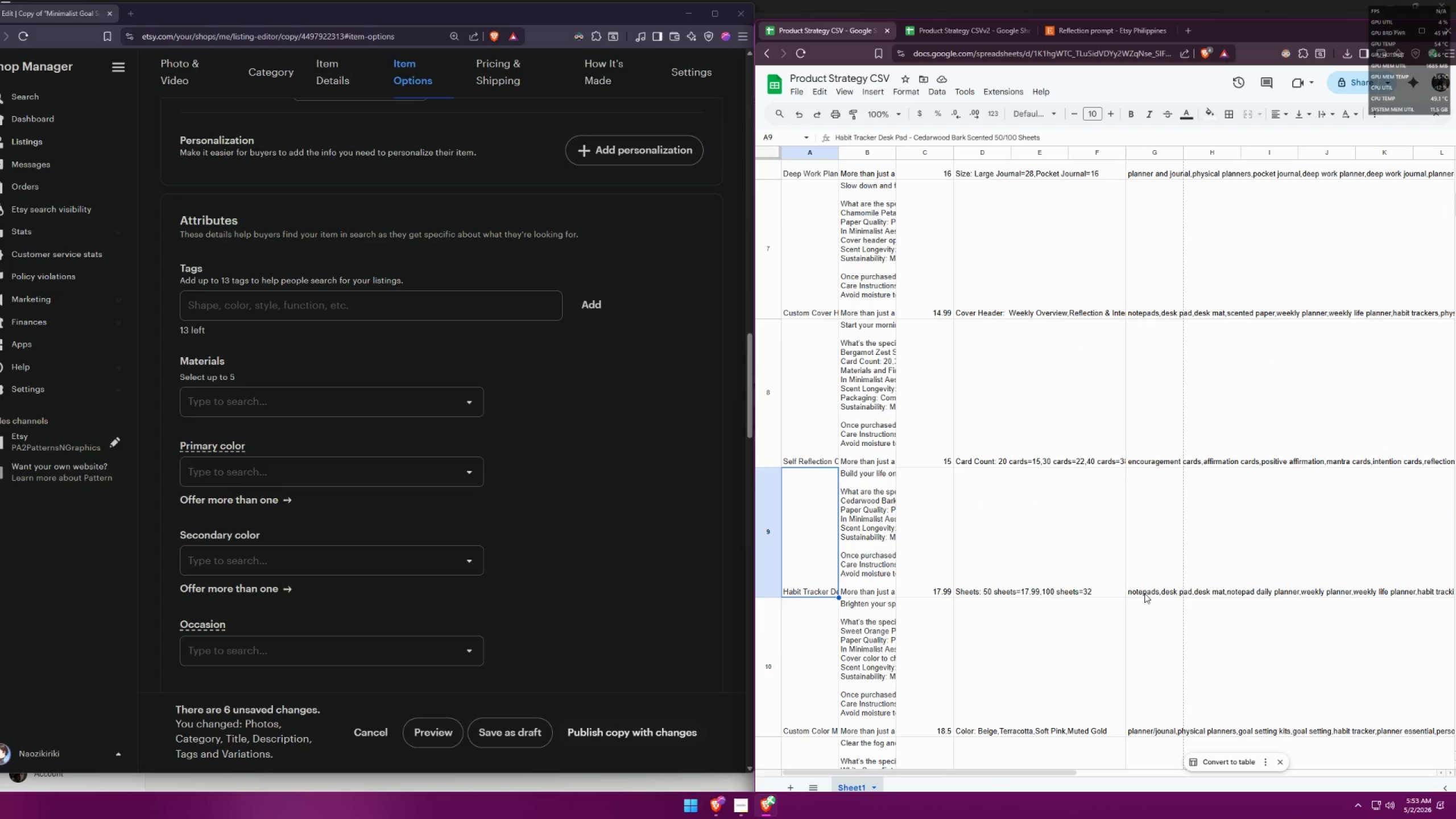 
double_click([1168, 566])
 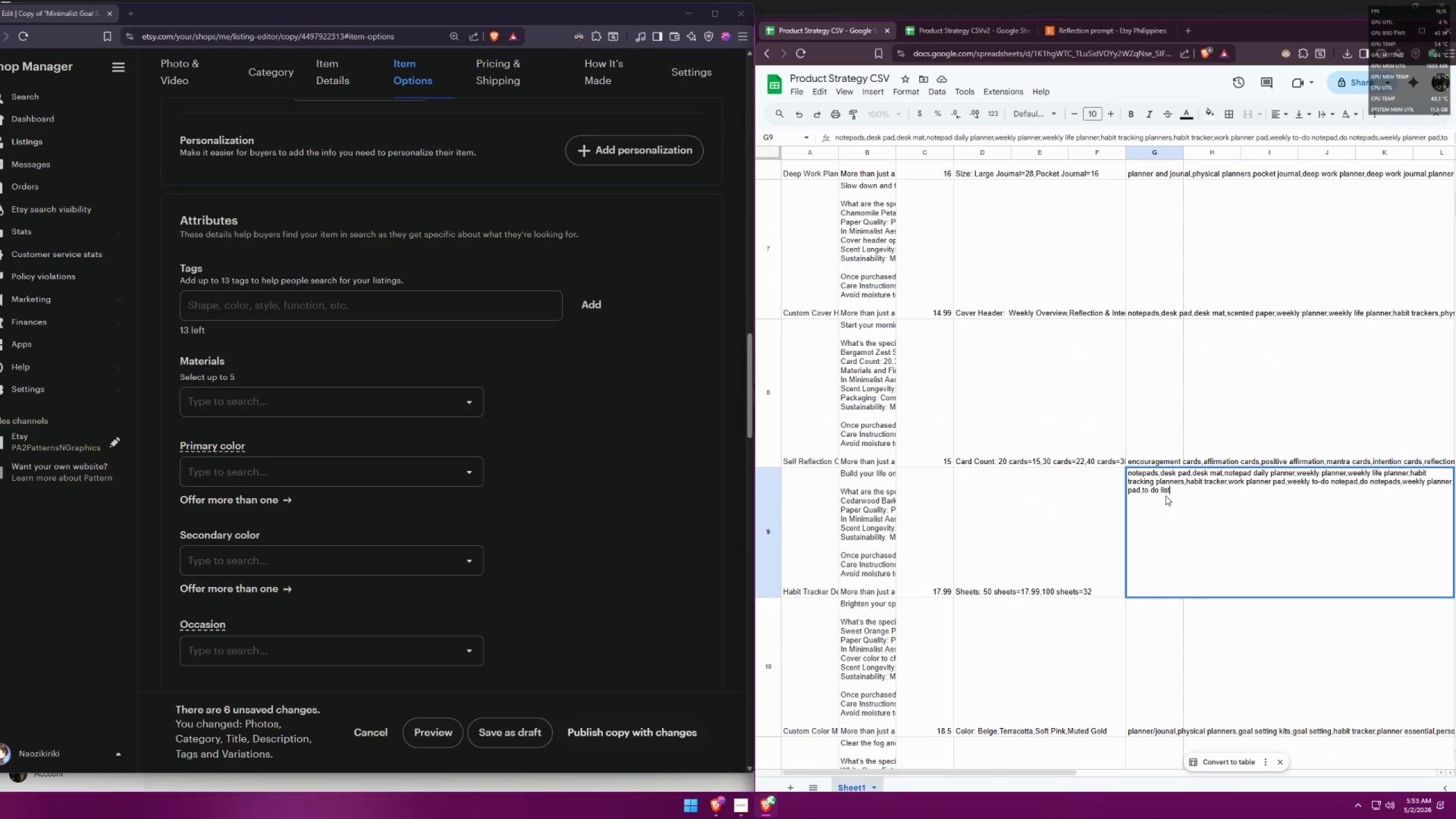 
left_click_drag(start_coordinate=[1177, 493], to_coordinate=[1124, 470])
 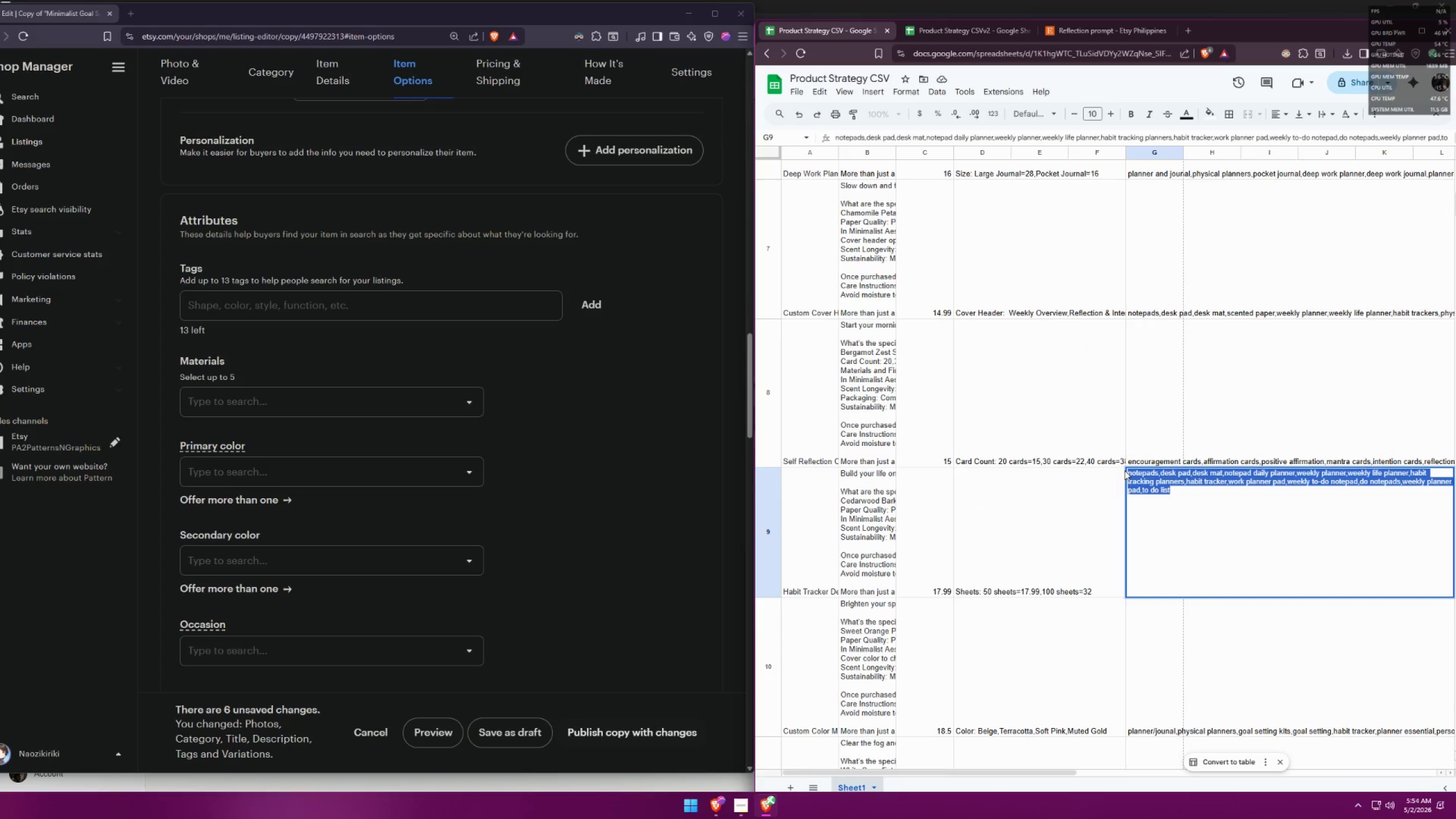 
key(Control+ControlLeft)
 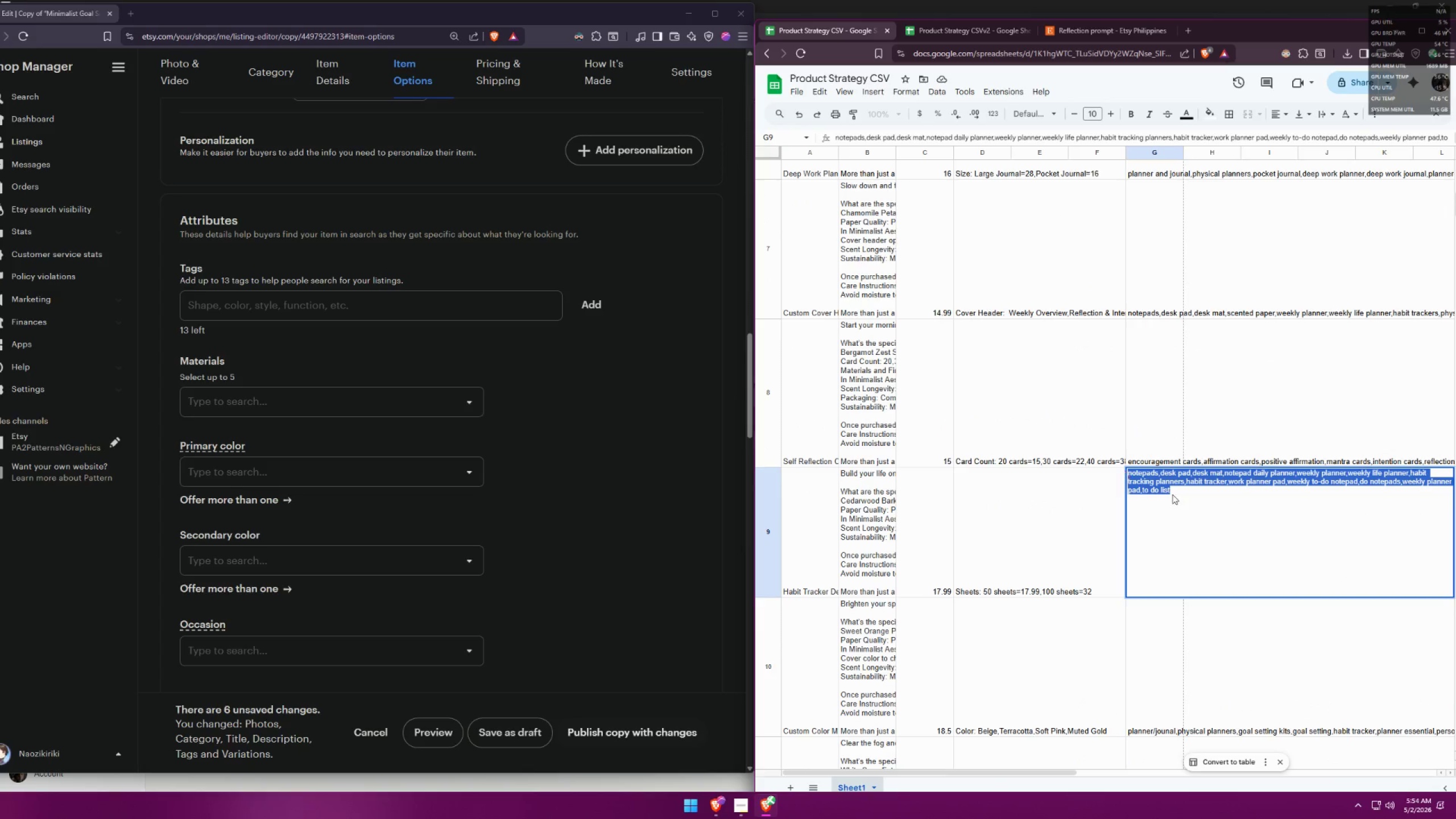 
key(Control+V)
 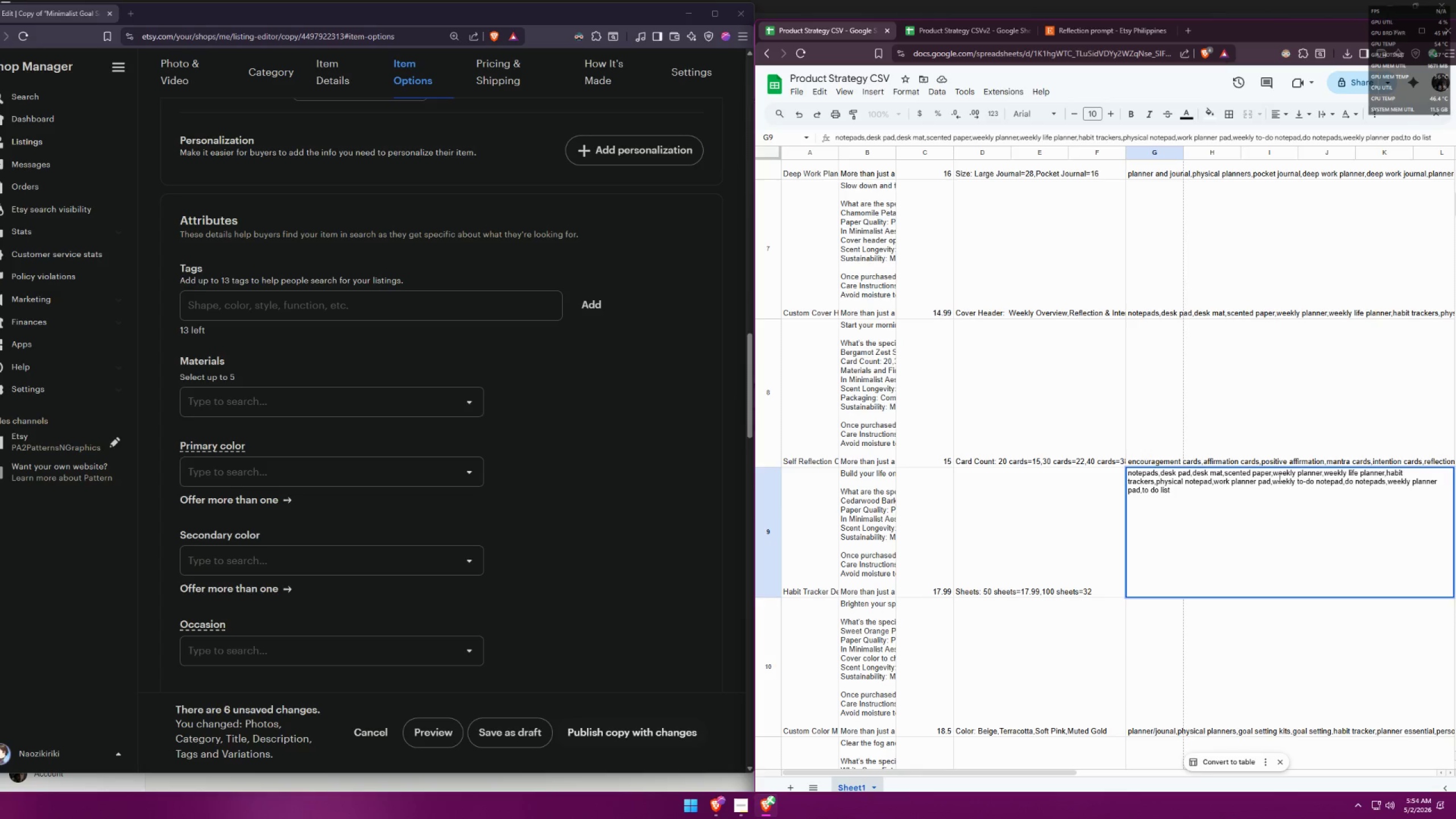 
wait(16.61)
 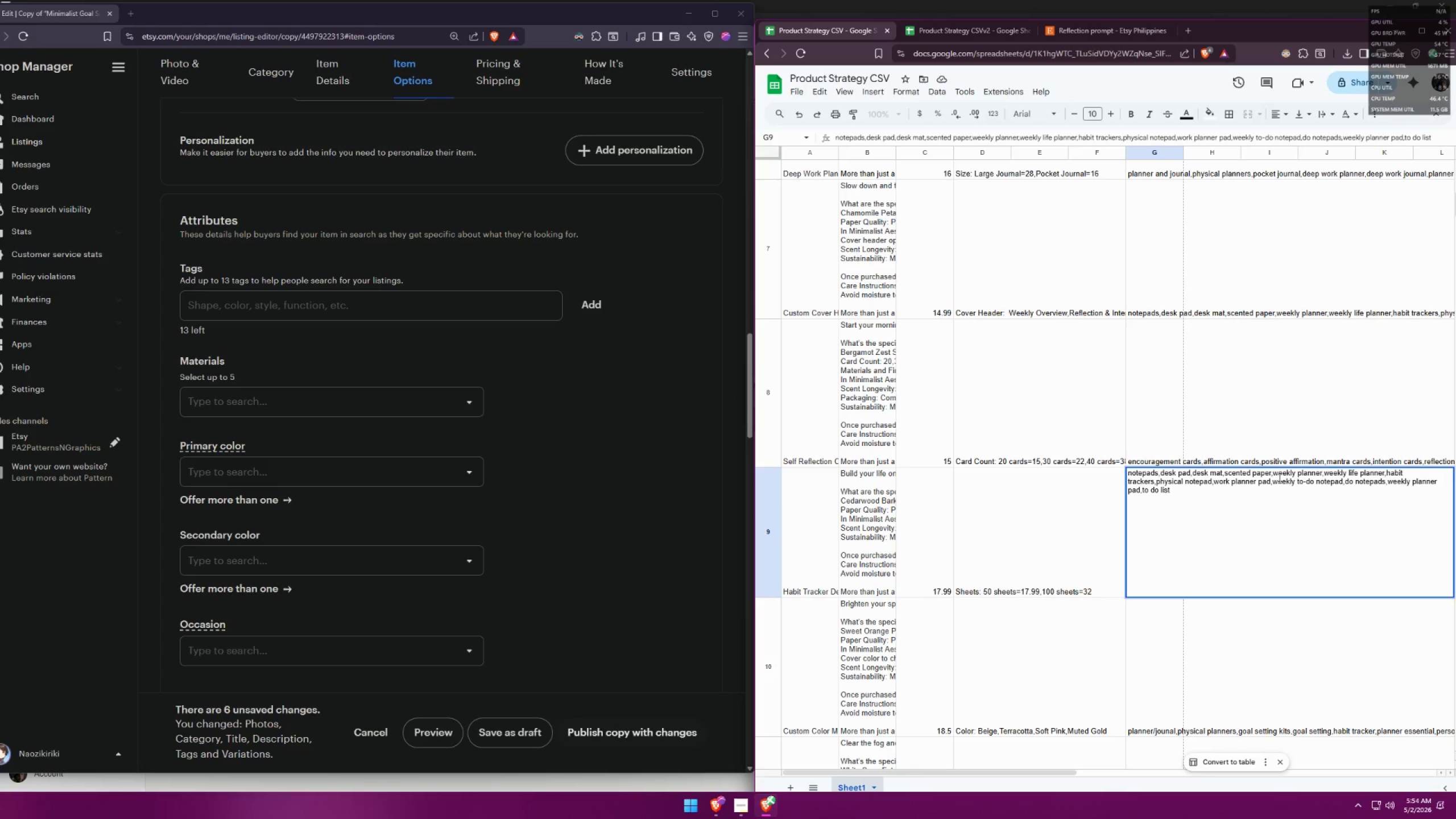 
type(h)
key(Backspace)
key(Backspace)
type(n)
key(Backspace)
type(note[ads)
 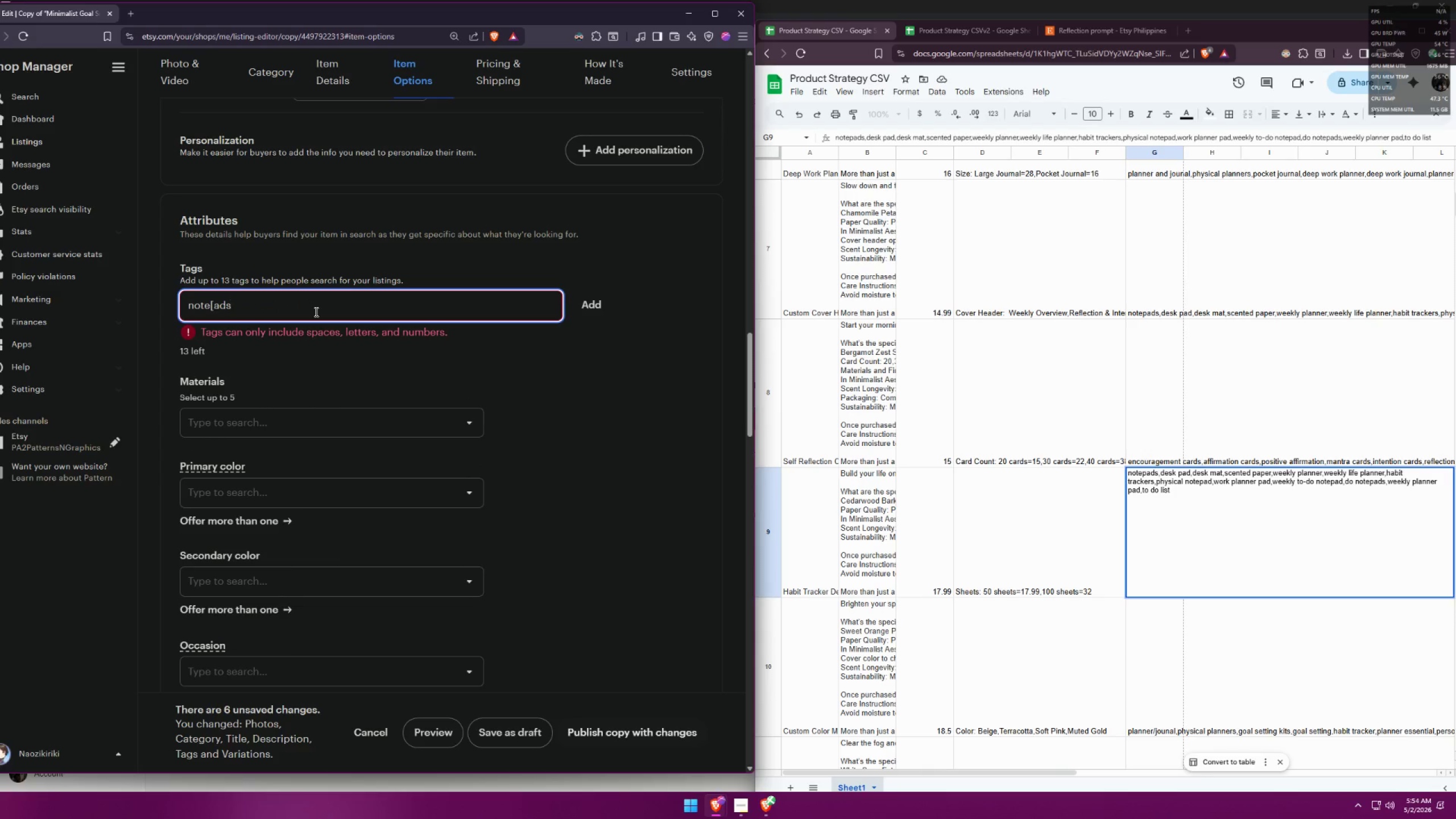 
key(Enter)
 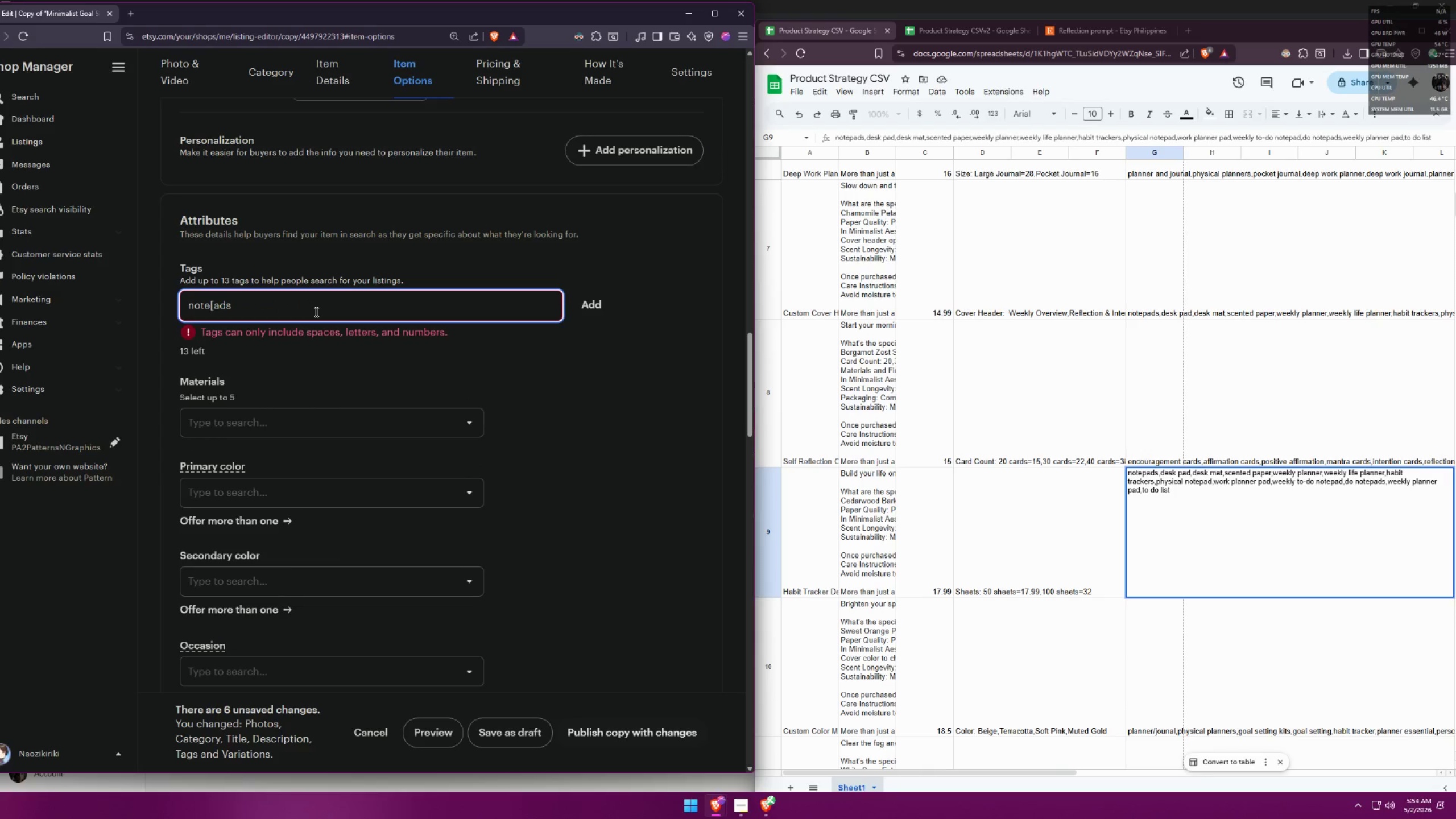 
type(des)
key(Backspace)
key(Backspace)
key(Backspace)
key(Backspace)
key(Backspace)
key(Backspace)
key(Backspace)
type(tepa)
key(Backspace)
key(Backspace)
key(Backspace)
key(Backspace)
type(pads)
 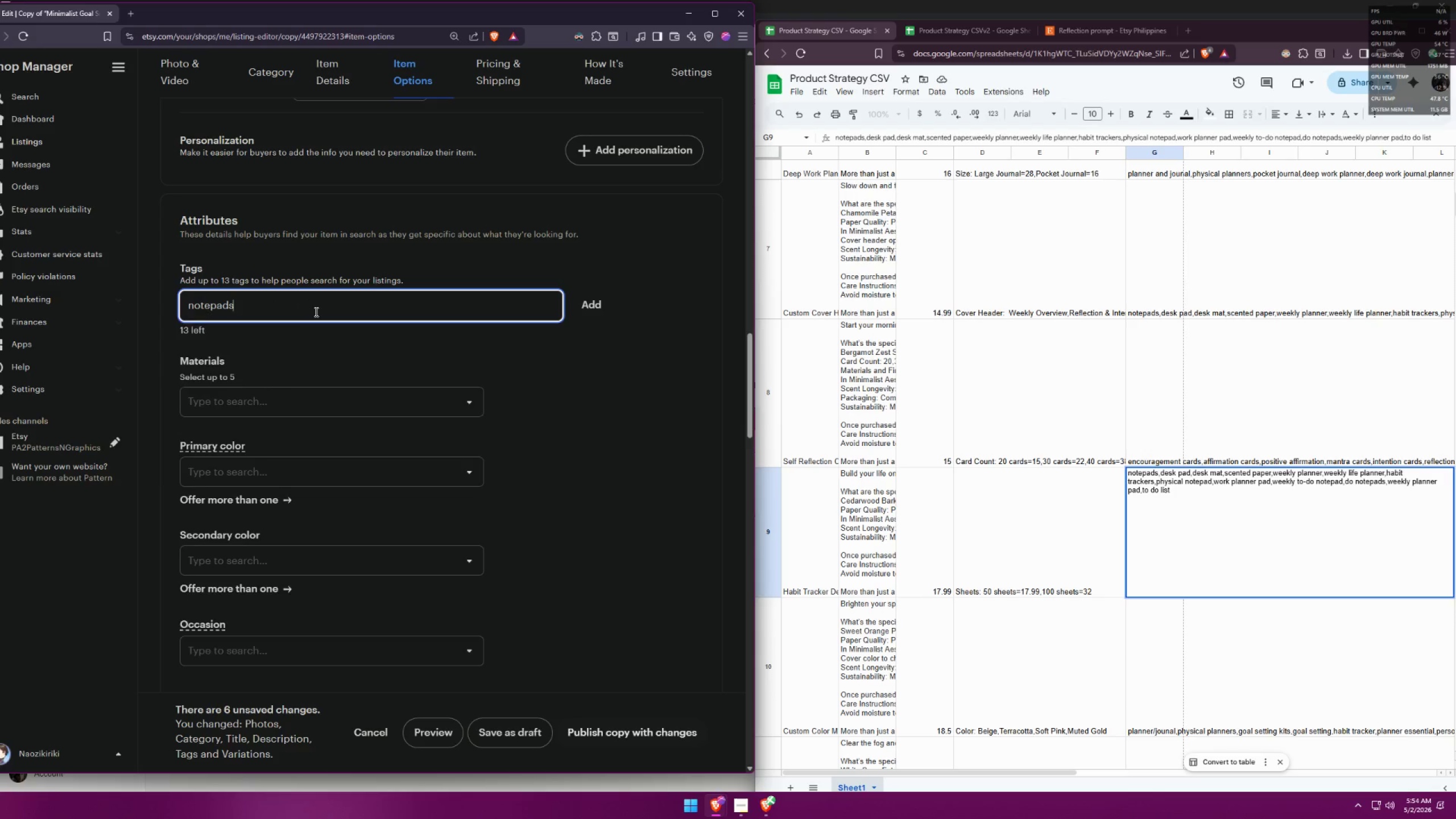 
key(Enter)
 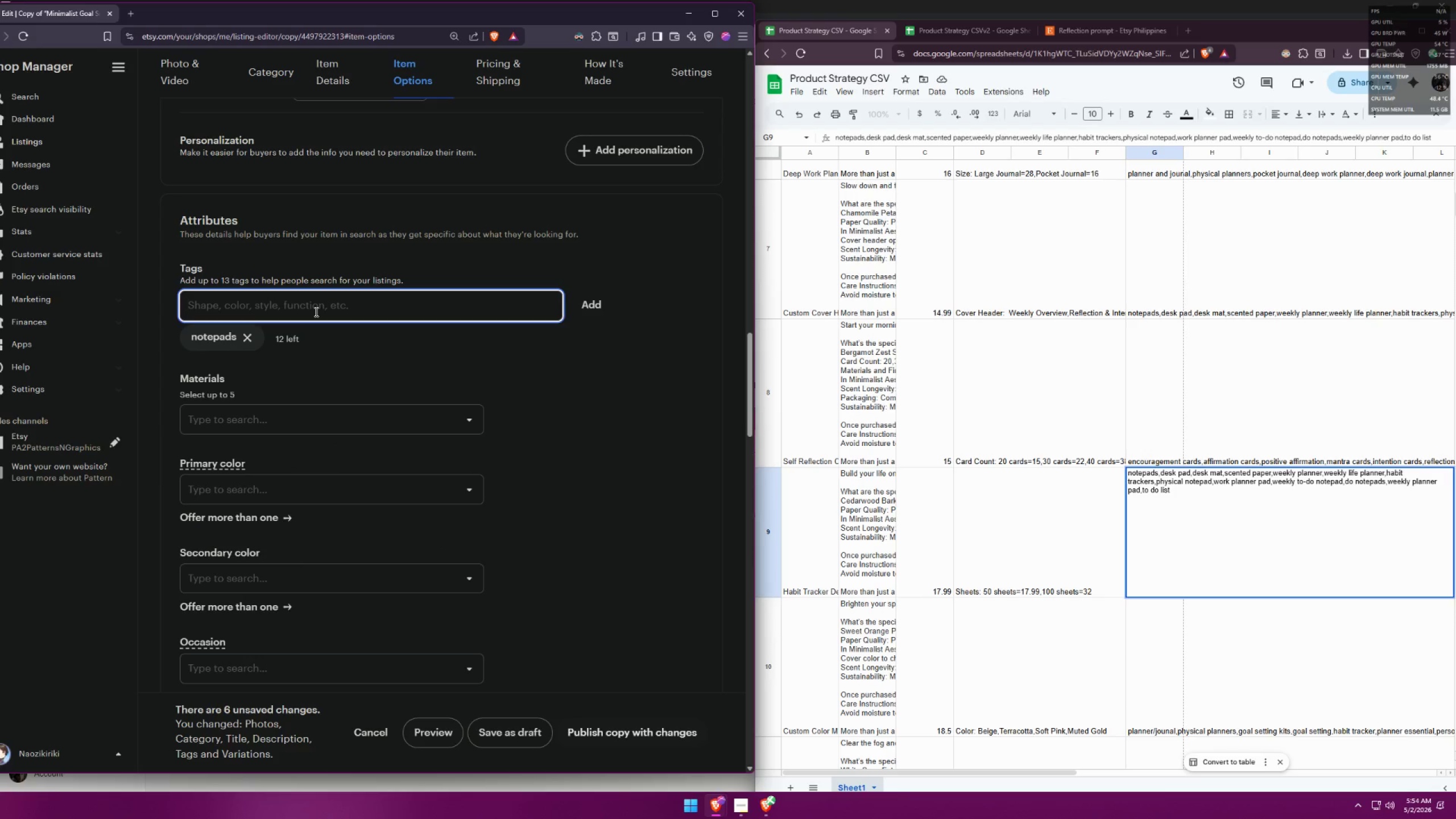 
scroll: coordinate [473, 350], scroll_direction: up, amount: 37.0
 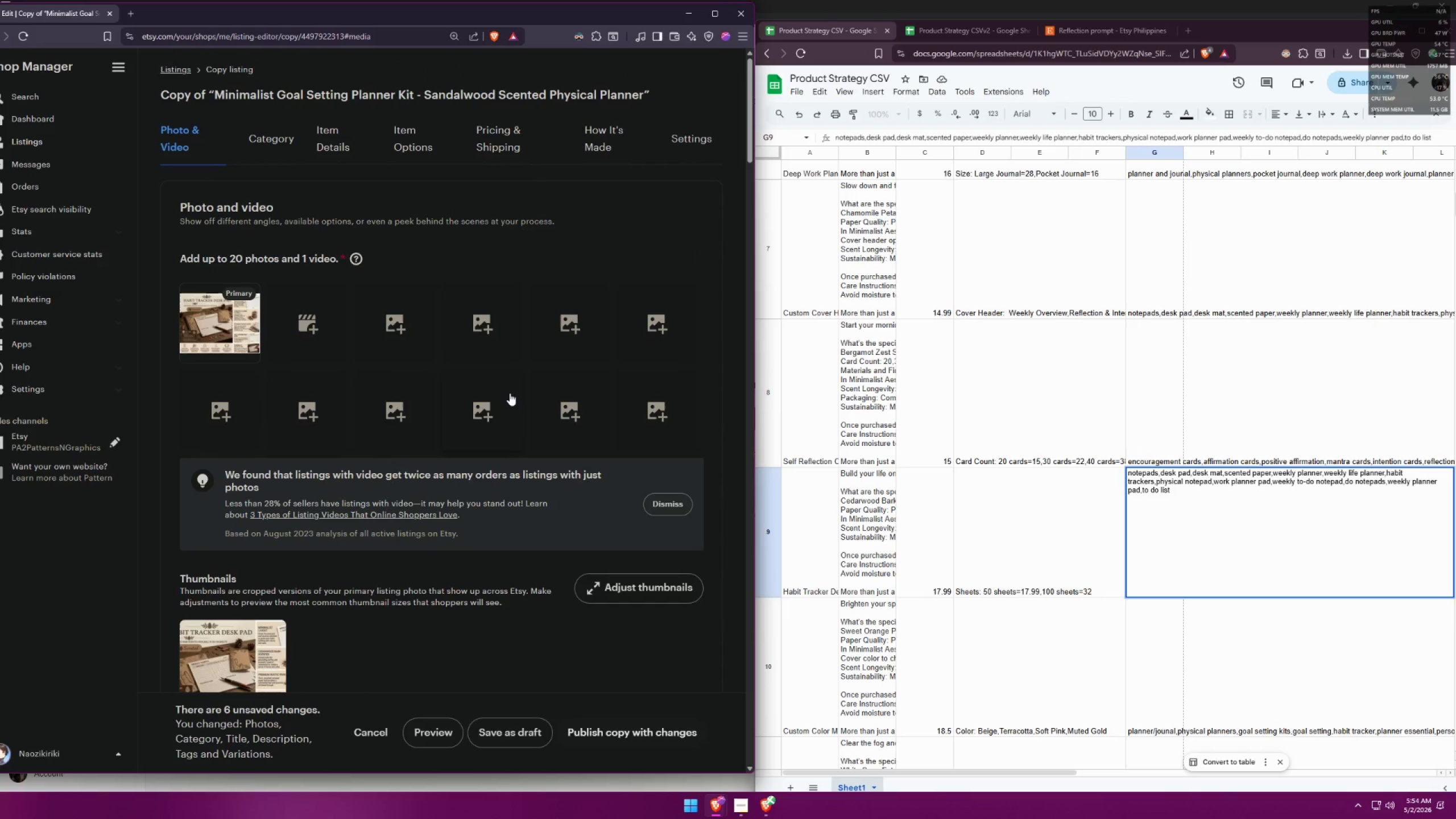 
scroll: coordinate [609, 403], scroll_direction: down, amount: 30.0
 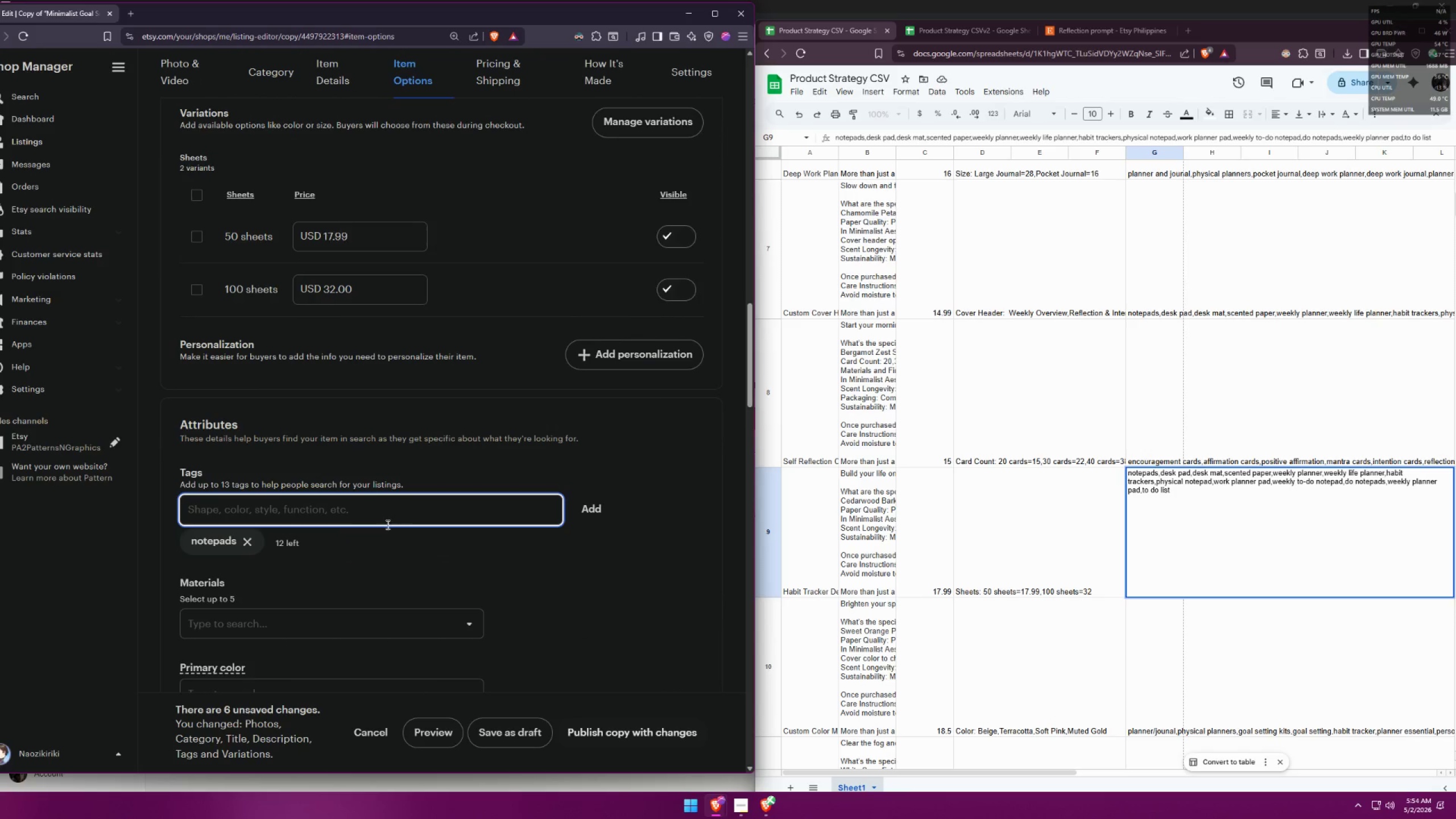 
left_click([412, 504])
 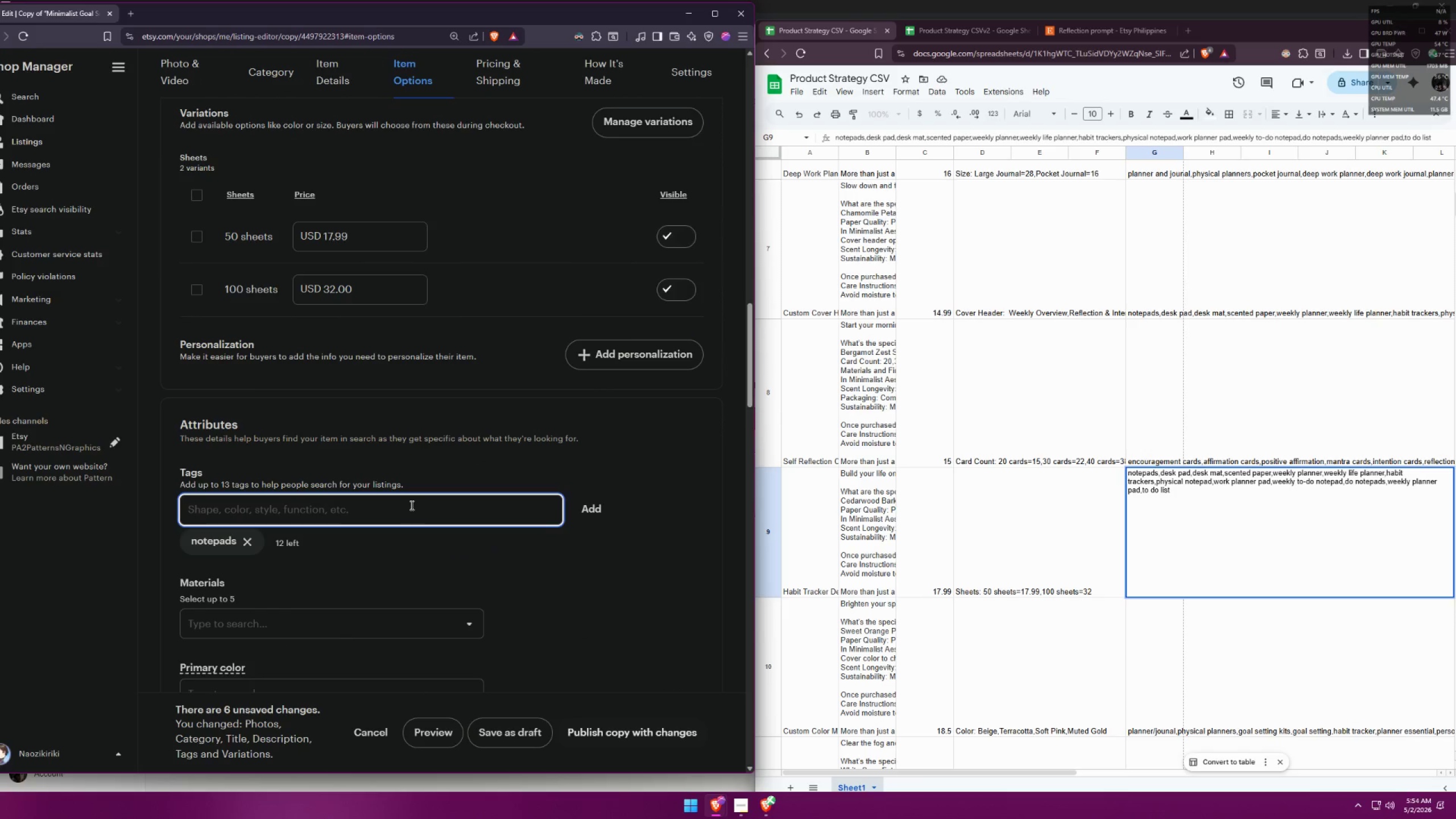 
type(desk pad)
 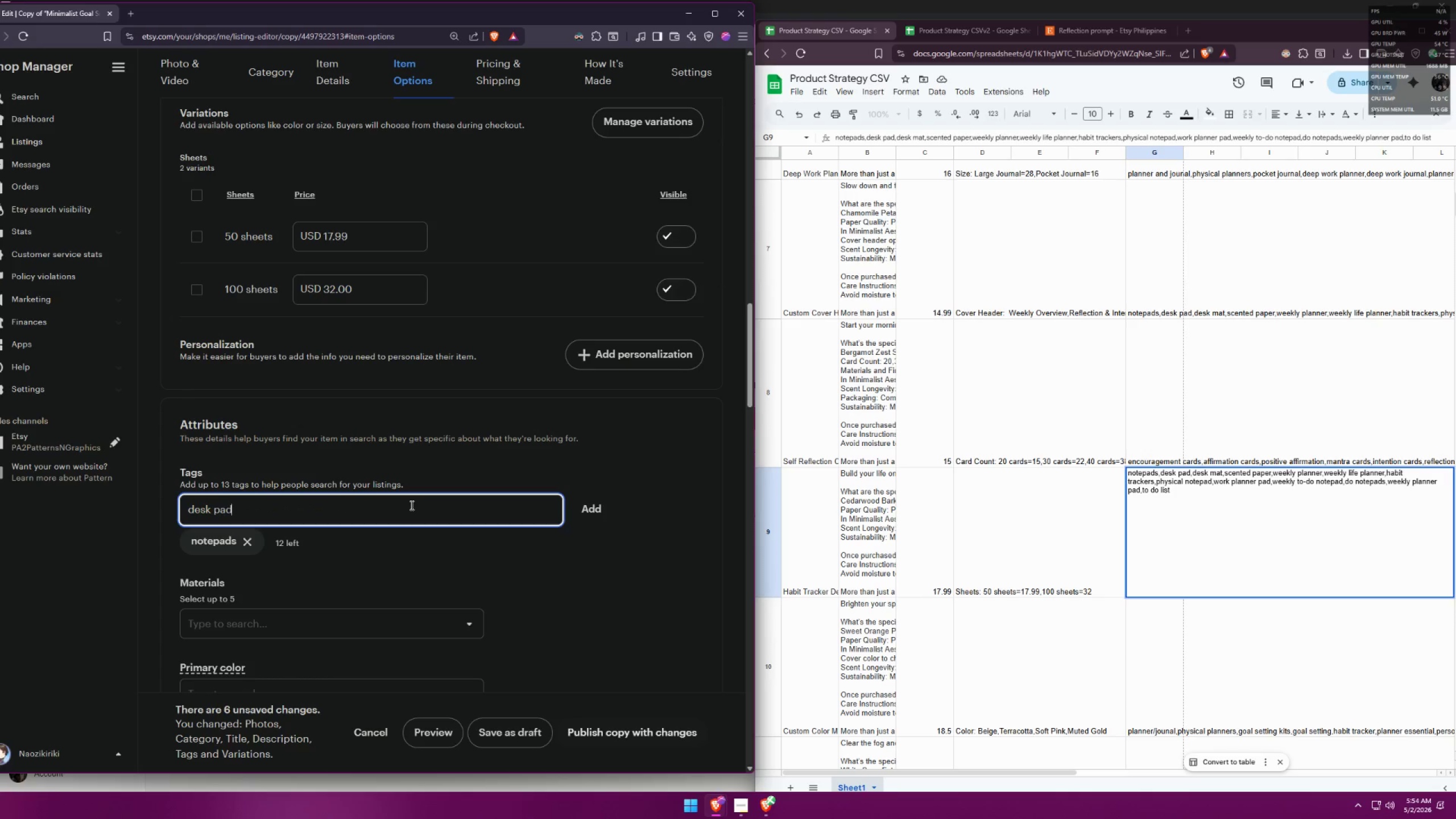 
key(Enter)
 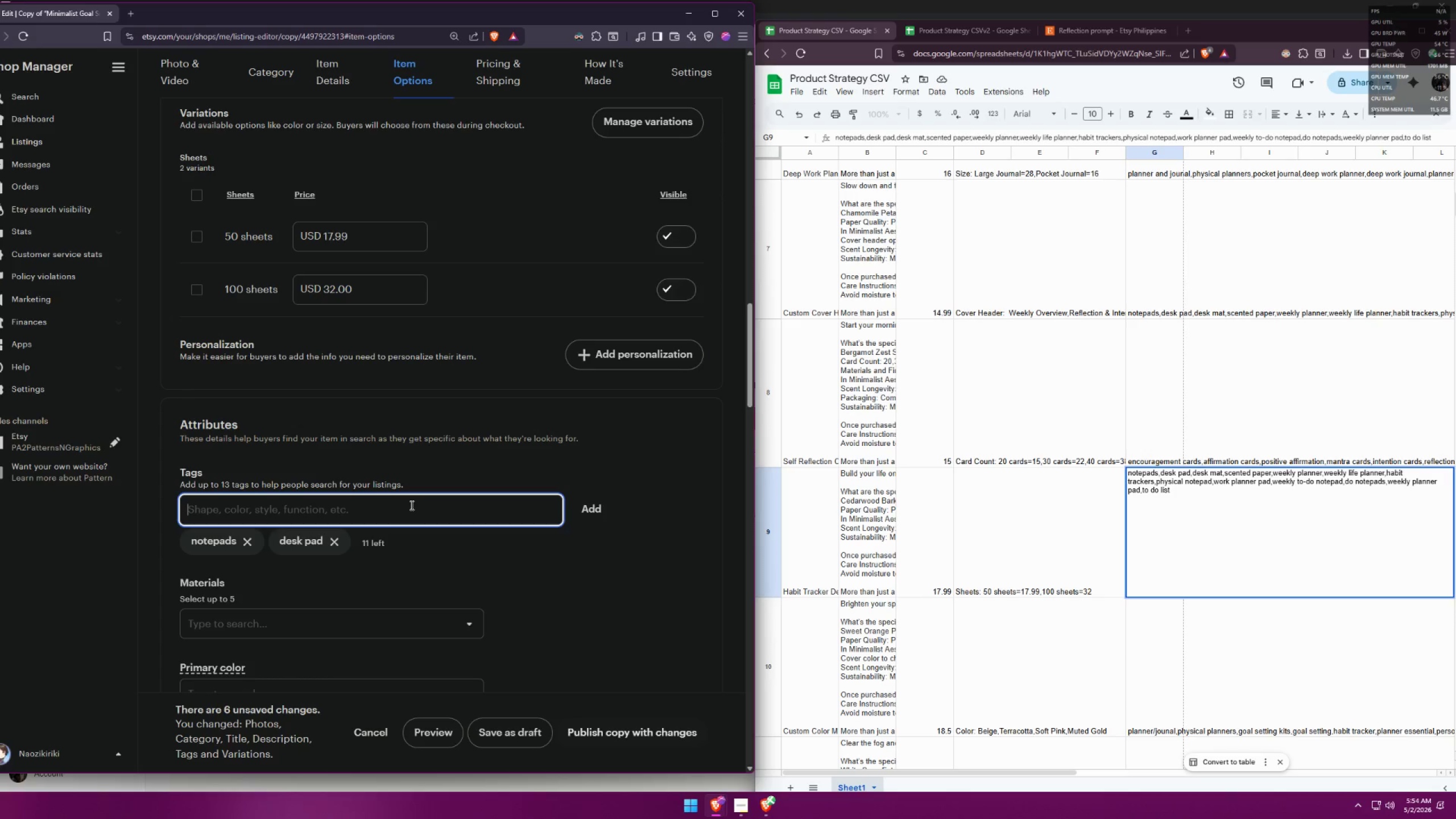 
type(desk mat)
 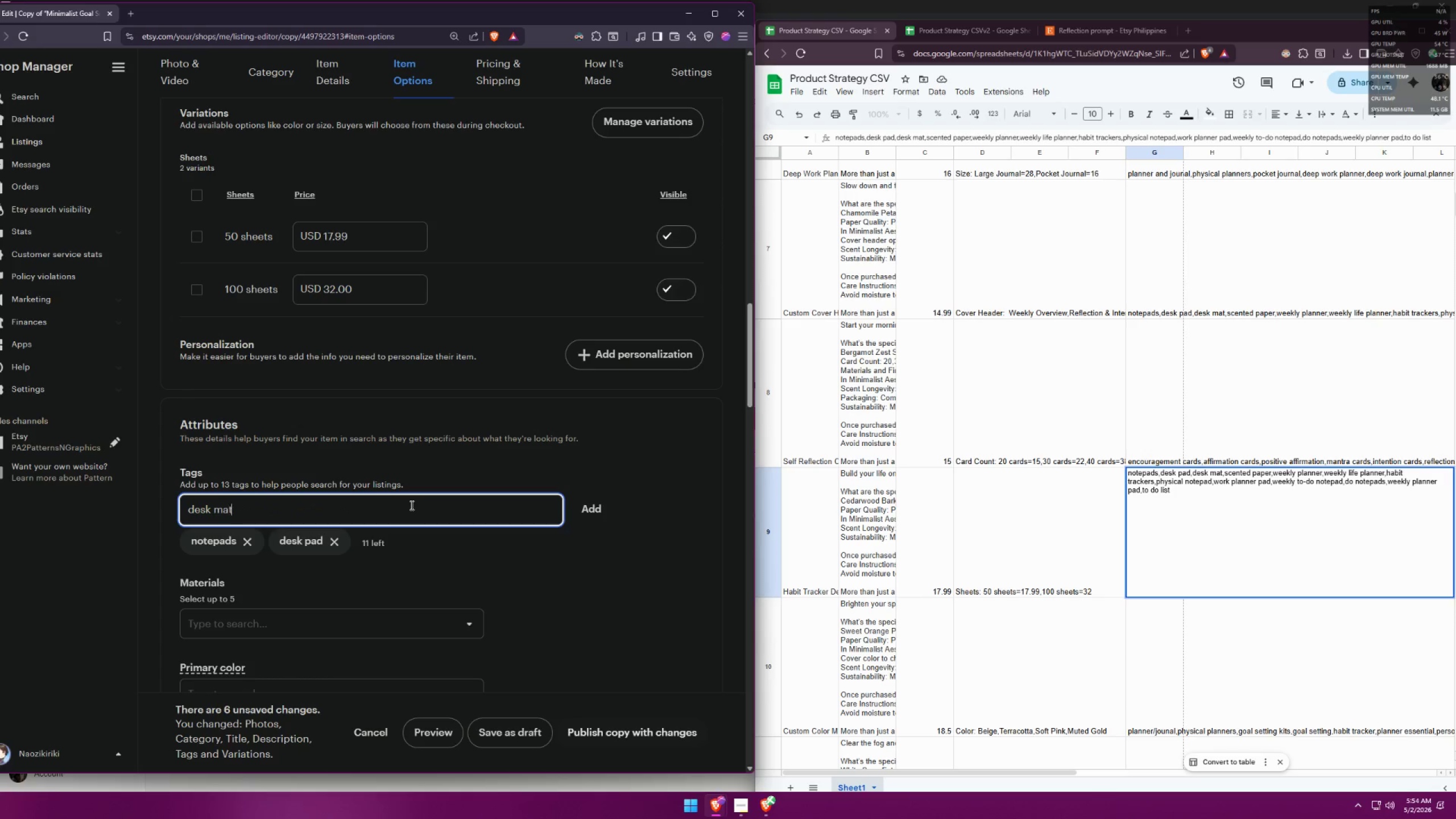 
key(Enter)
 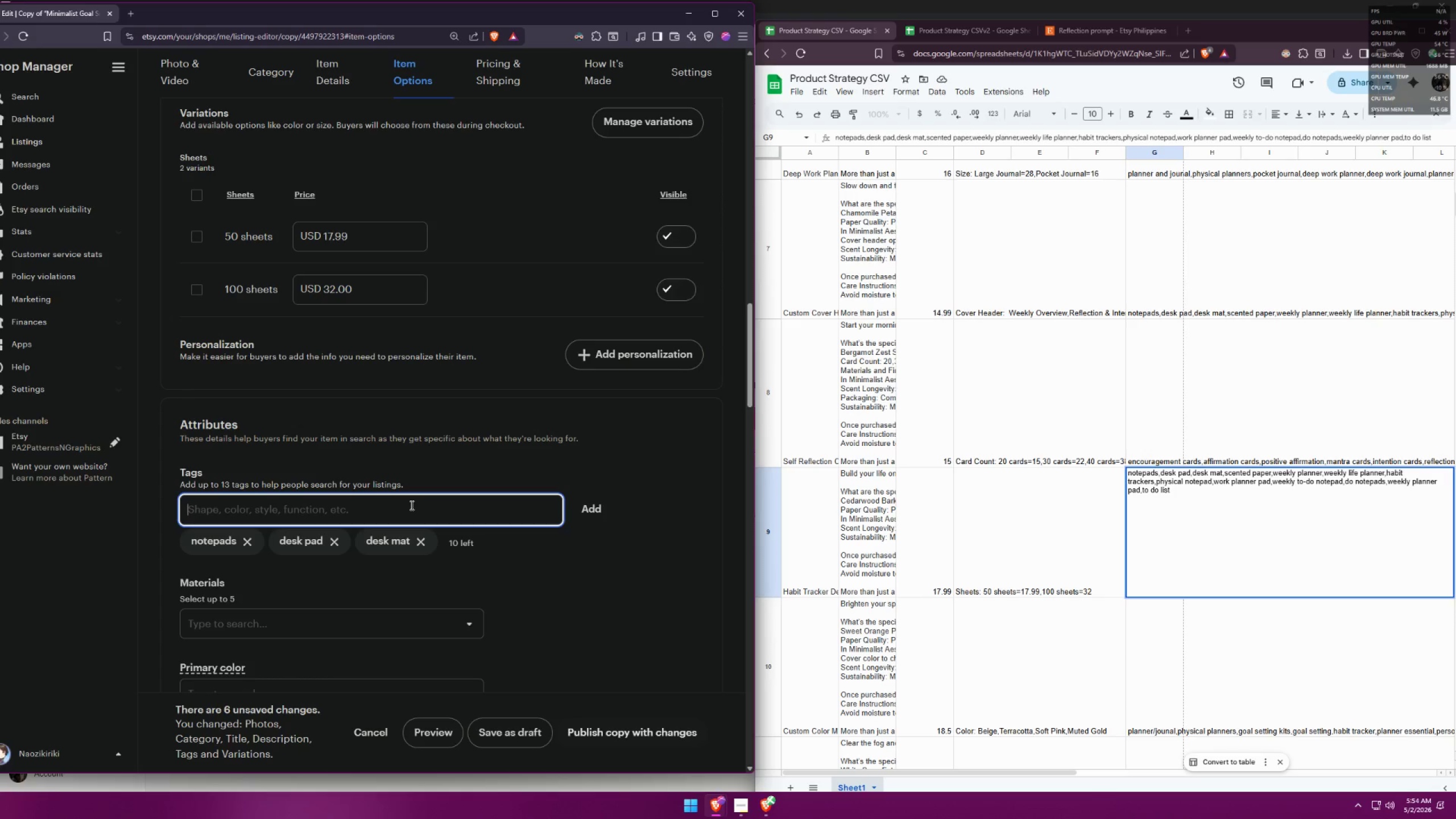 
type(scented paper)
 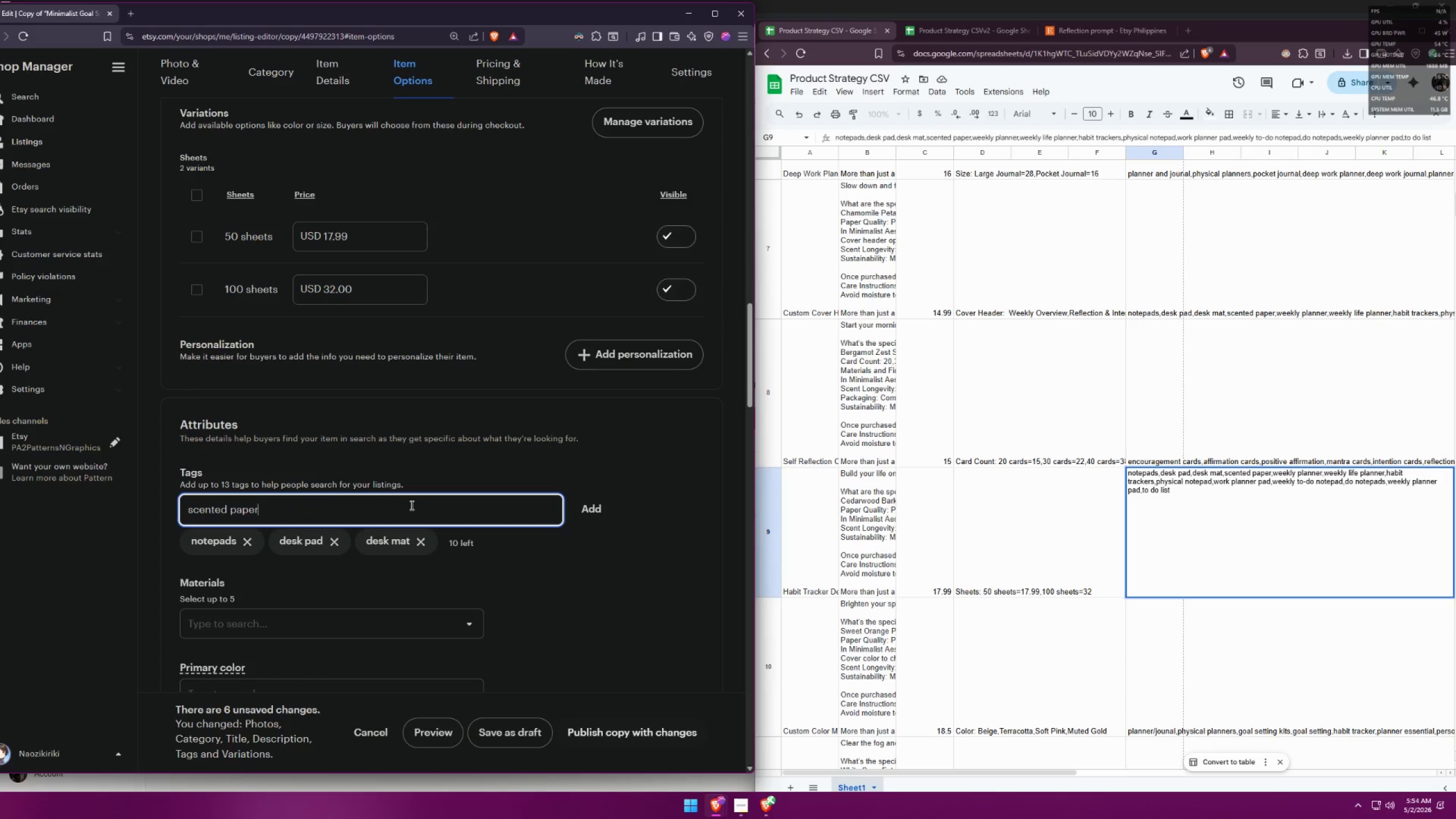 
key(Enter)
 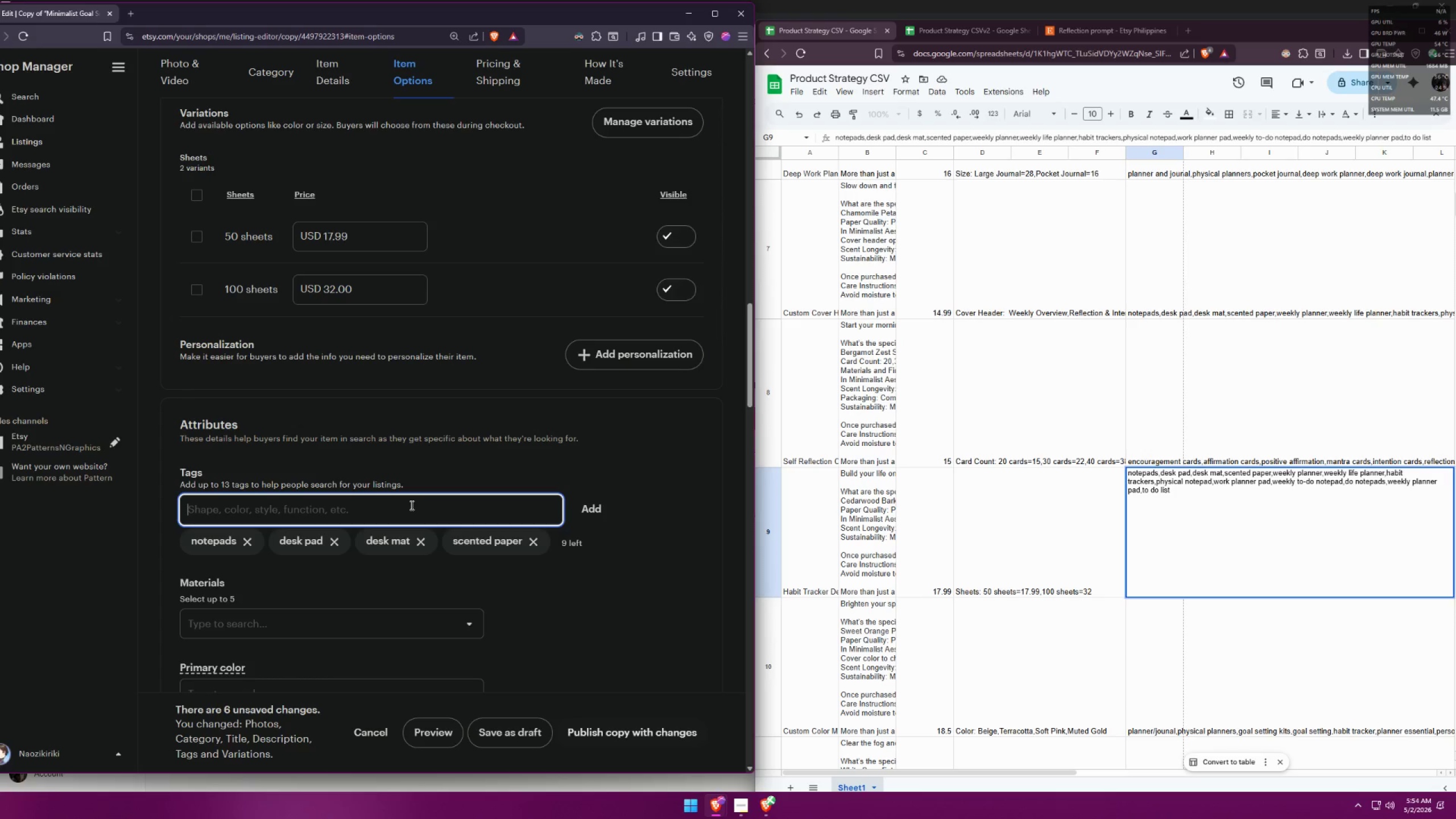 
type(weekly planner)
 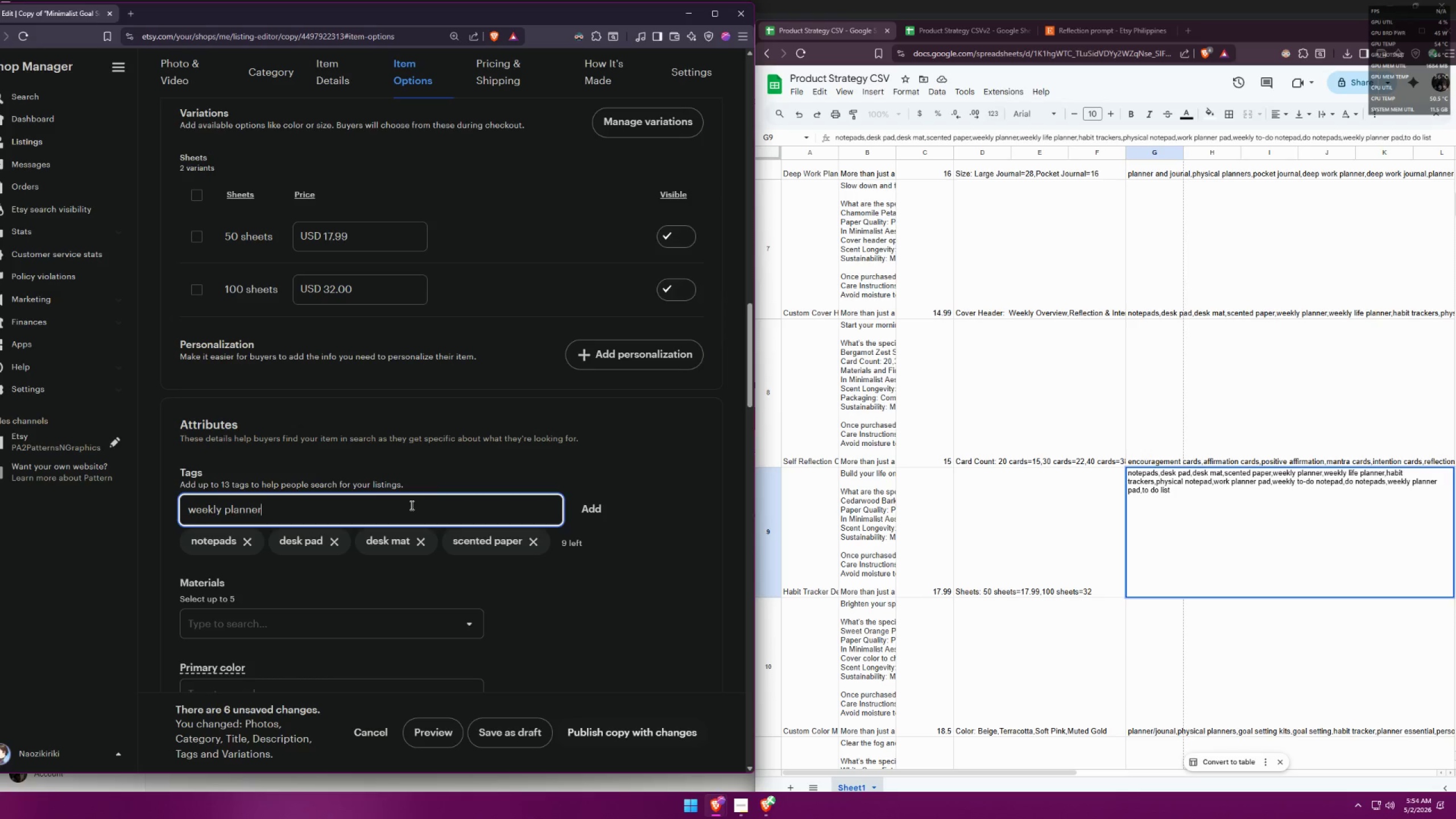 
key(Enter)
 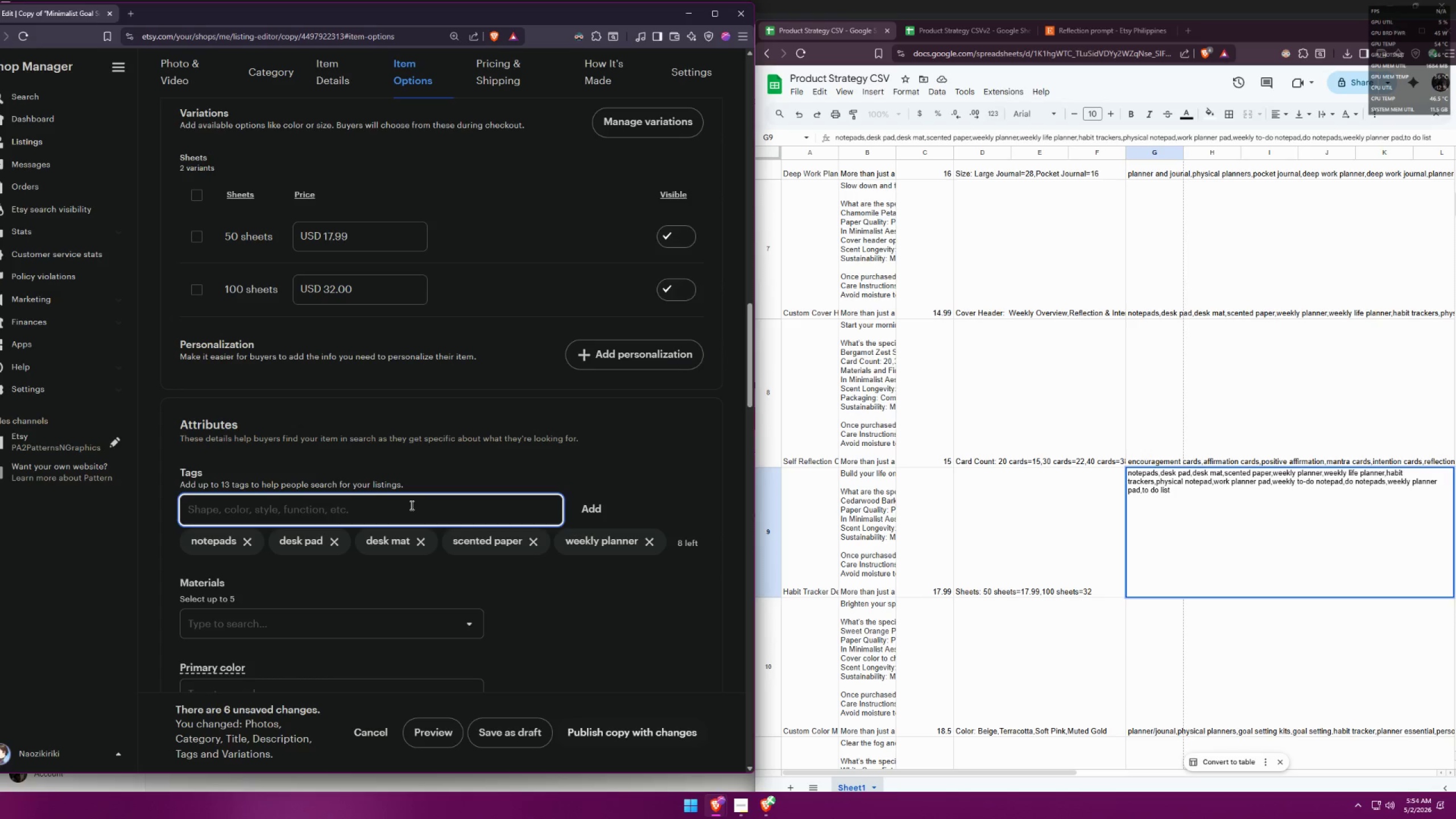 
type(weekly life planner)
 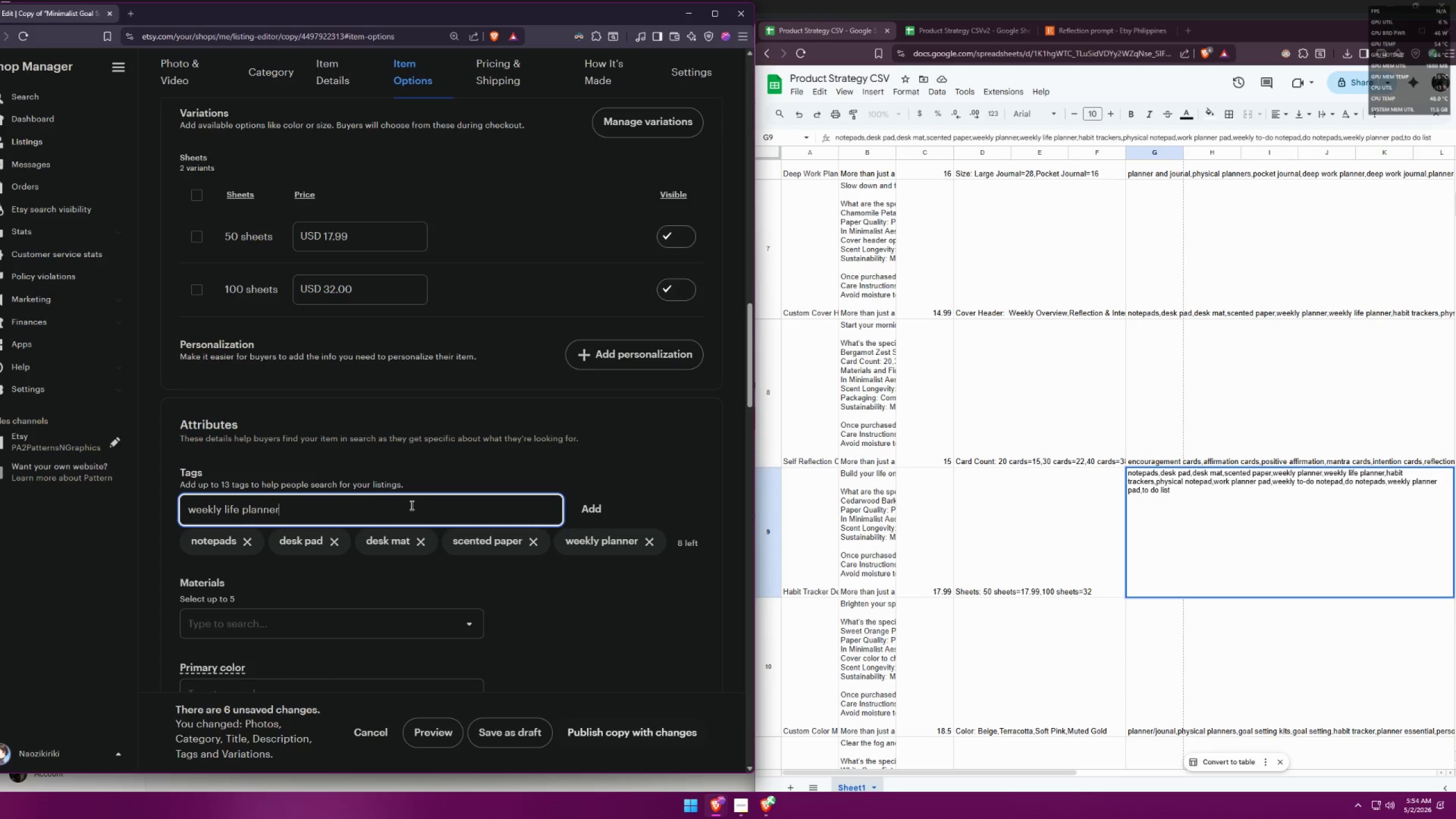 
key(Enter)
 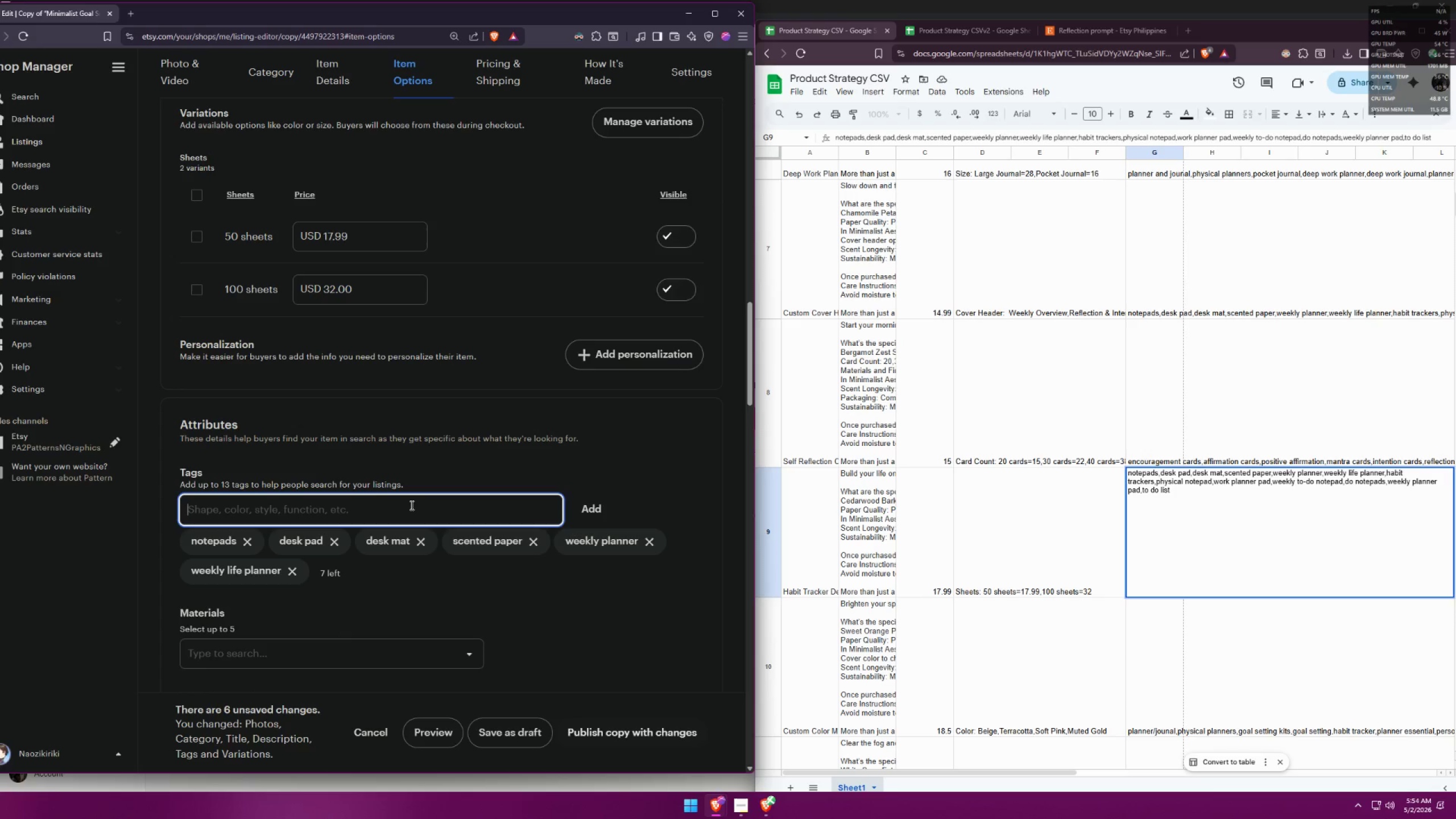 
type(habit trackers)
 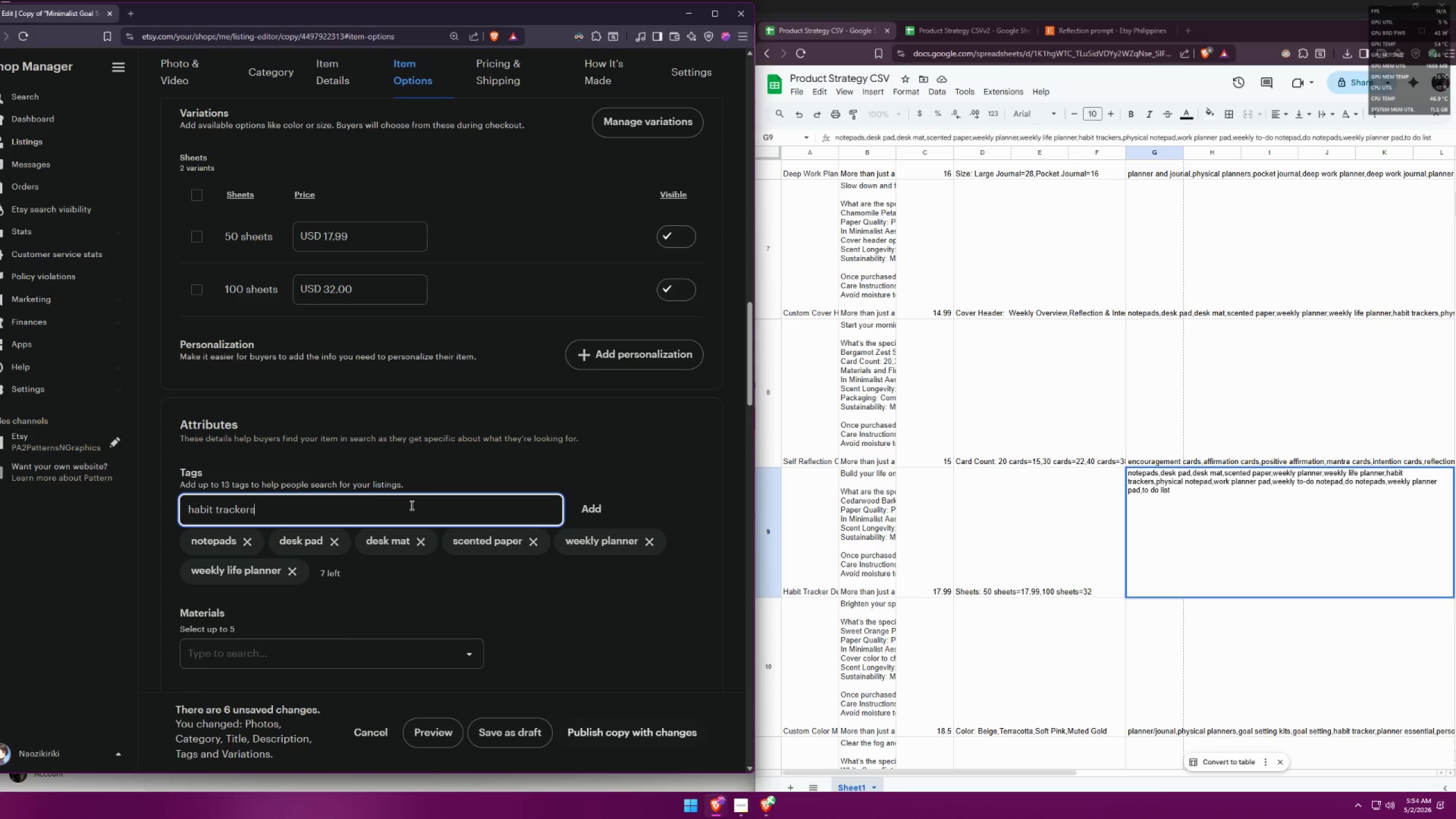 
key(Enter)
 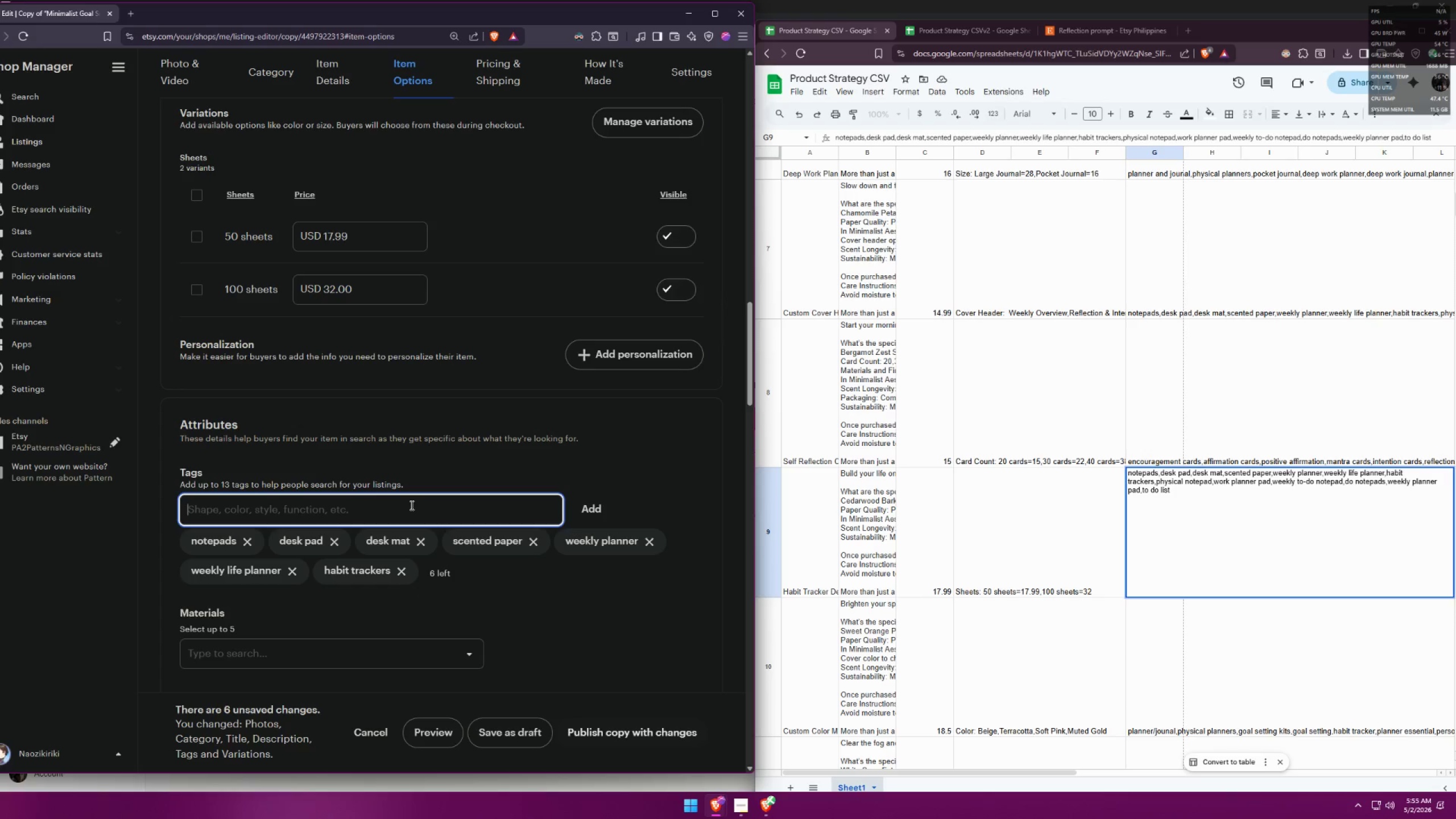 
type(physical notepad)
 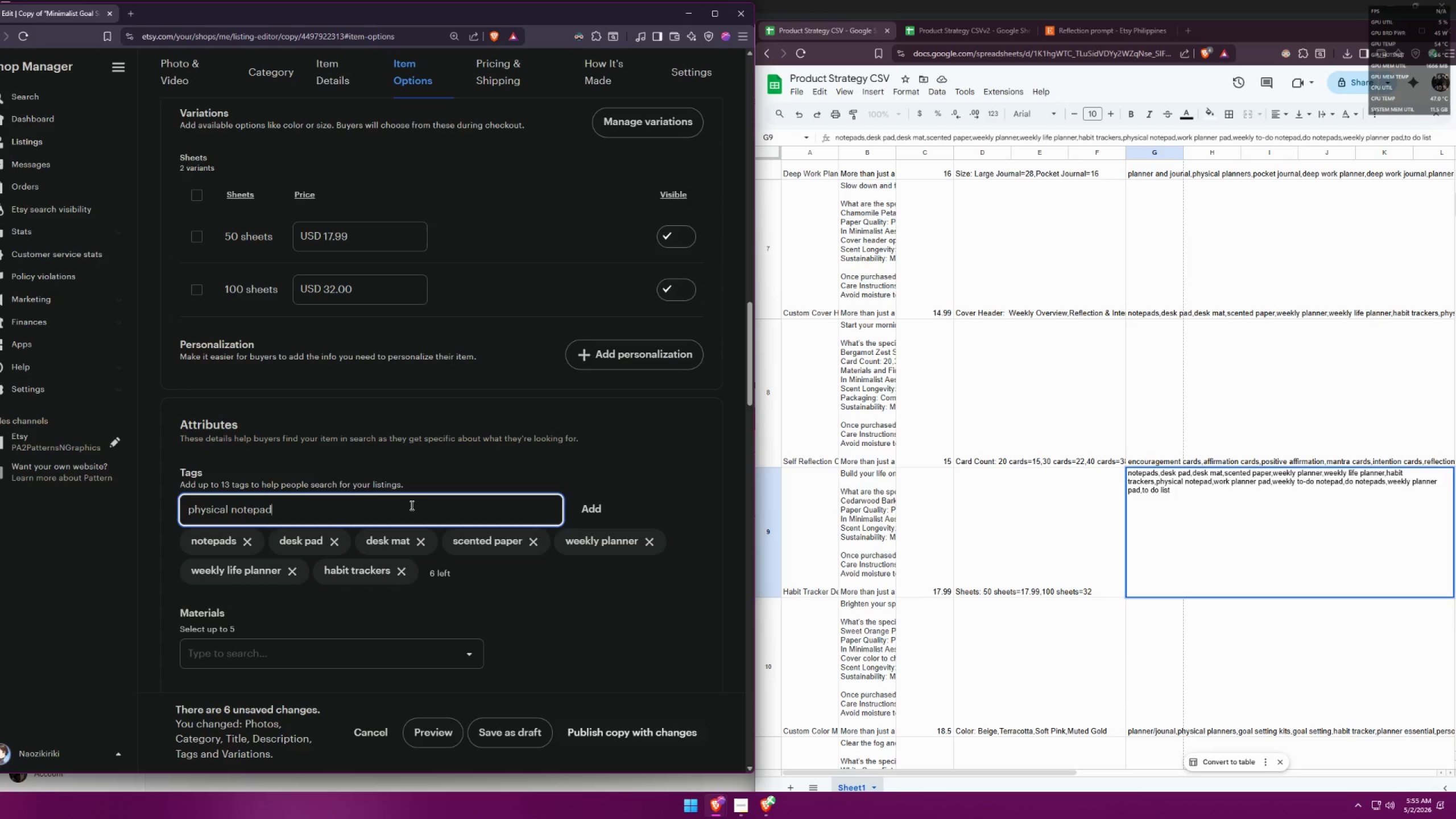 
key(Enter)
 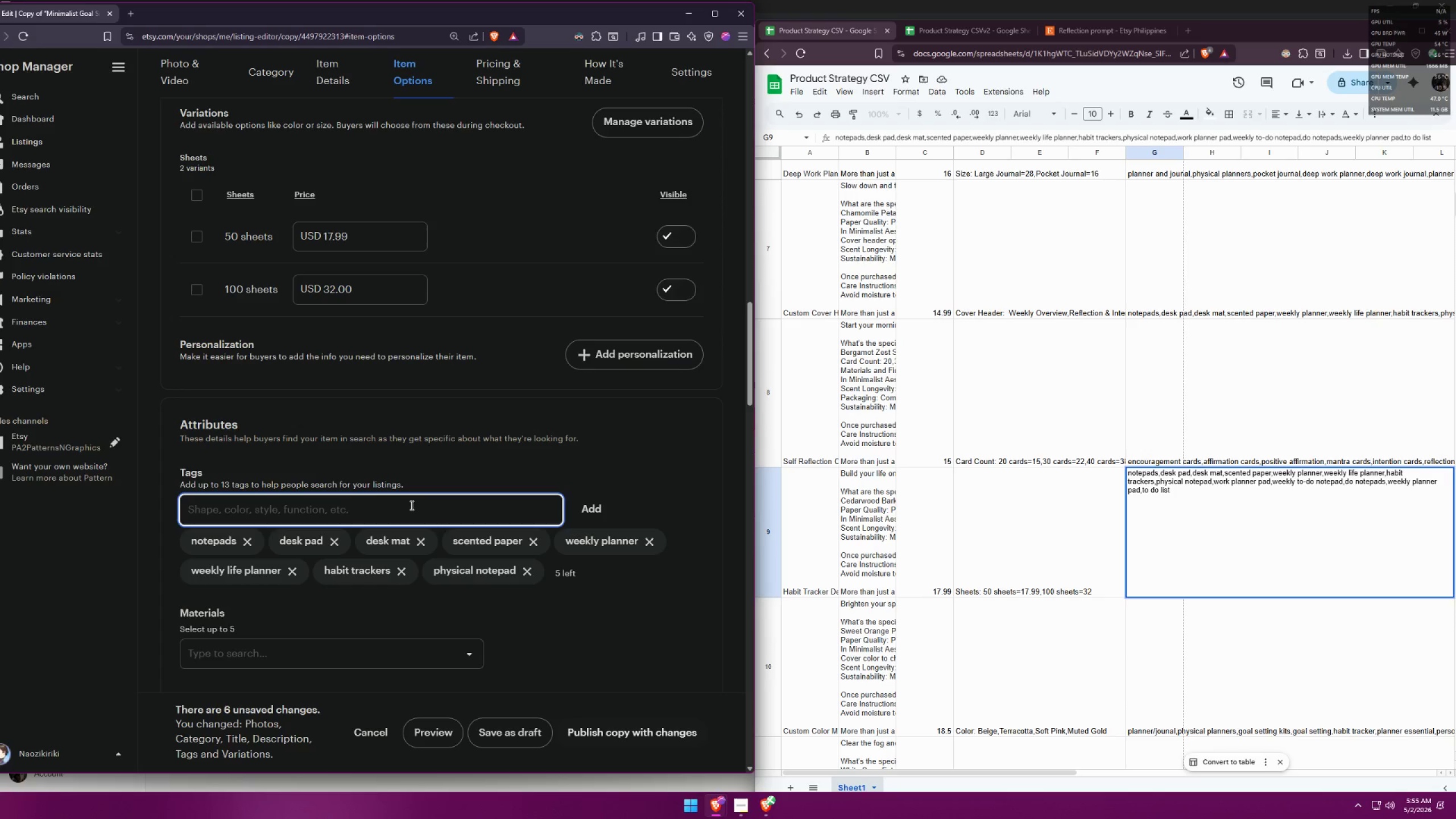 
type(work planner pad)
 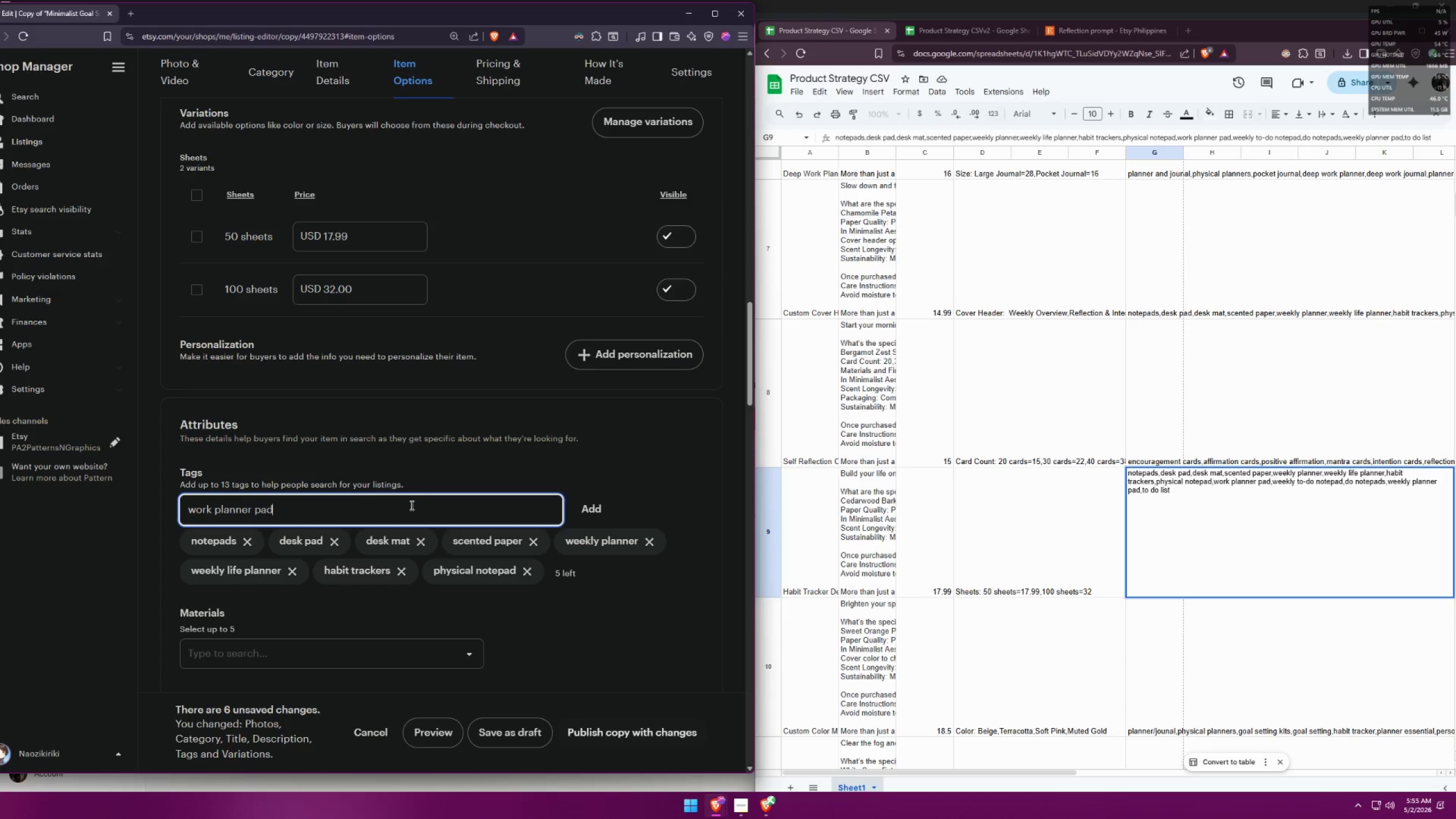 
key(Enter)
 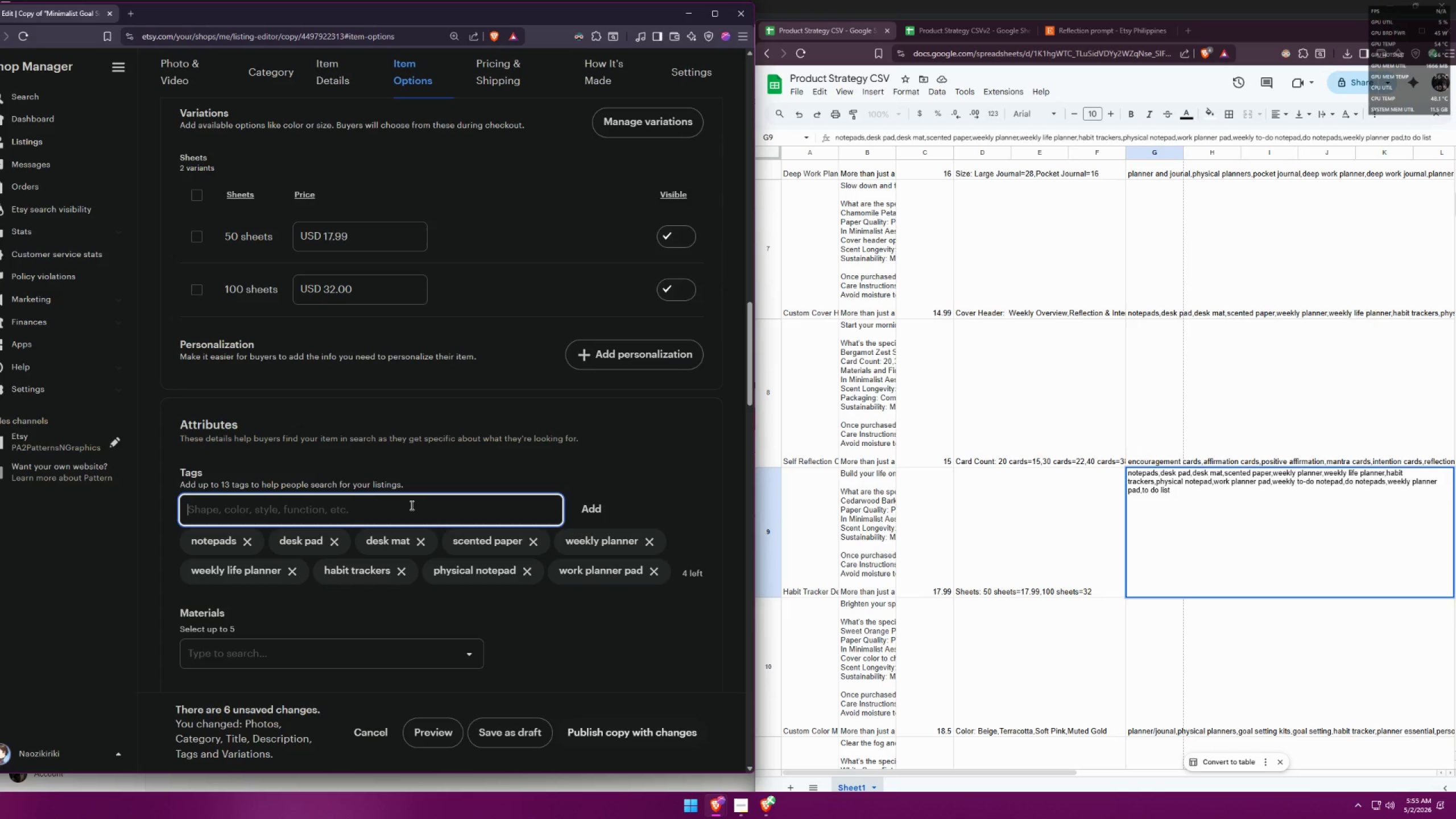 
type(weekly-to)
key(Backspace)
key(Backspace)
type( to)
key(Backspace)
key(Backspace)
key(Backspace)
key(Backspace)
type( to-do notepad)
 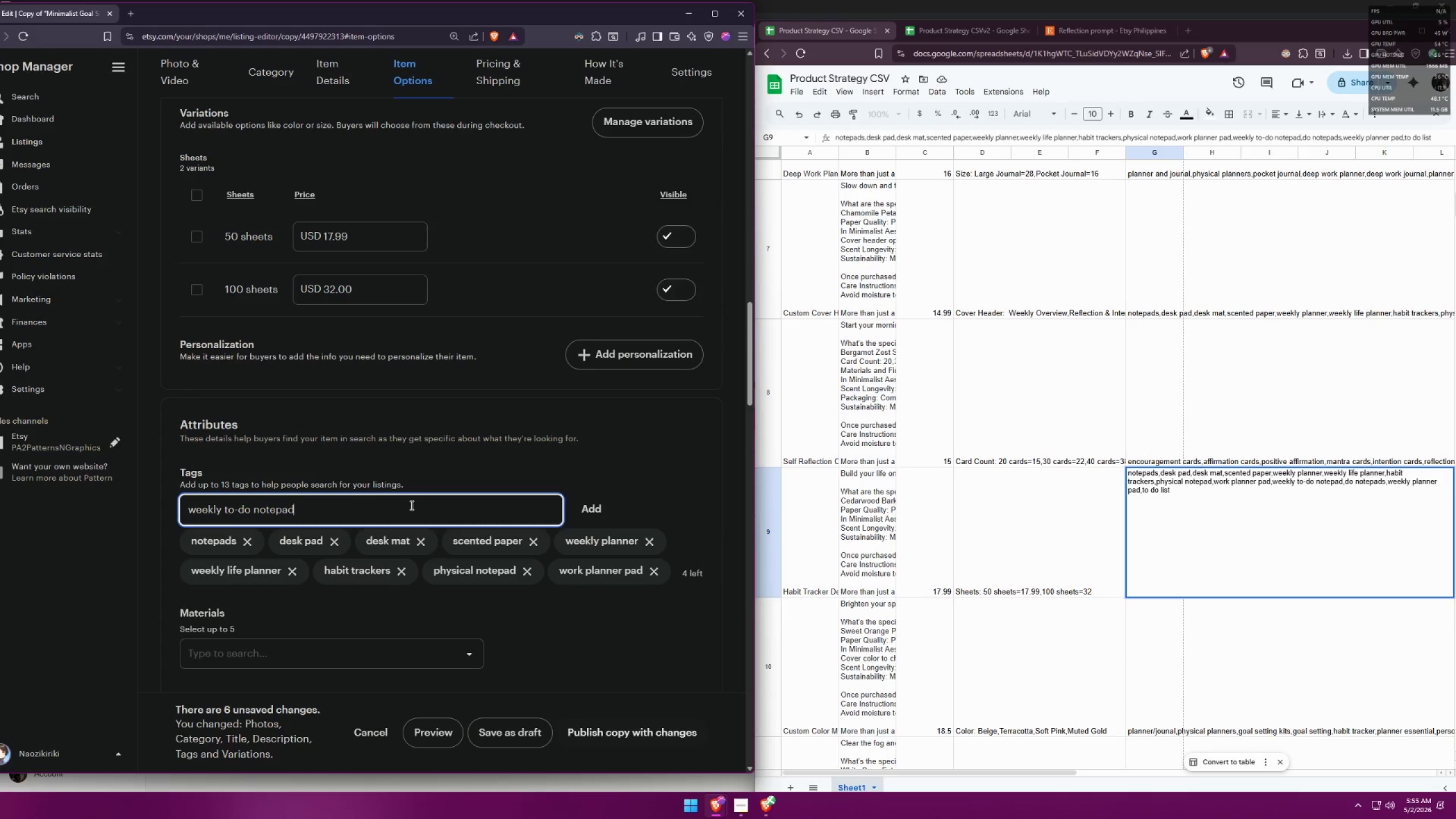 
key(Enter)
 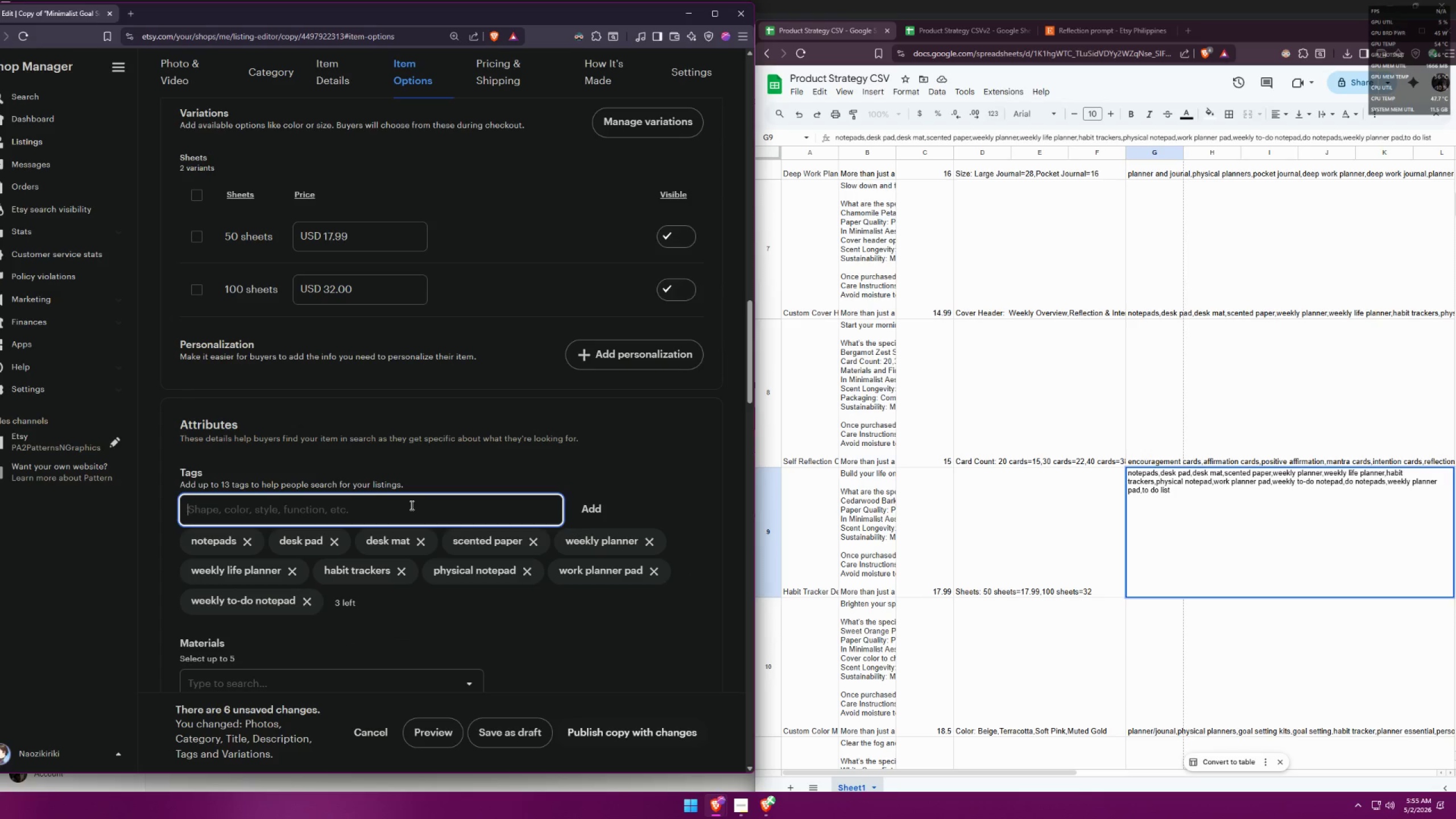 
type(do notepads)
 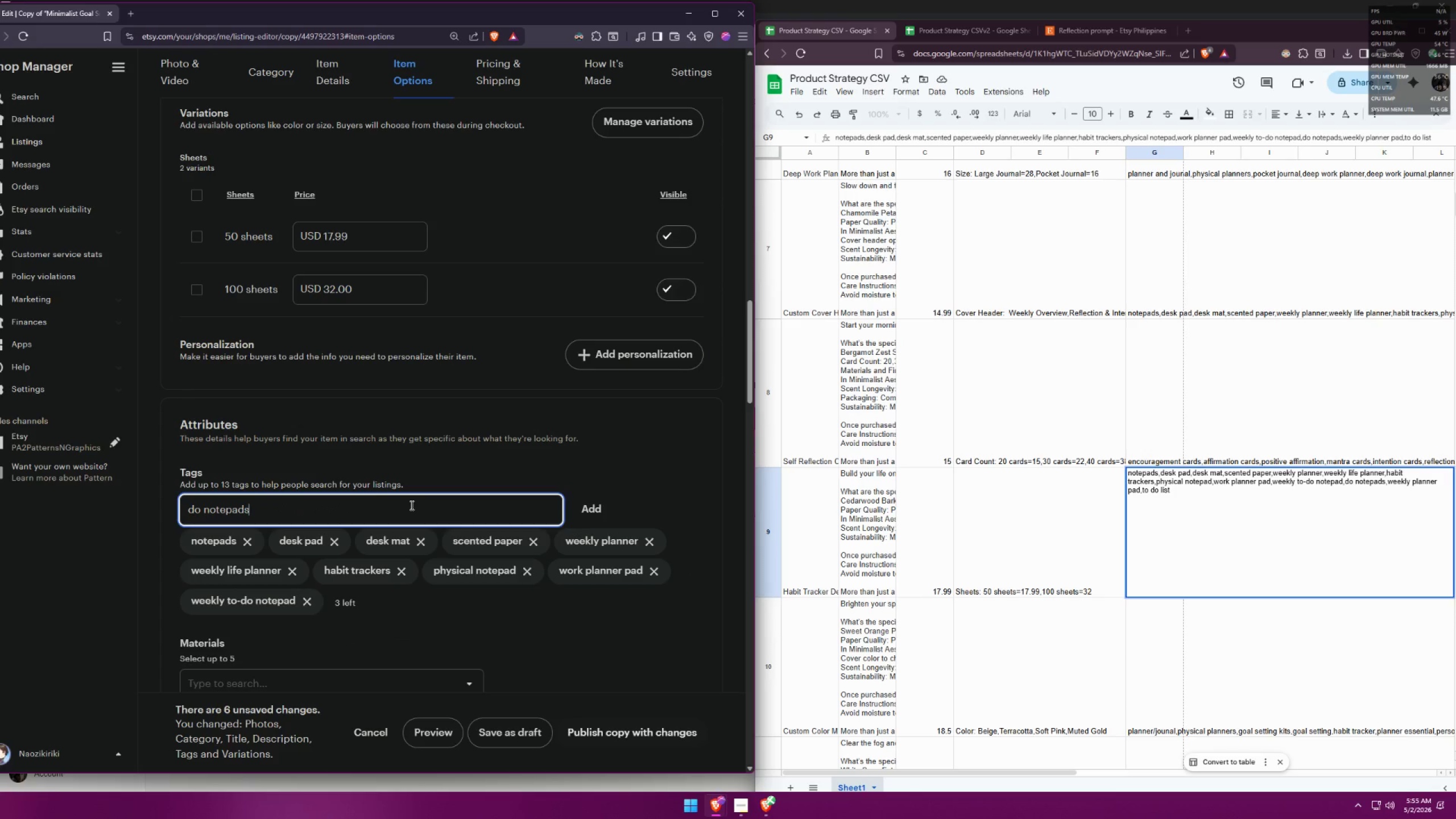 
key(Enter)
 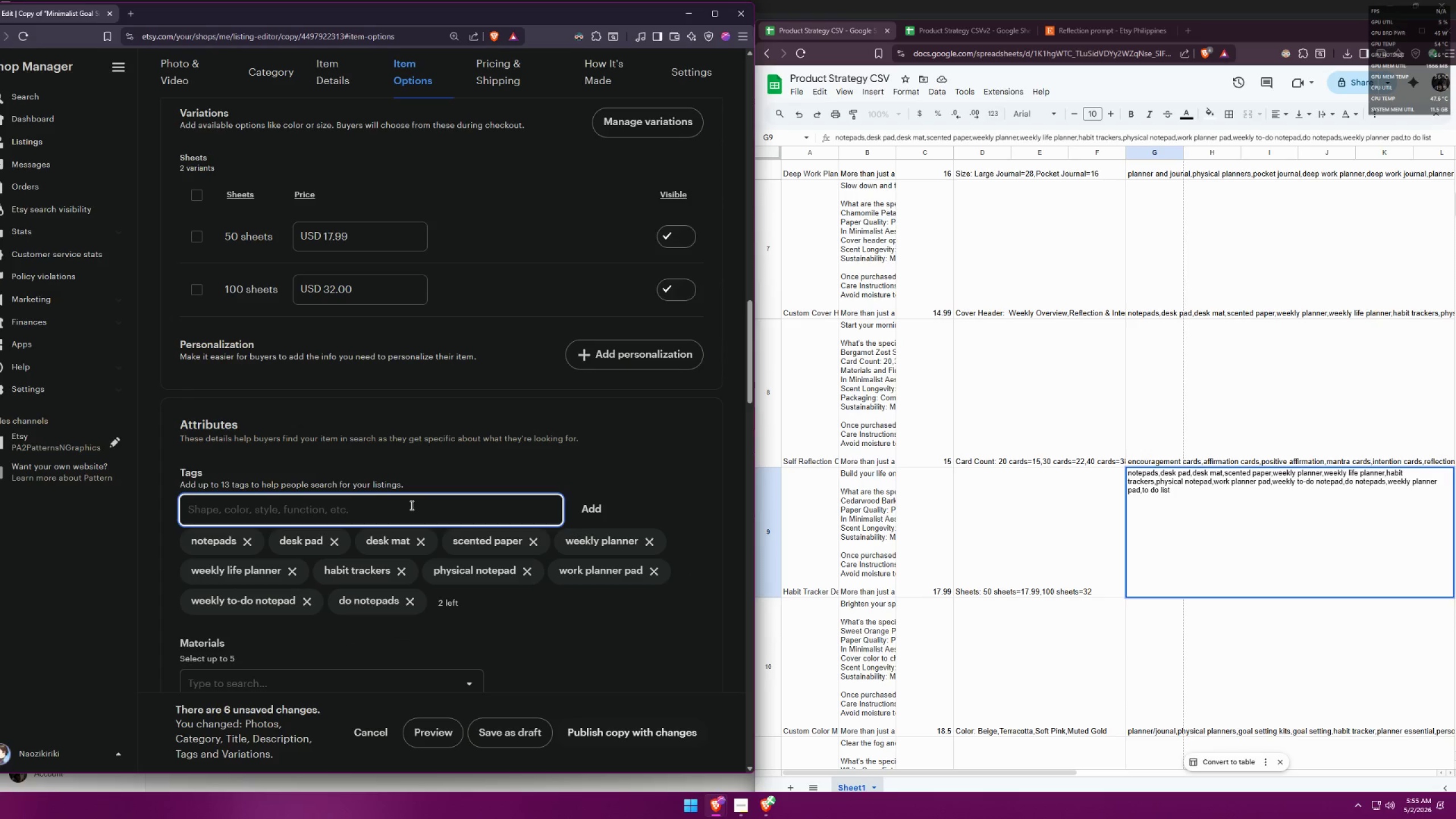 
type(weekly planner pad)
 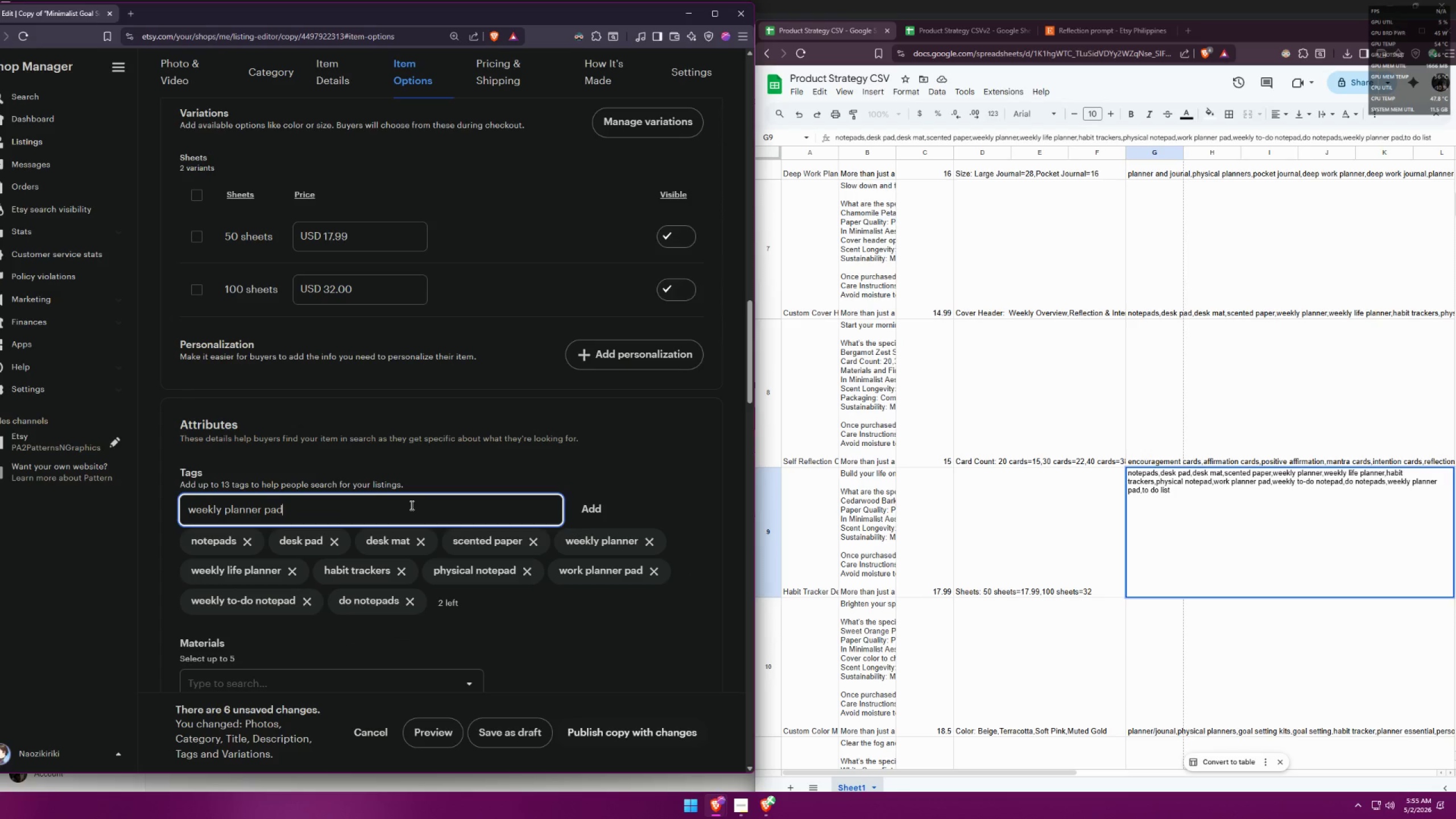 
key(Enter)
 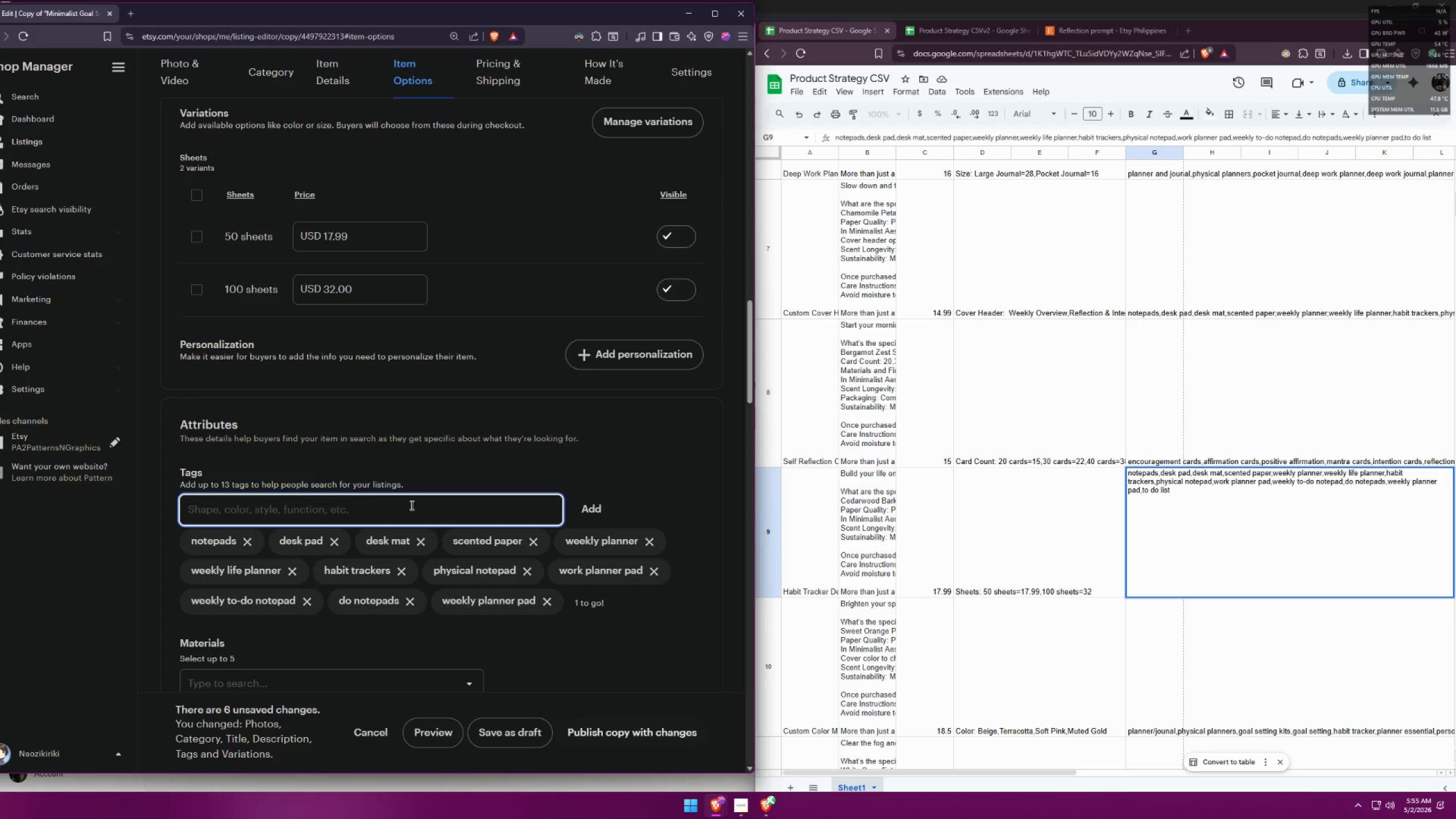 
type(to do list)
 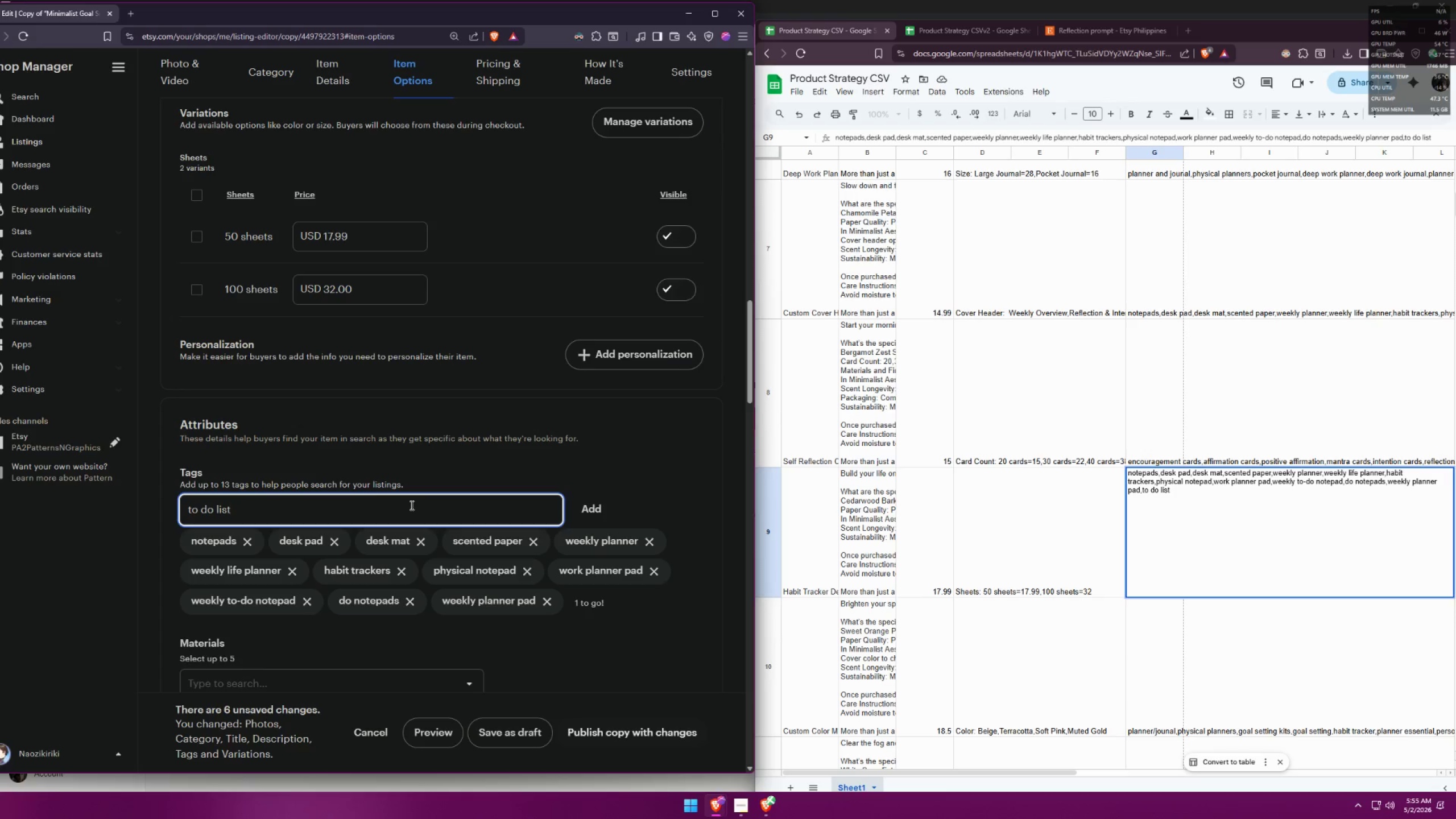 
key(Enter)
 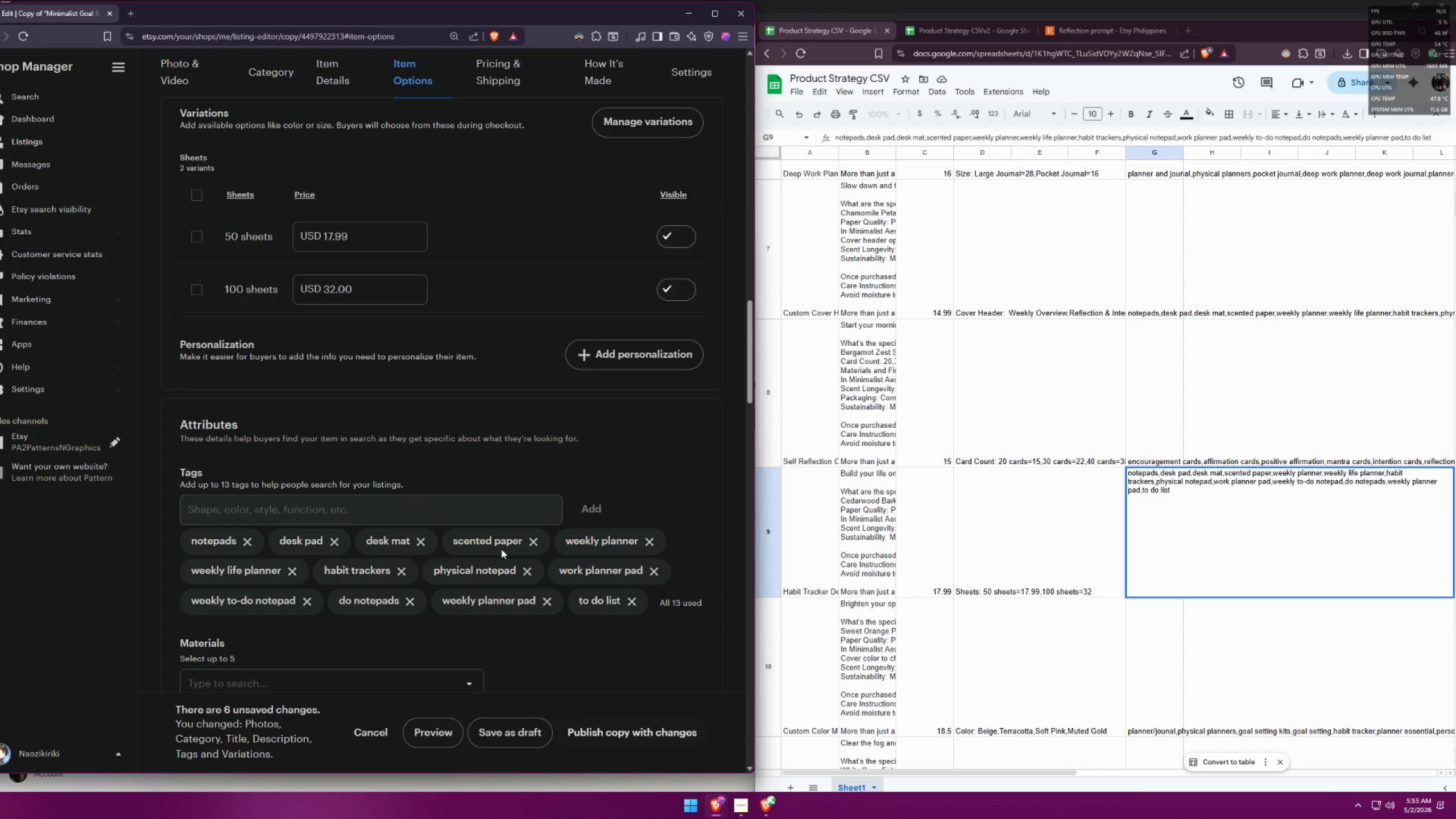 
wait(5.22)
 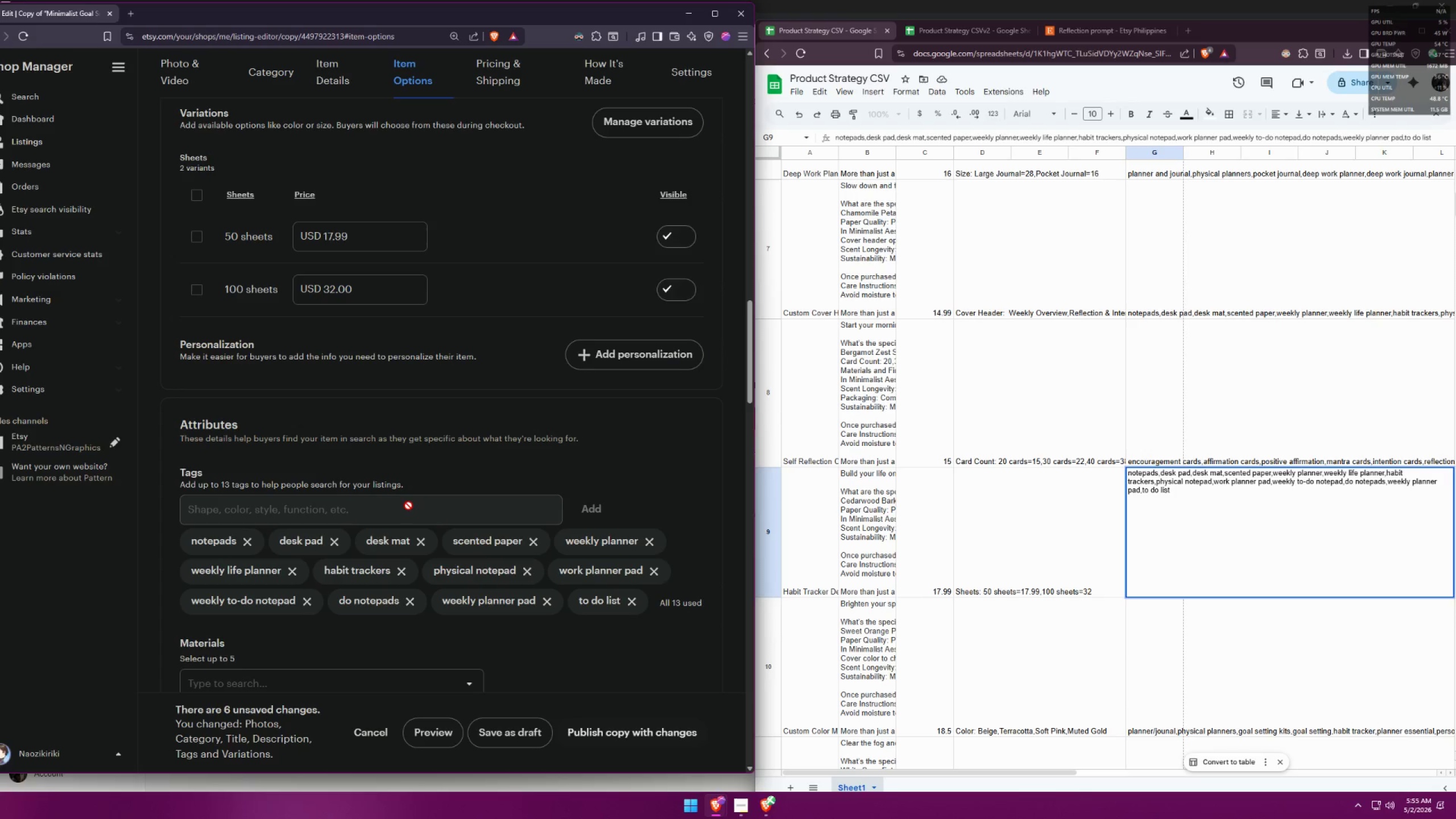 
scroll: coordinate [599, 545], scroll_direction: down, amount: 1.0
 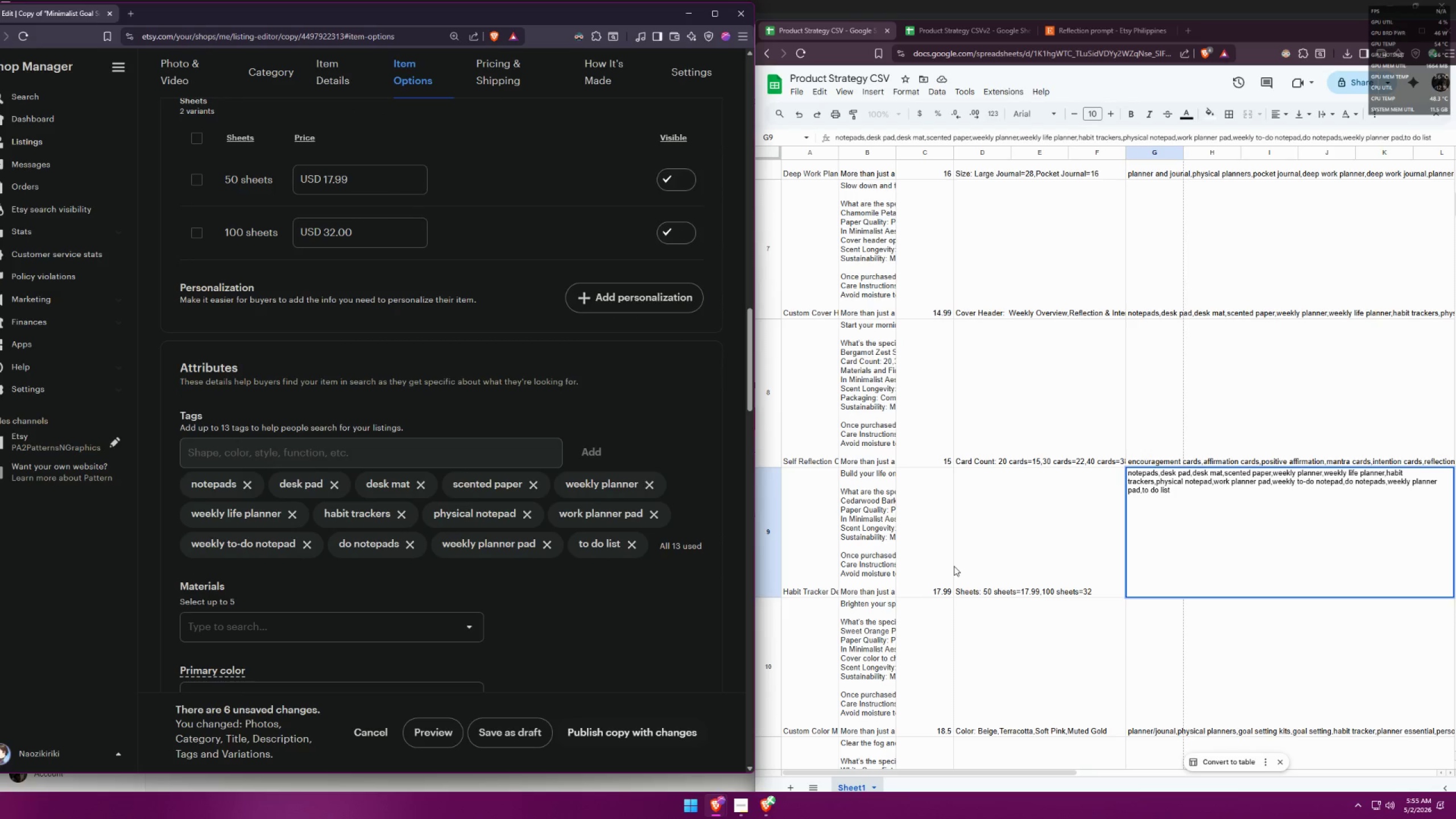 
scroll: coordinate [585, 543], scroll_direction: up, amount: 4.0
 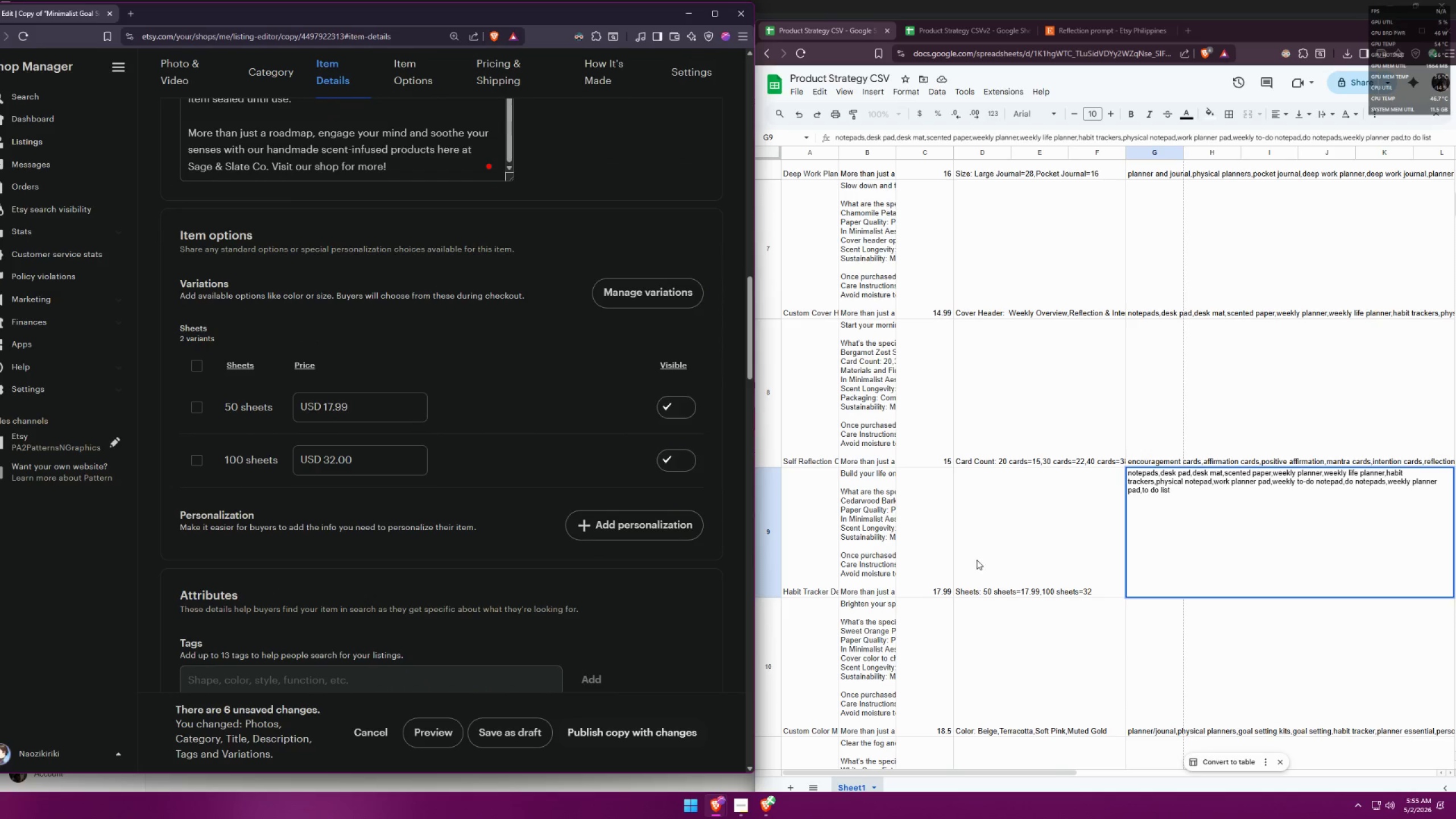 
left_click([977, 560])
 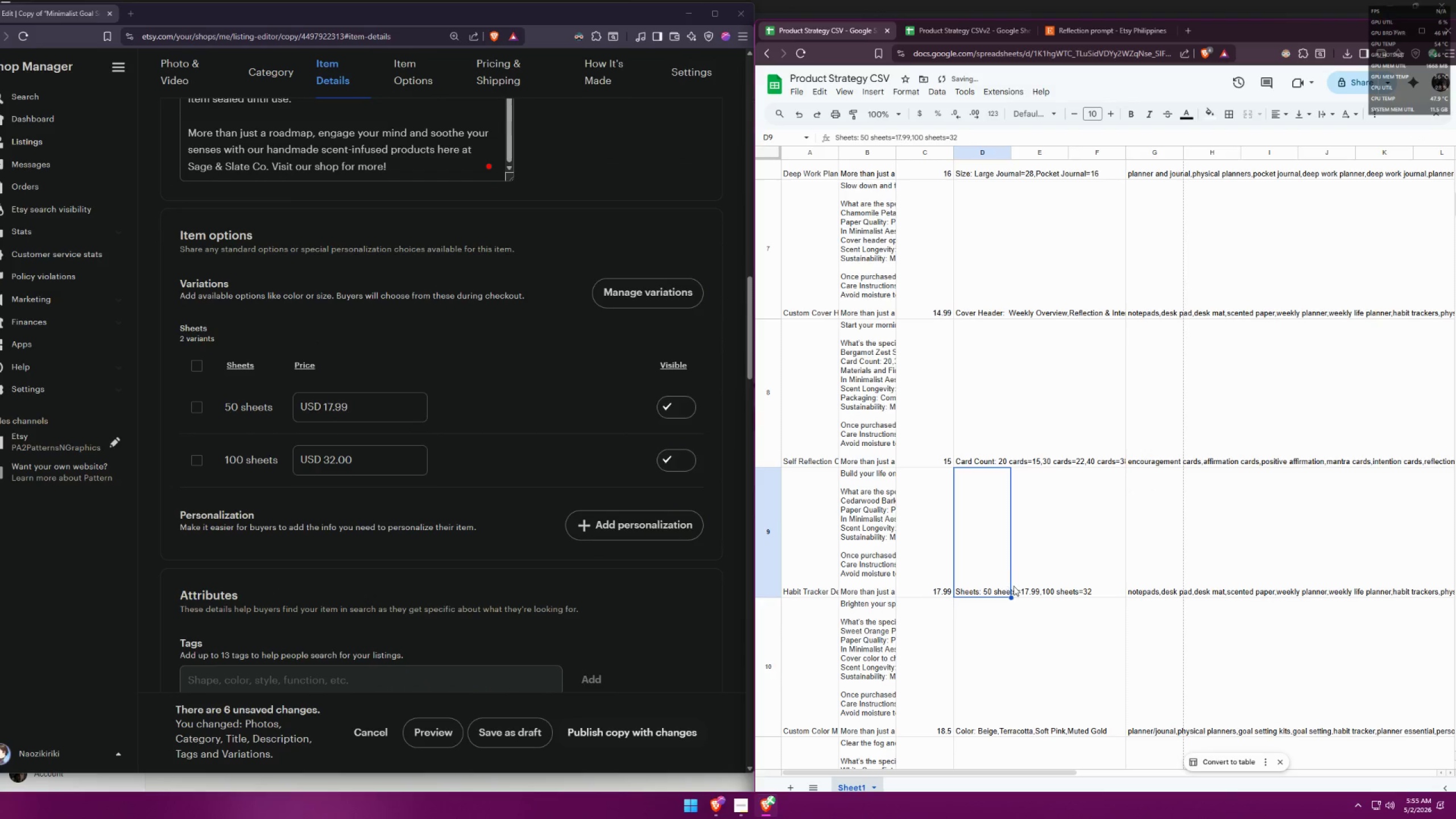 
scroll: coordinate [1025, 585], scroll_direction: down, amount: 3.0
 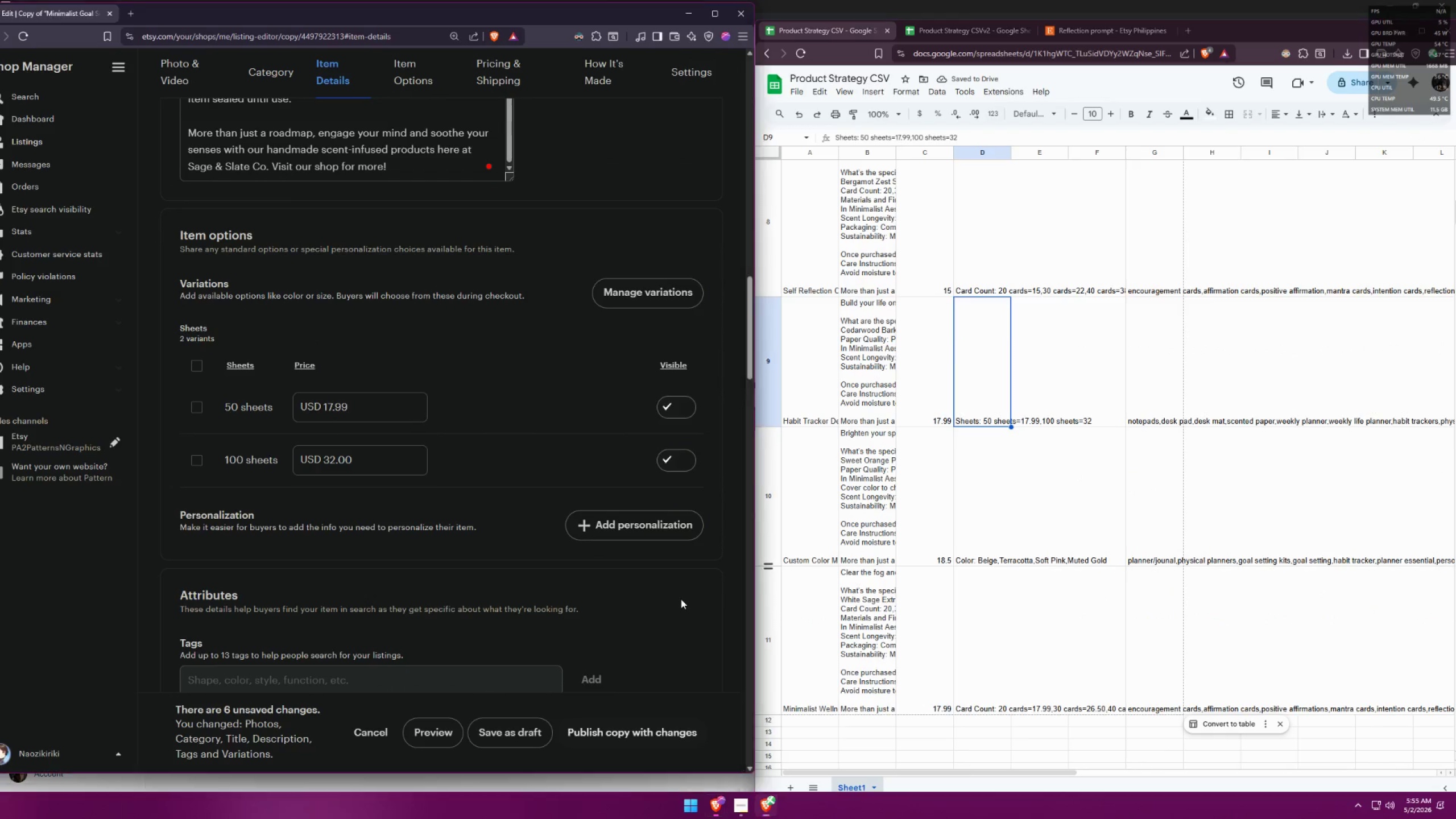 
scroll: coordinate [677, 584], scroll_direction: up, amount: 21.0
 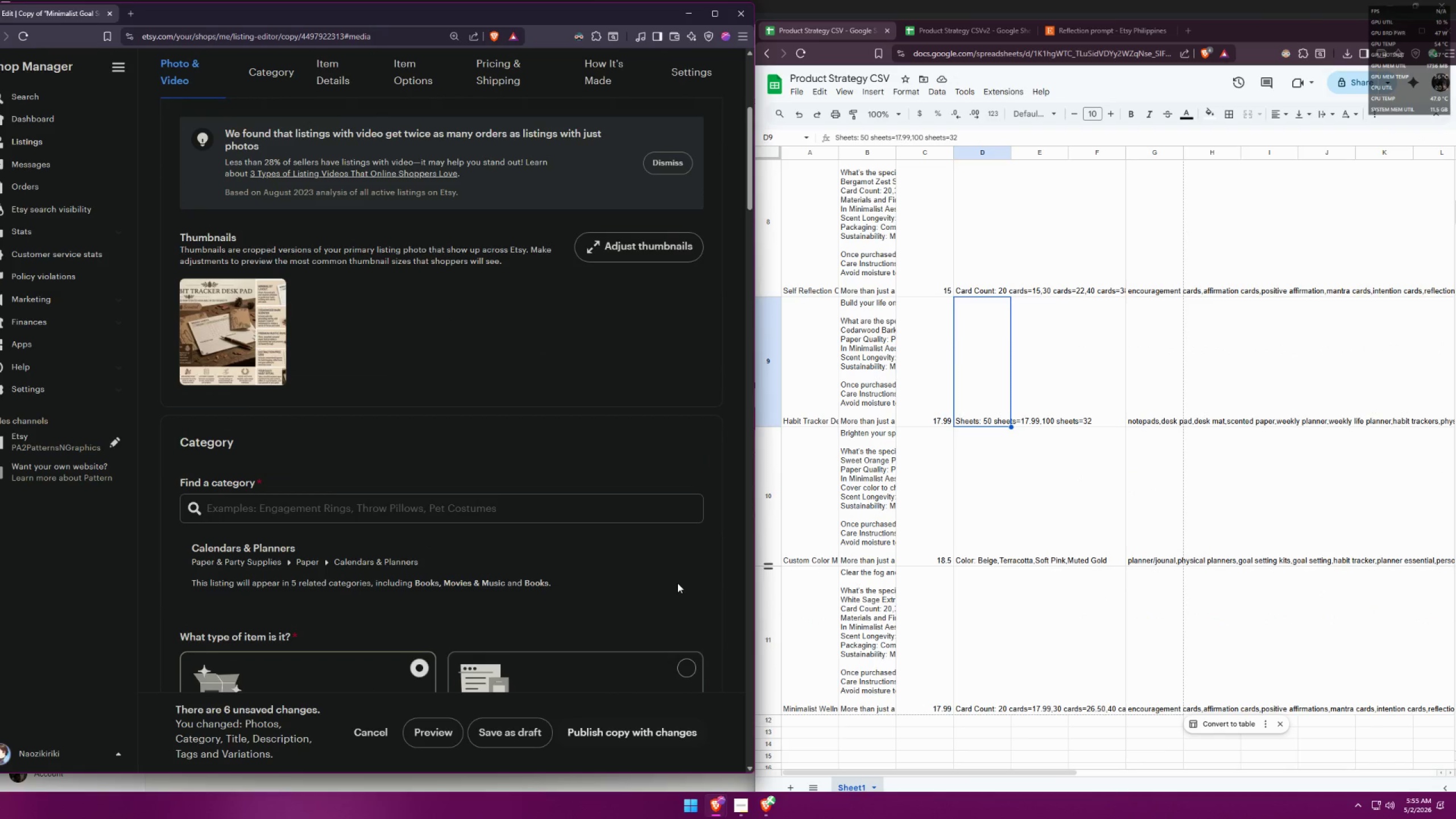 
scroll: coordinate [694, 551], scroll_direction: down, amount: 39.0
 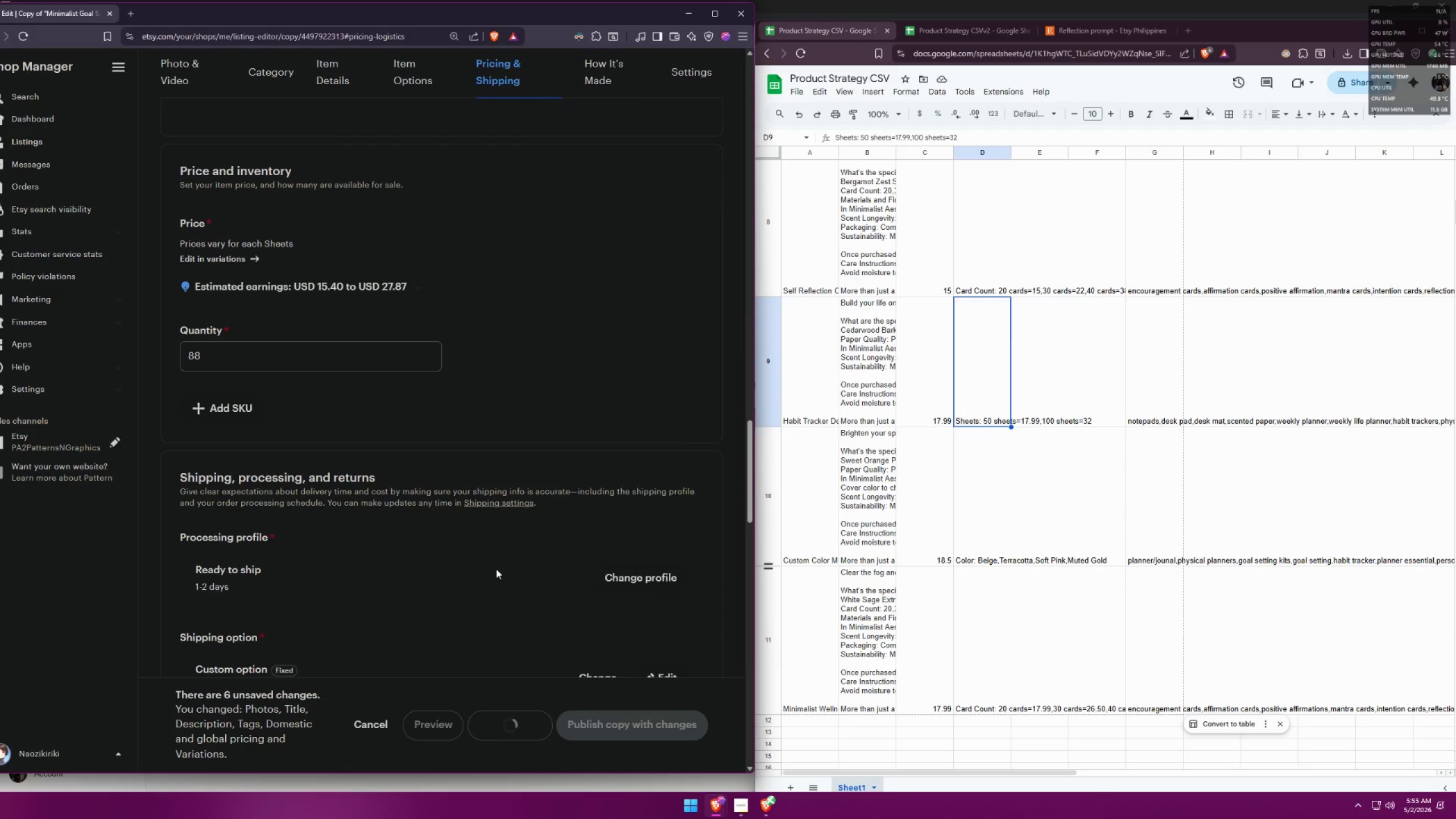 
left_click([809, 512])
 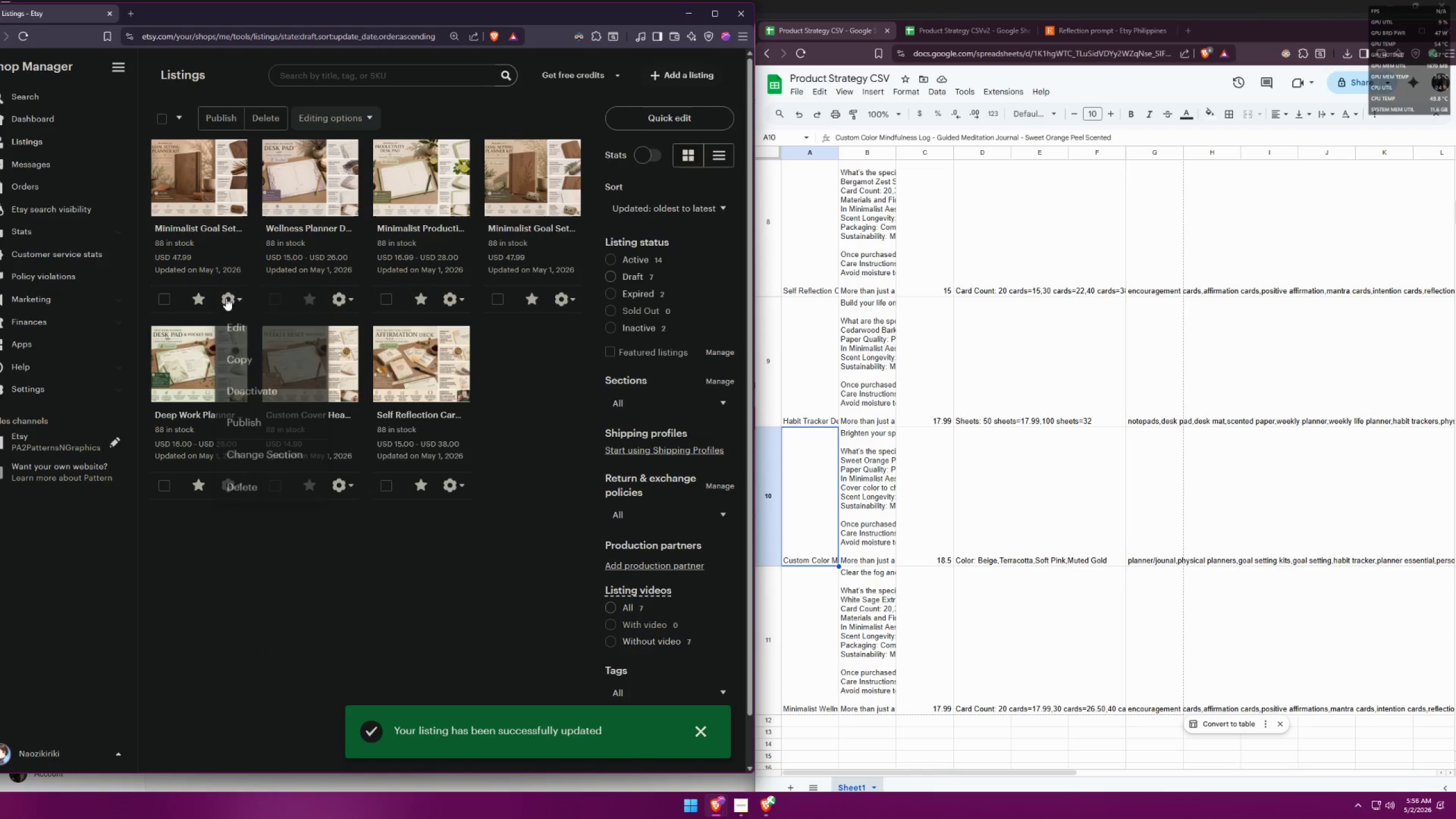 
left_click([237, 353])
 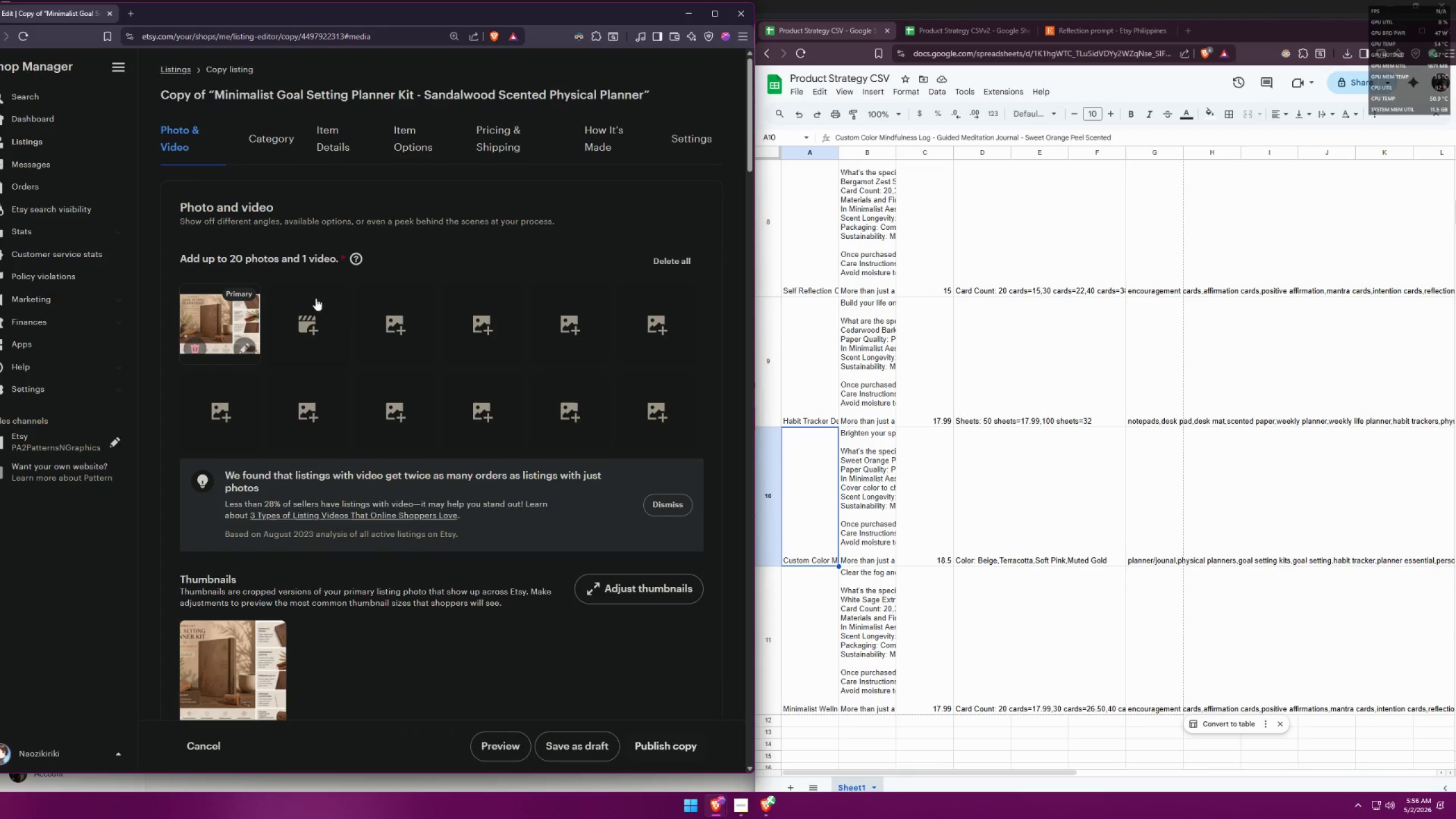 
scroll: coordinate [318, 406], scroll_direction: down, amount: 5.0
 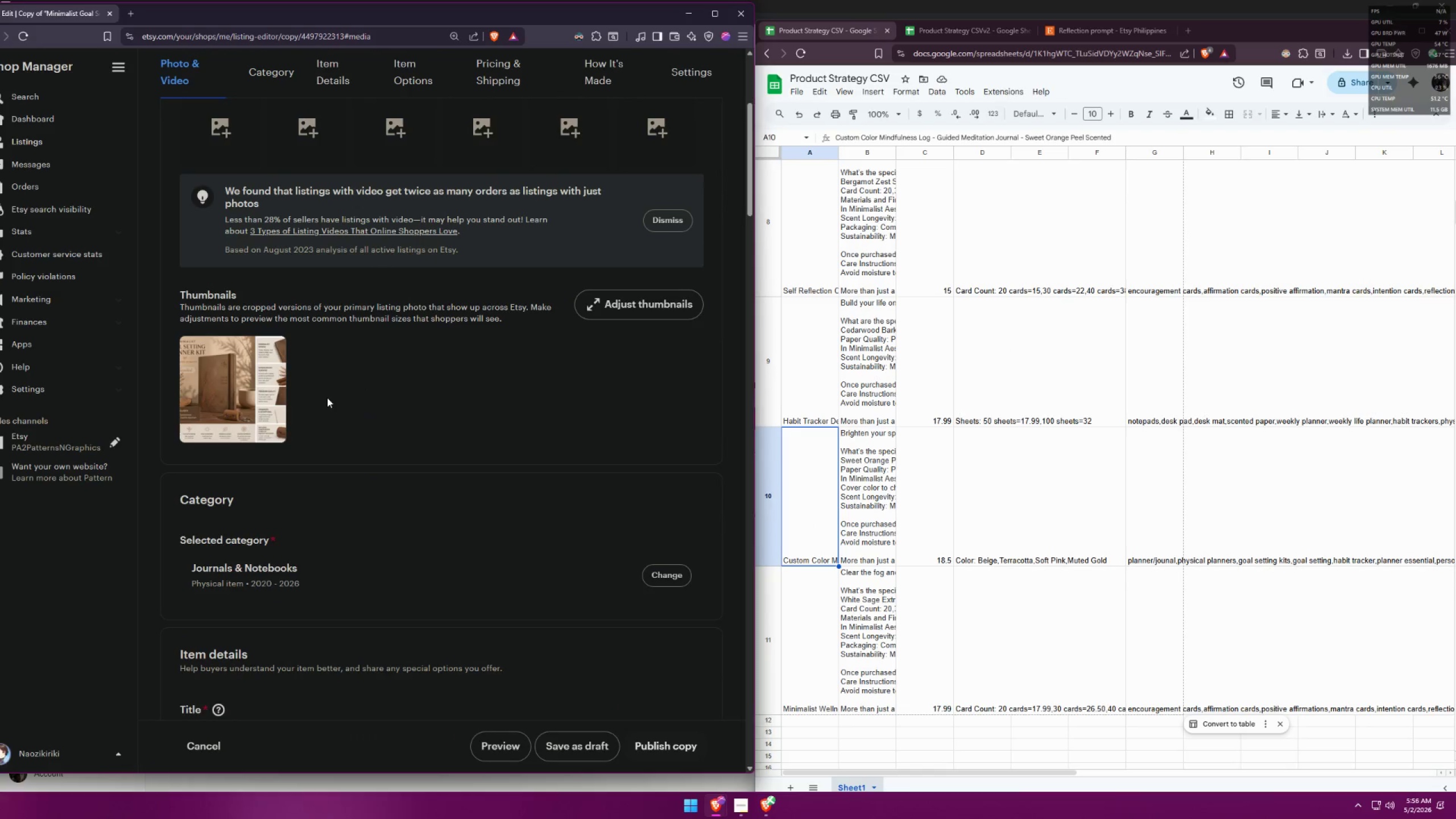 
scroll: coordinate [327, 403], scroll_direction: up, amount: 6.0
 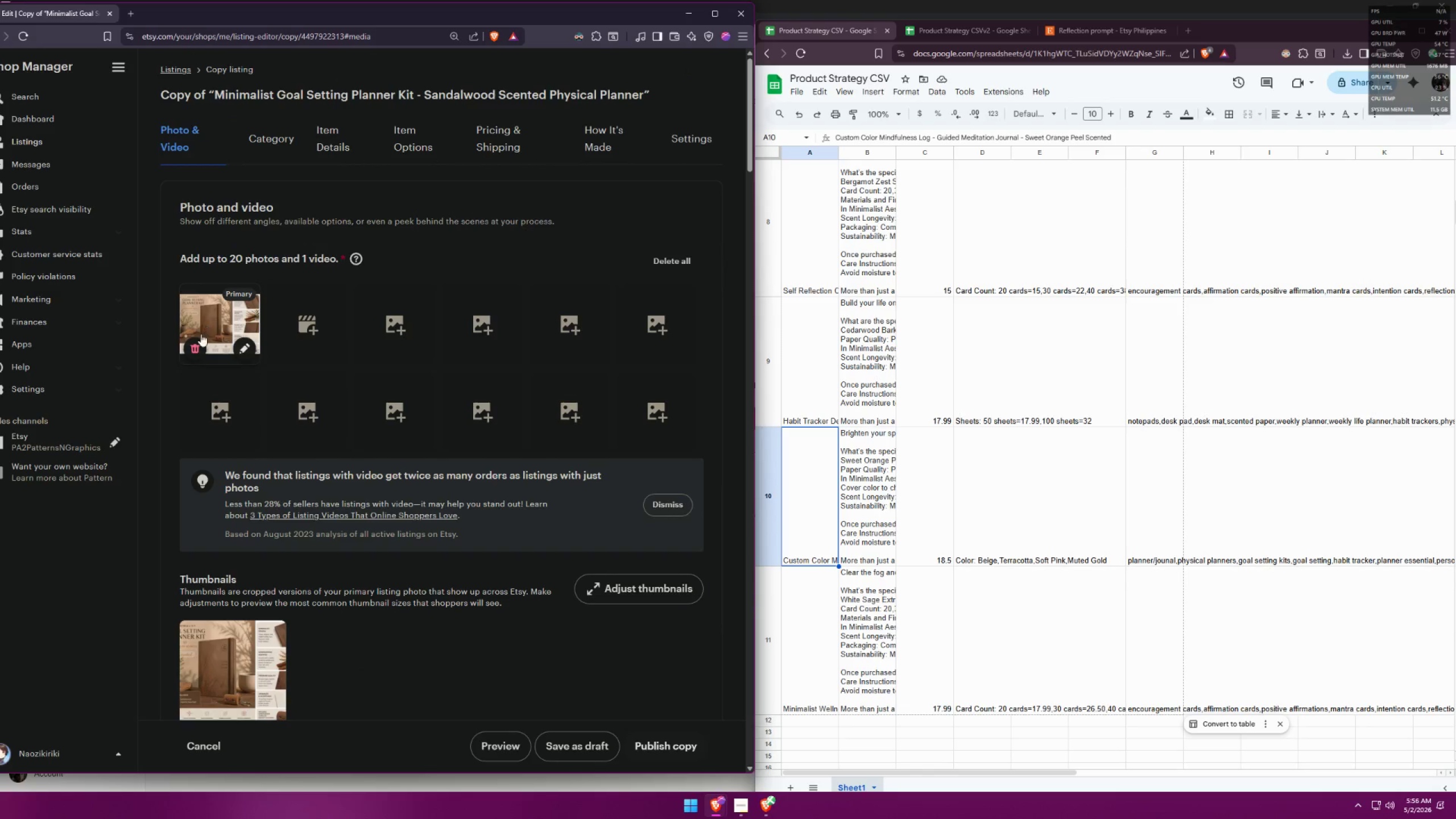 
left_click([192, 341])
 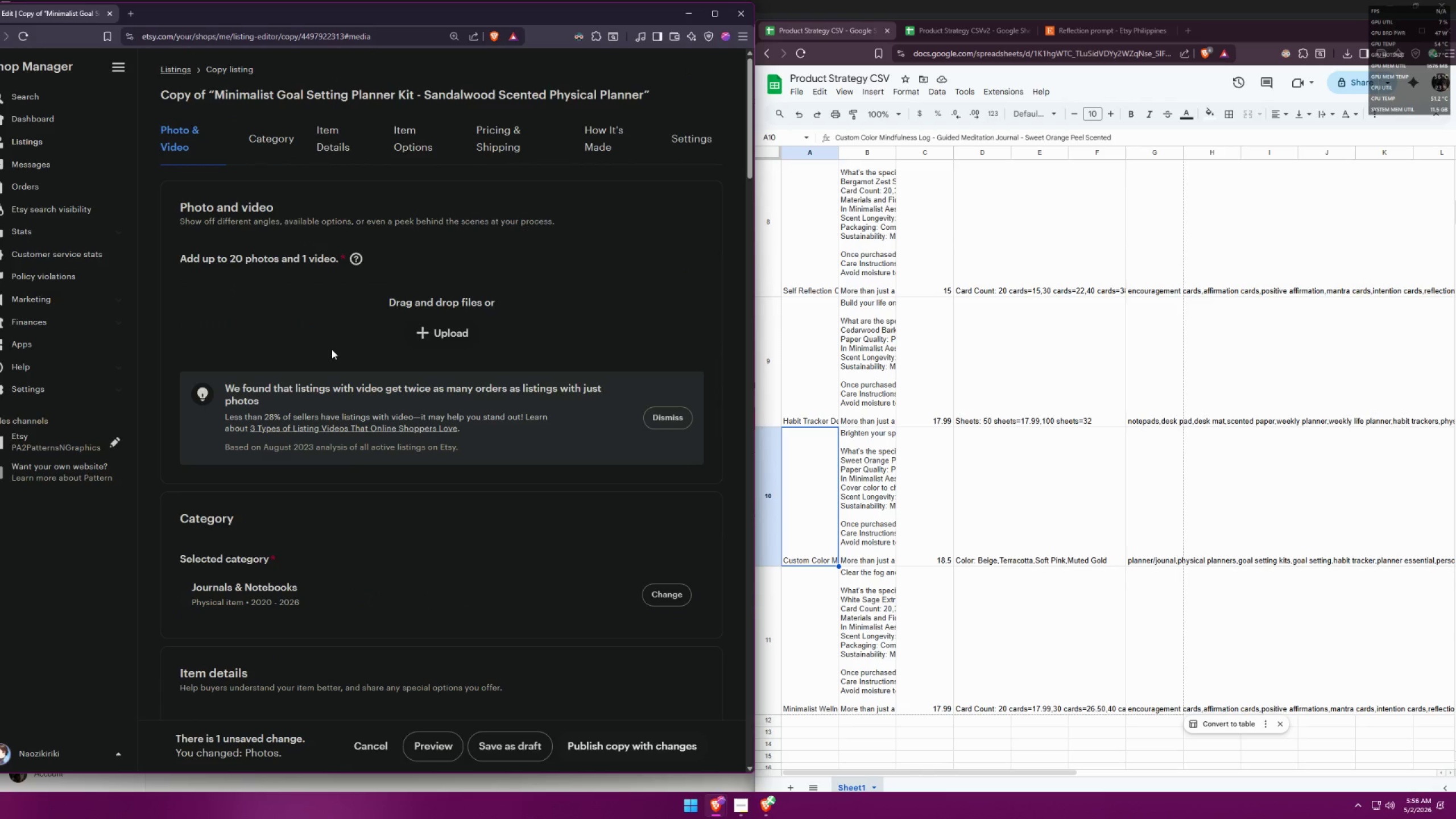 
left_click([423, 323])
 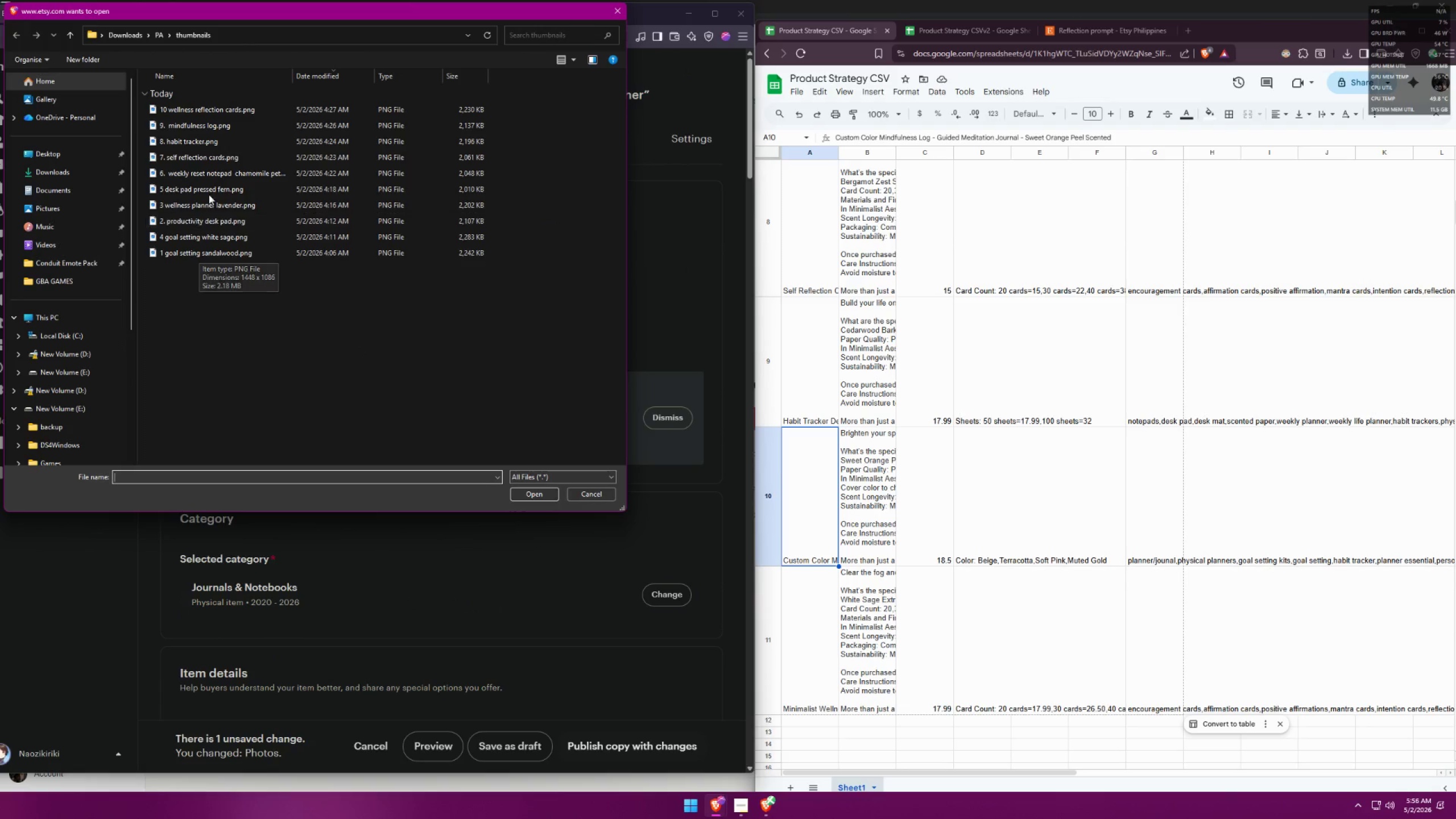 
double_click([213, 129])
 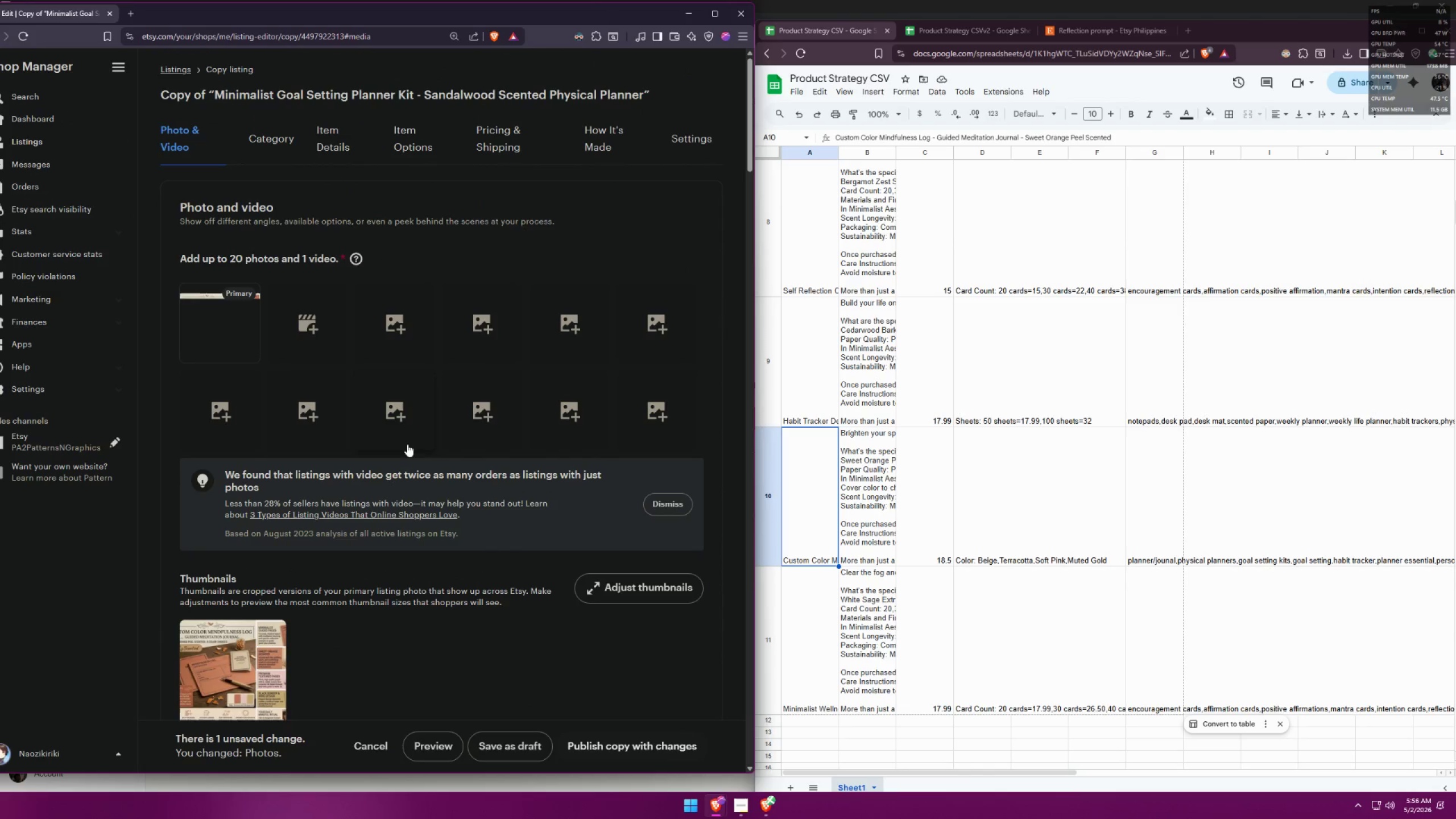 
scroll: coordinate [952, 643], scroll_direction: down, amount: 6.0
 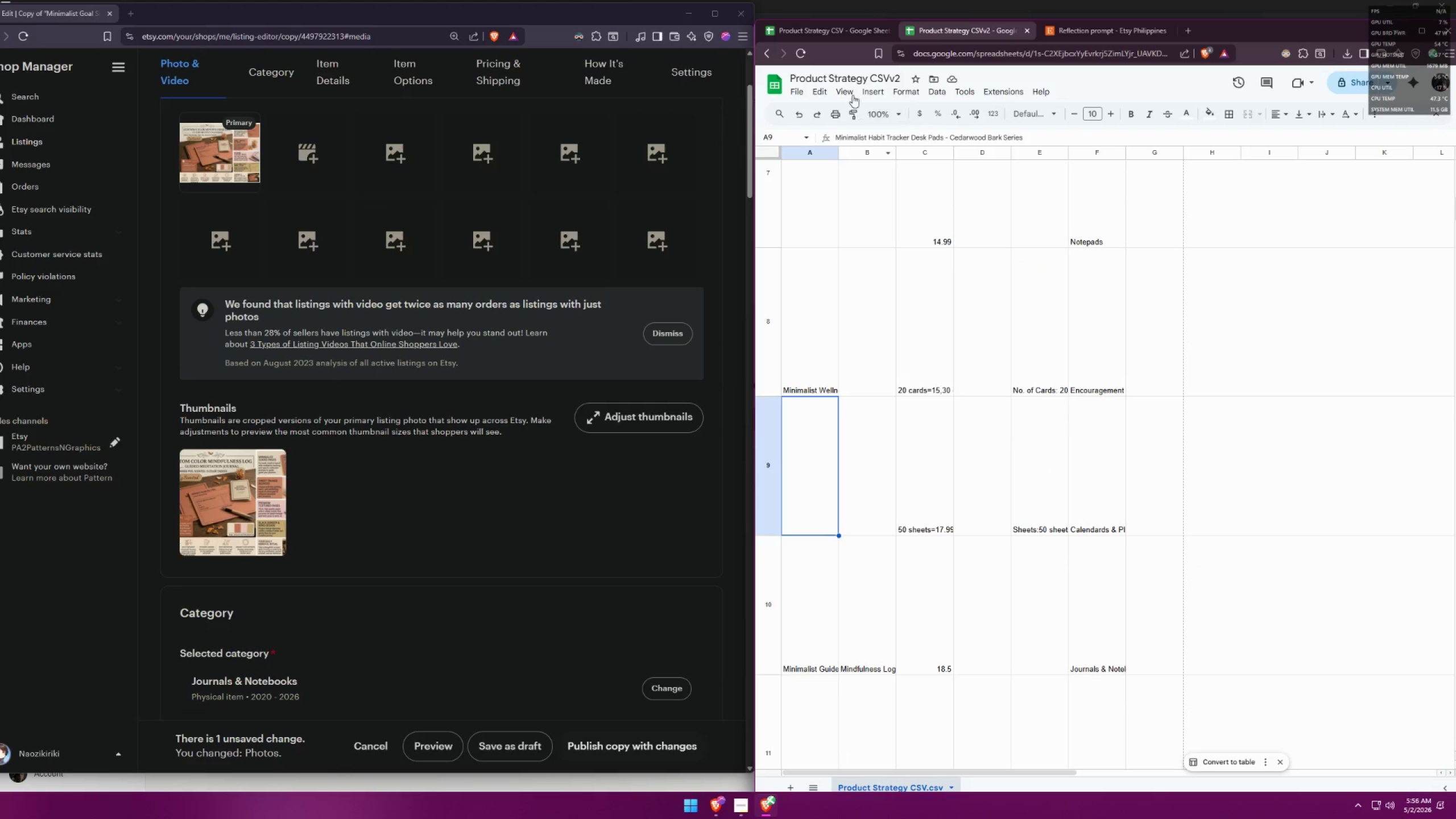 
left_click([806, 34])
 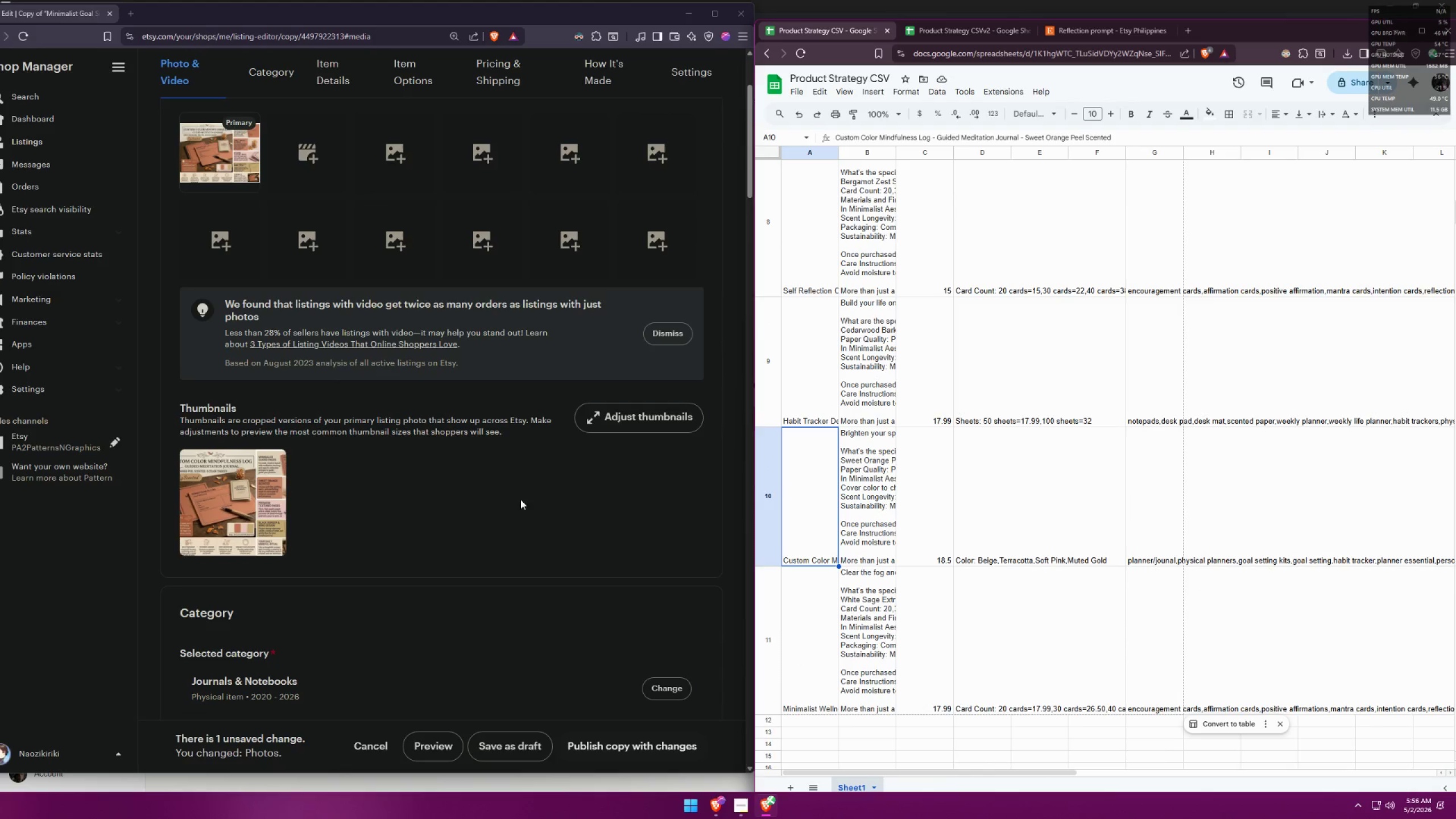 
scroll: coordinate [510, 534], scroll_direction: down, amount: 3.0
 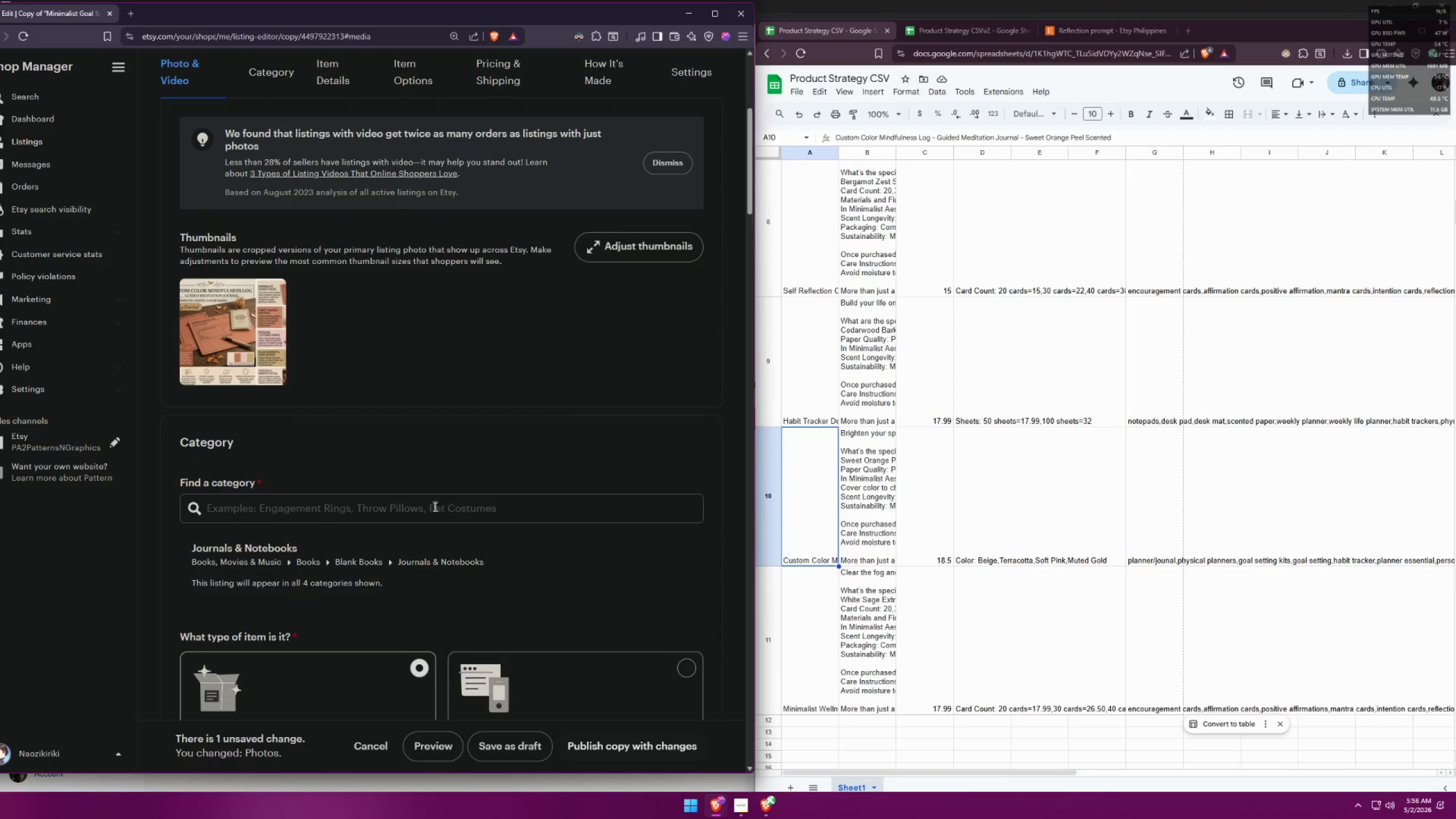 
type(mindfulness log)
 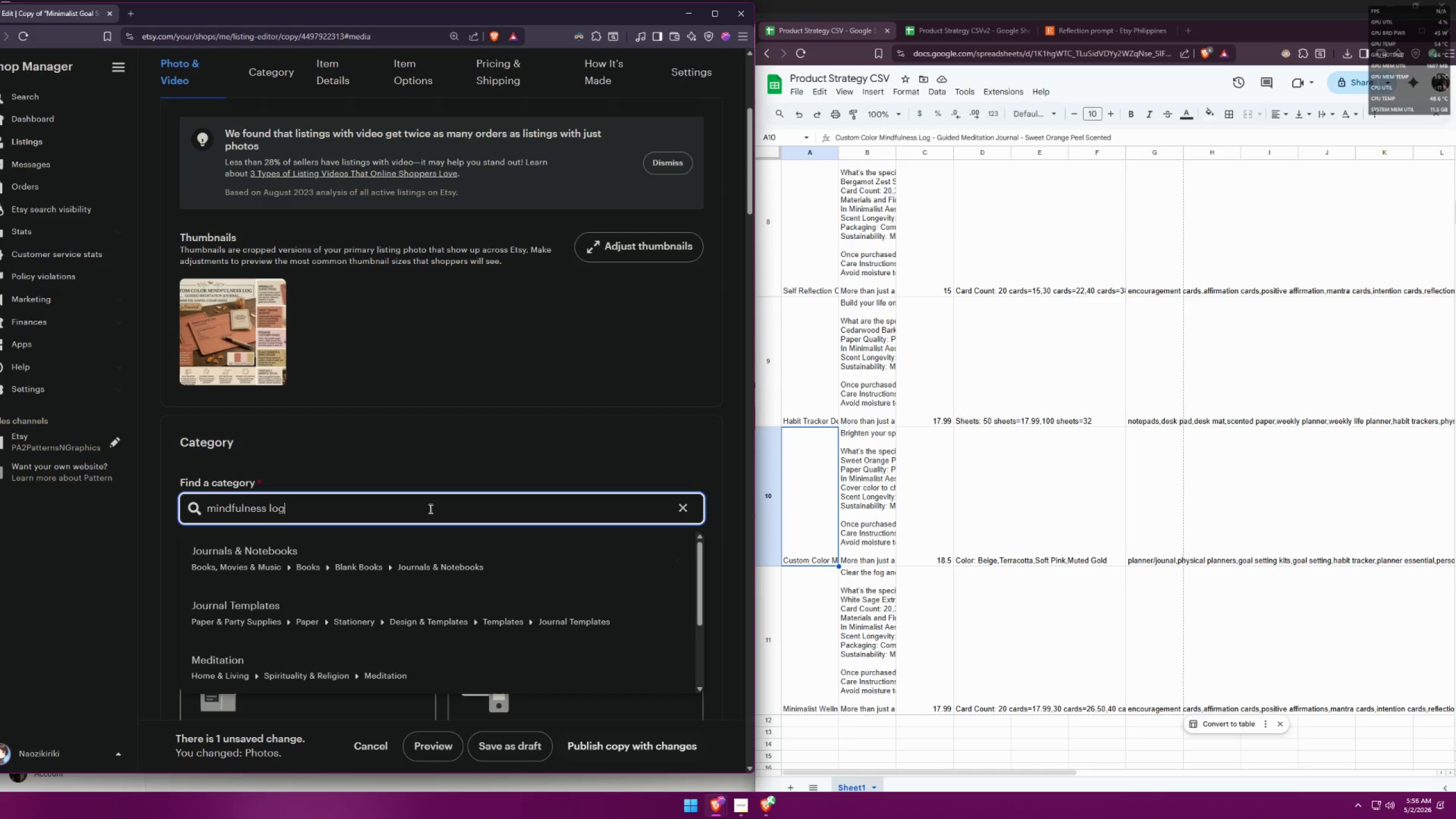 
left_click([956, 26])
 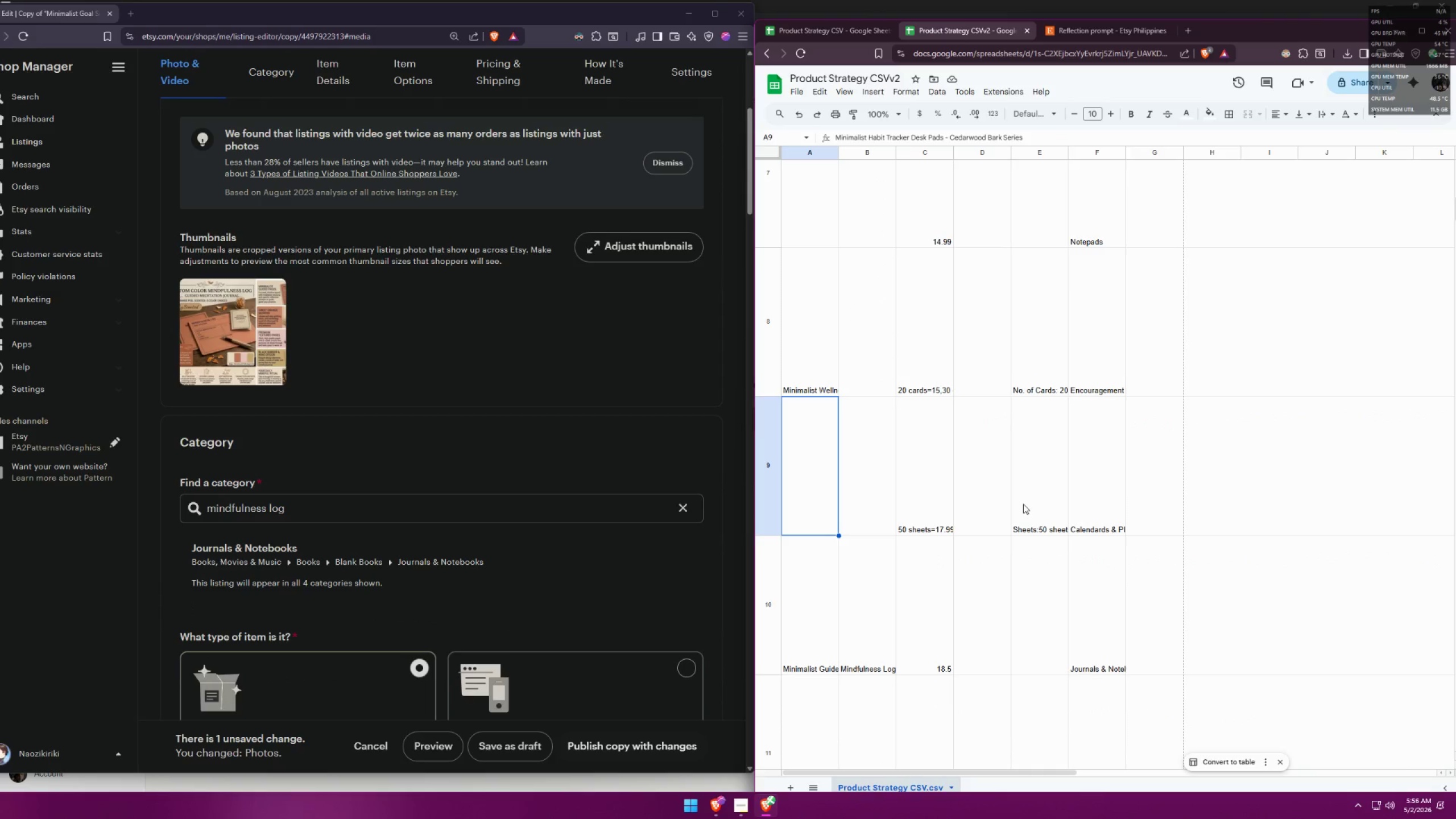 
wait(6.69)
 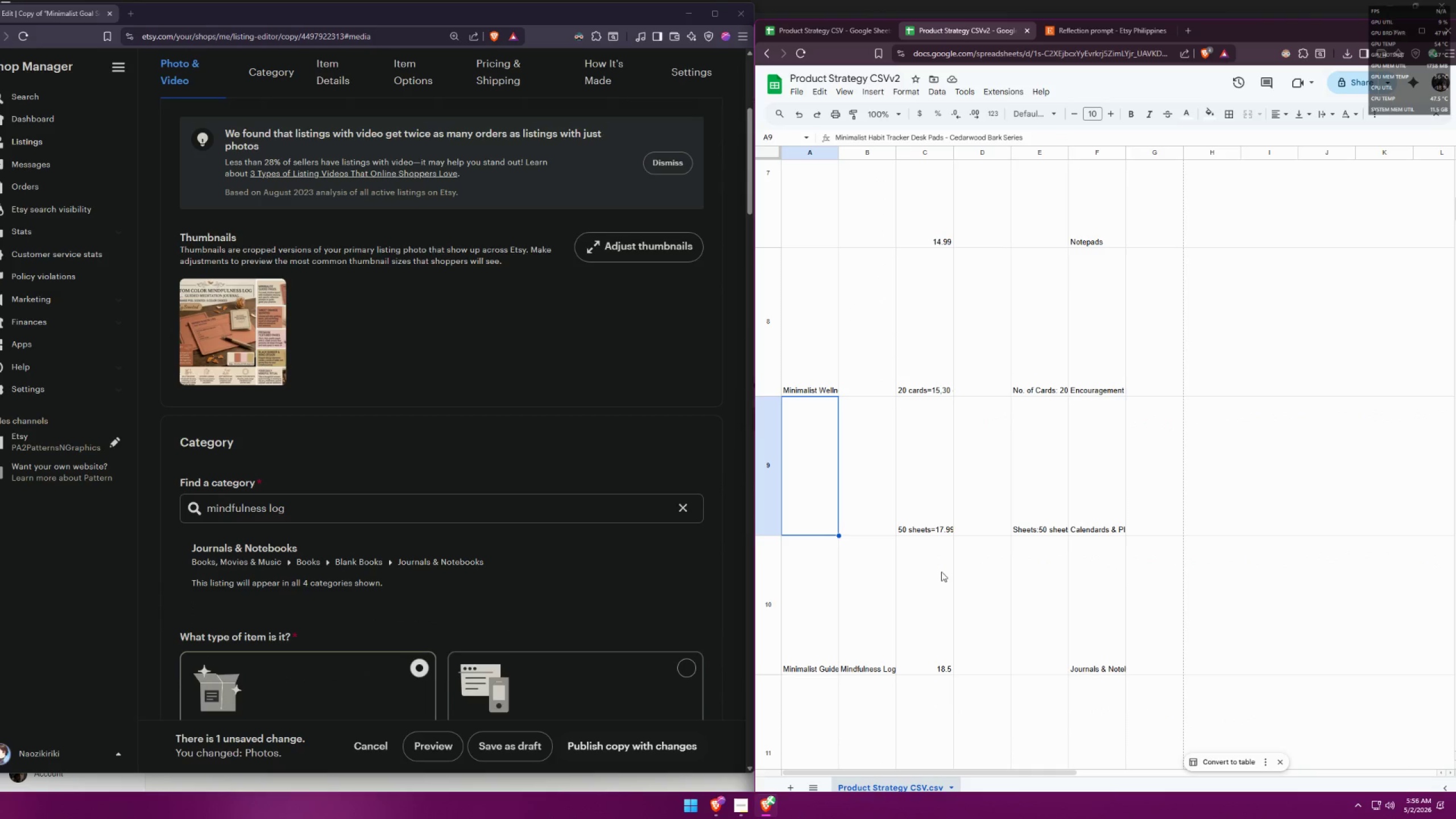 
left_click([816, 583])
 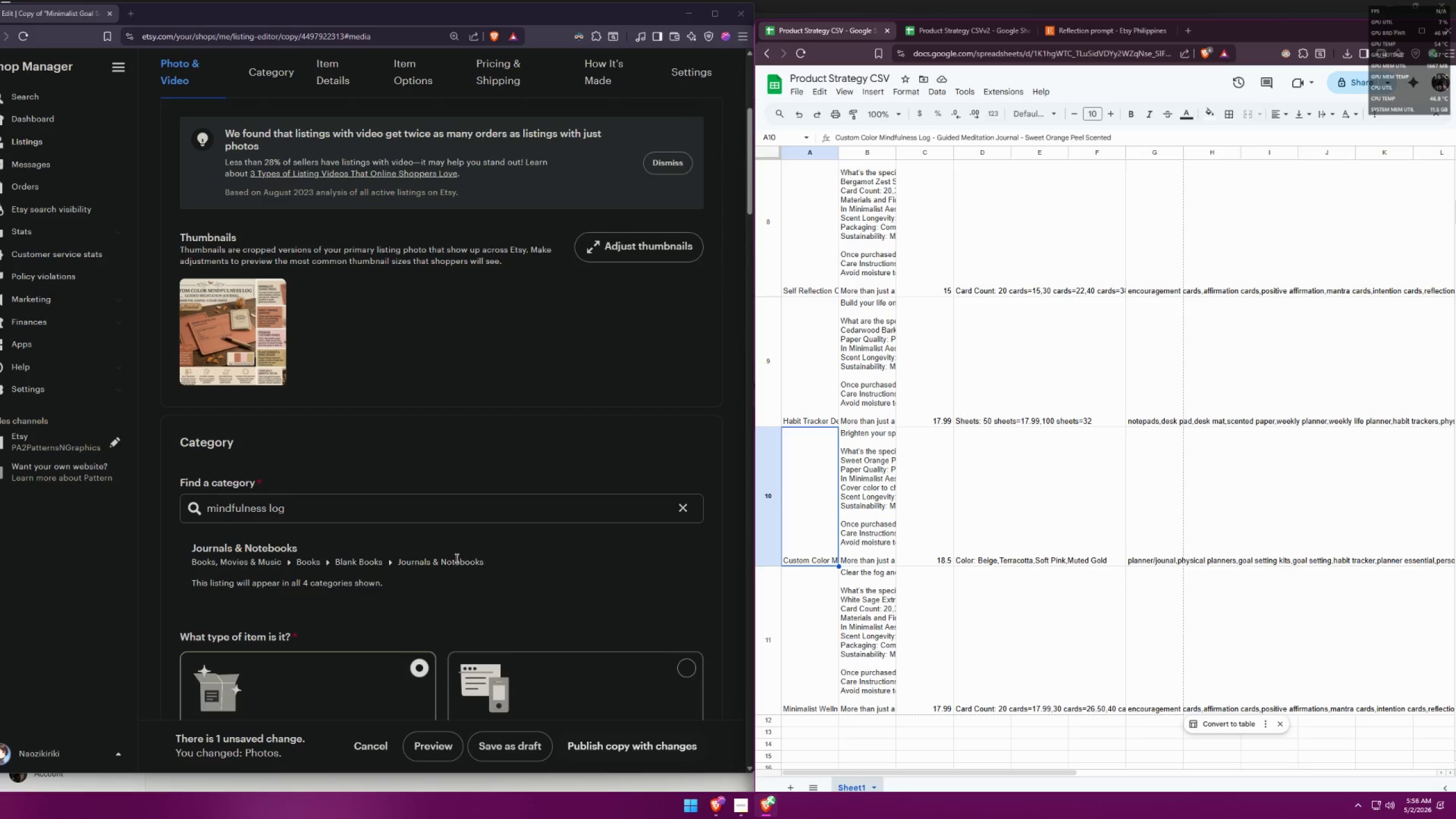 
left_click([457, 573])
 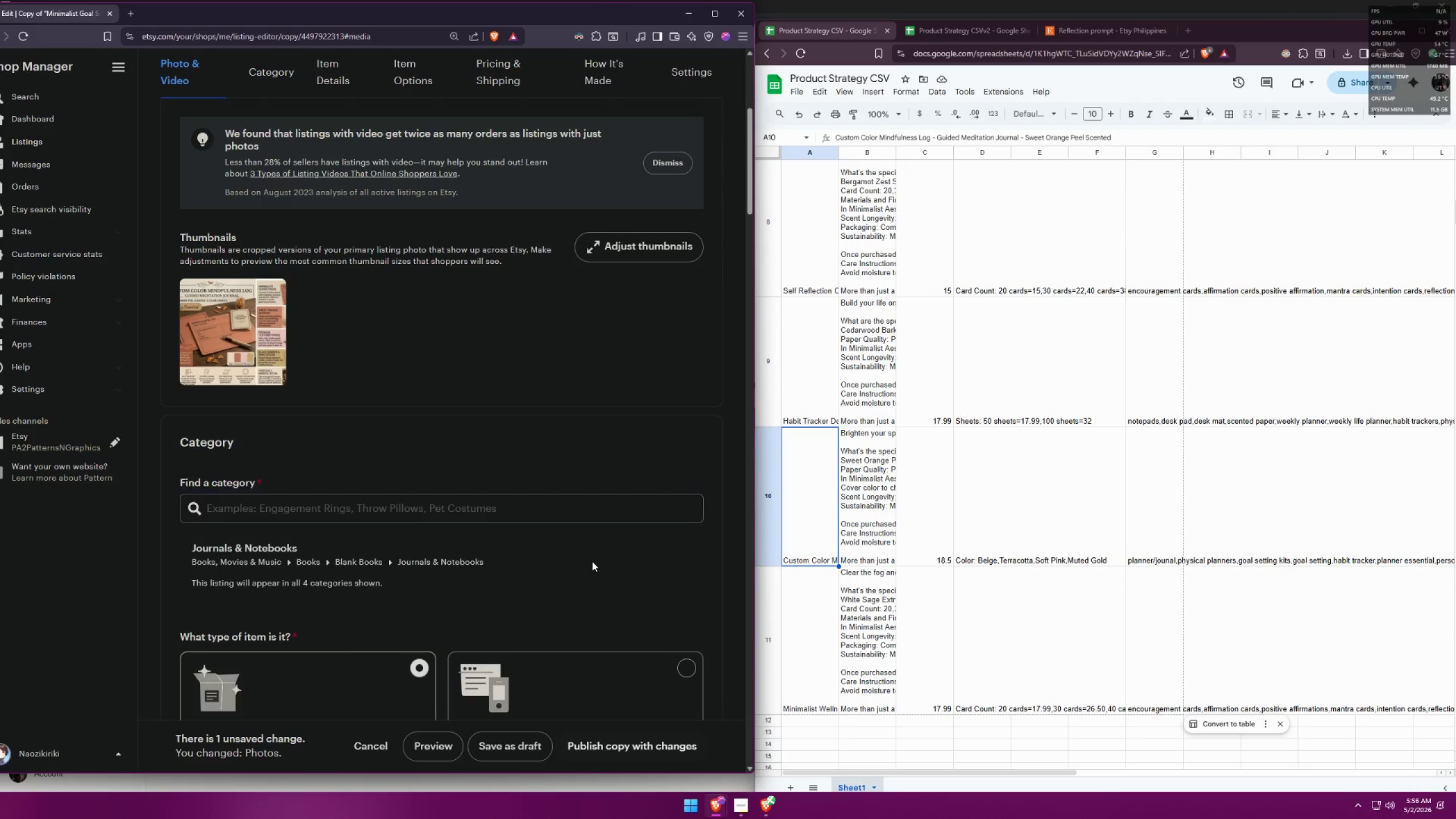 
scroll: coordinate [448, 531], scroll_direction: down, amount: 8.0
 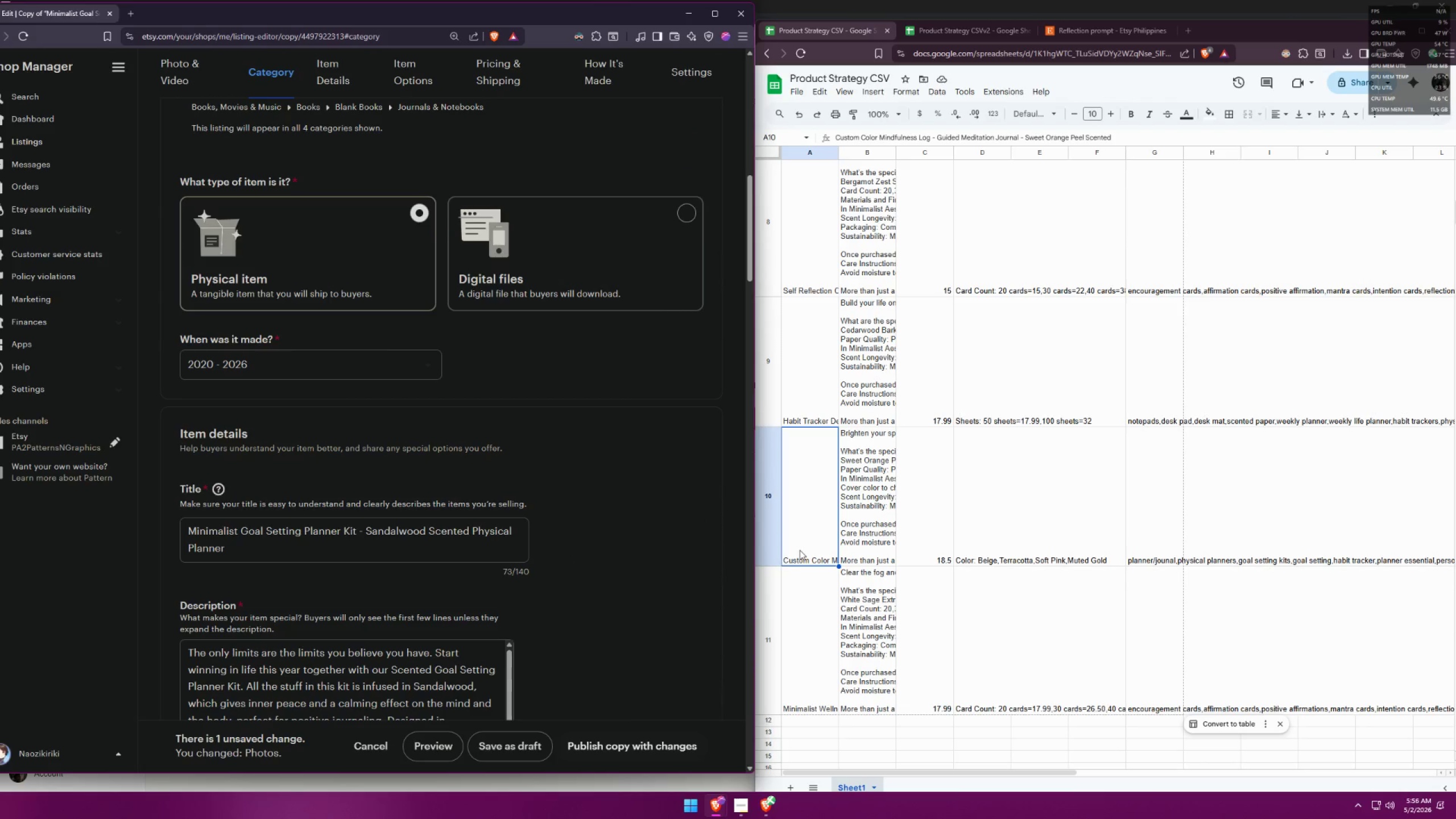 
left_click([804, 520])
 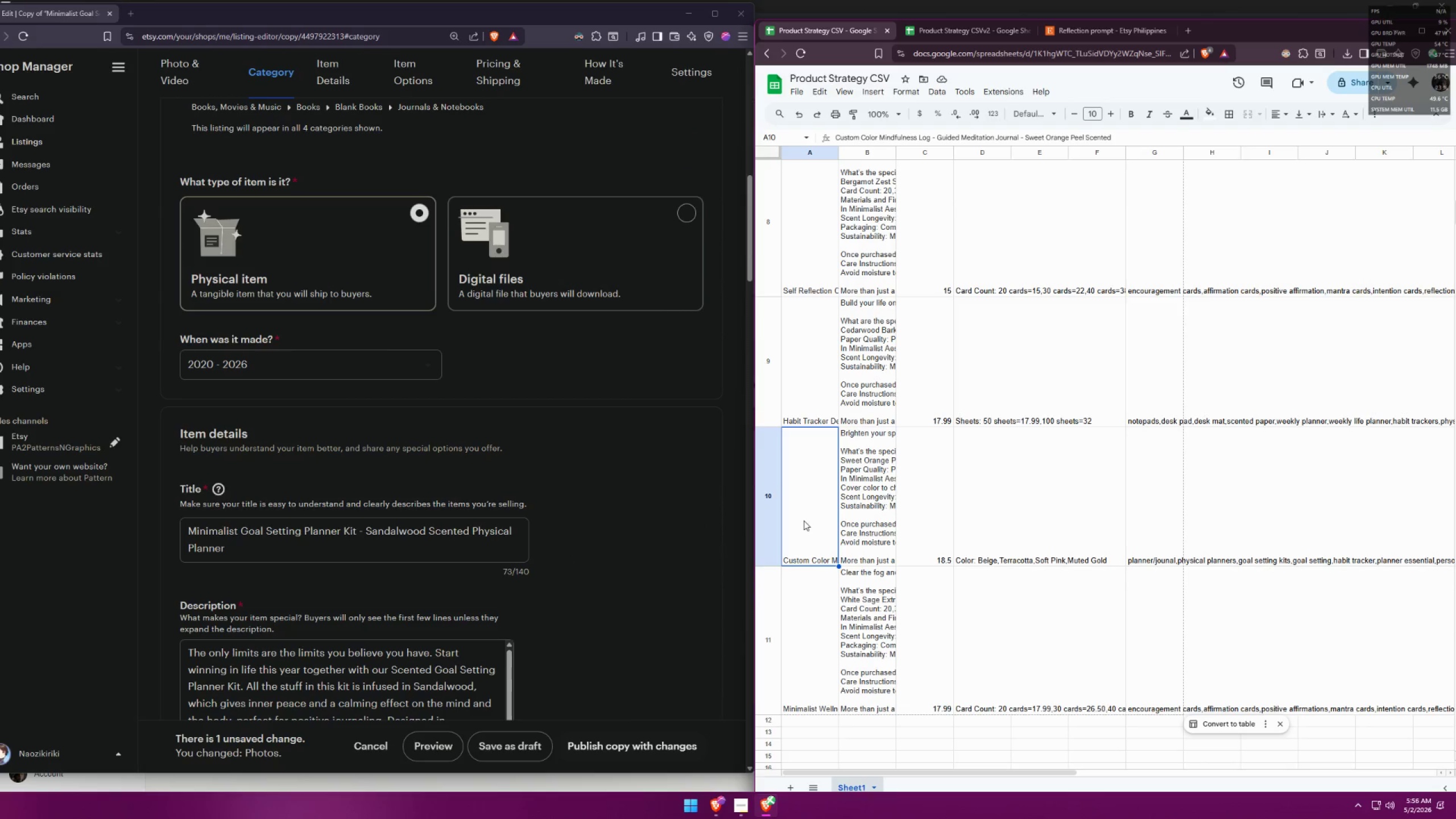 
key(Control+ControlLeft)
 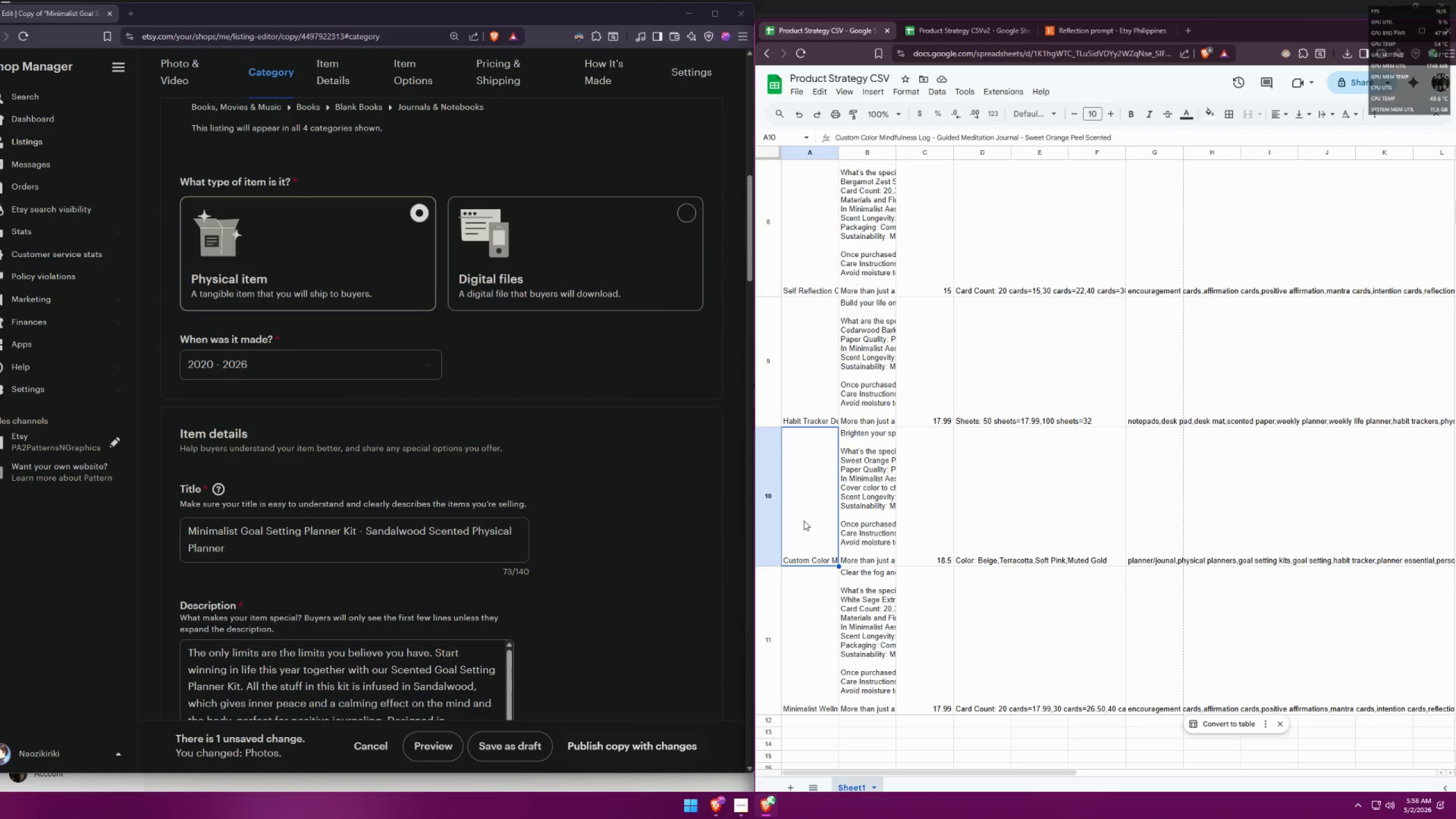 
key(Control+C)
 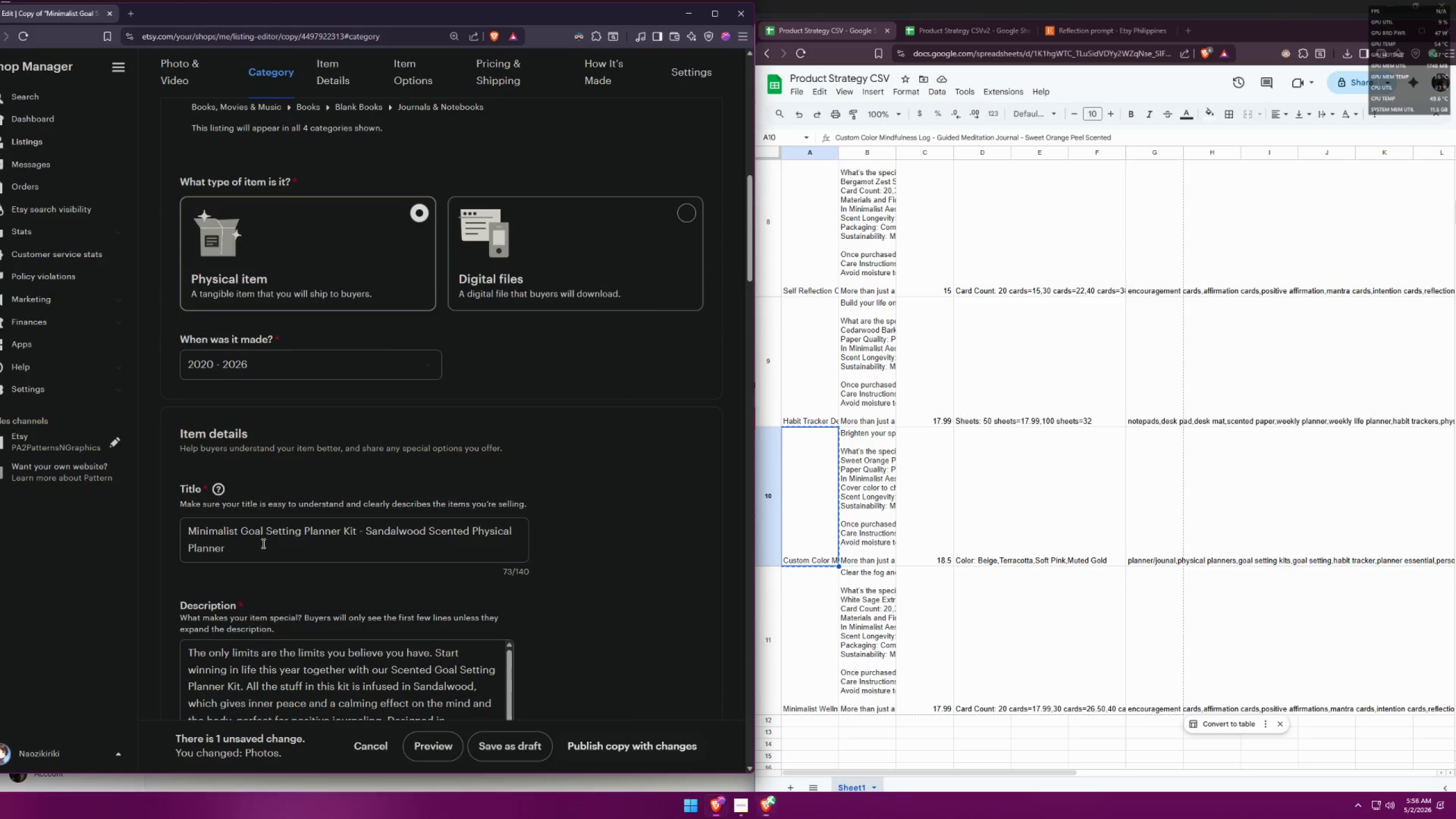 
left_click_drag(start_coordinate=[244, 550], to_coordinate=[164, 519])
 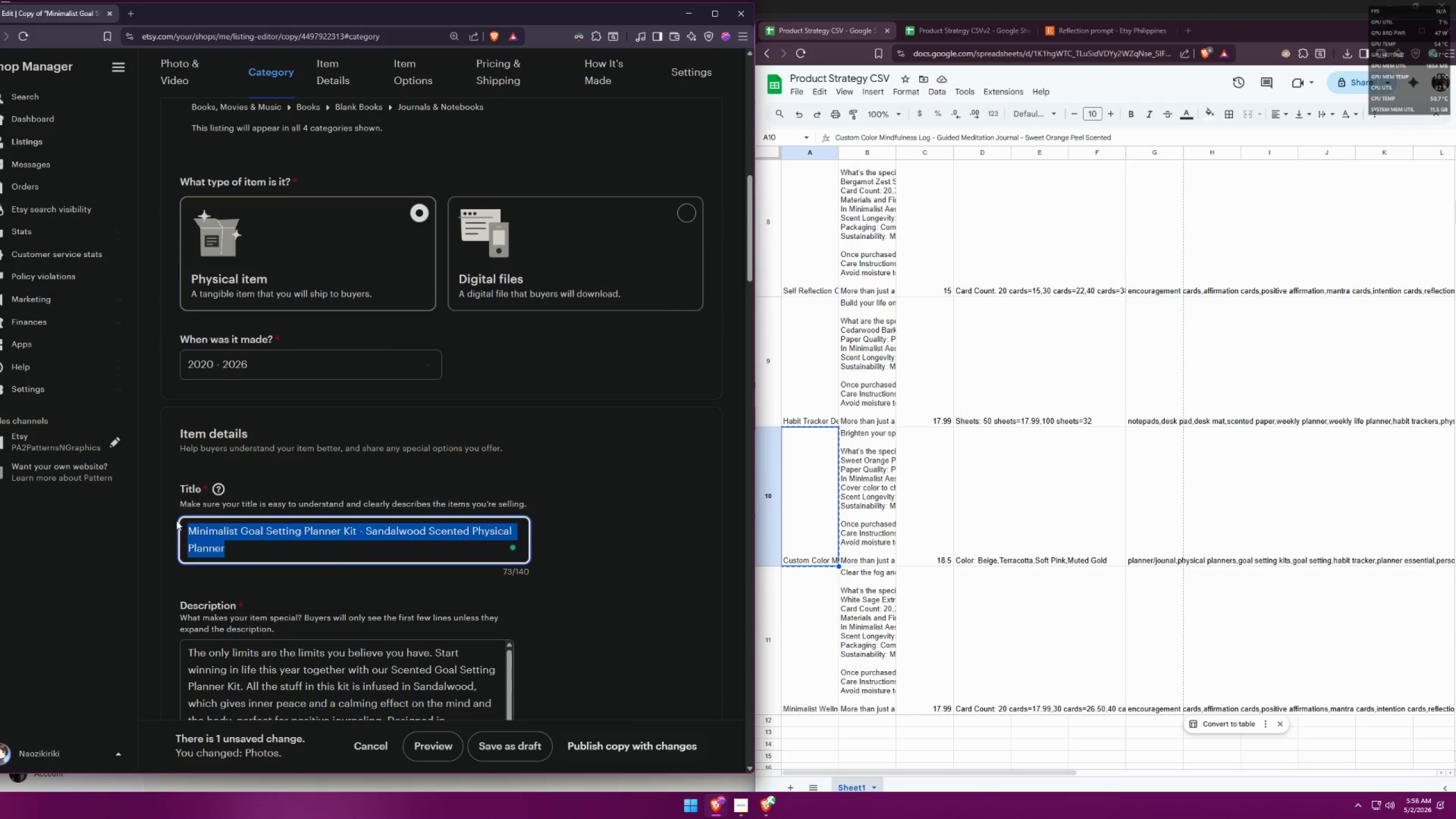 
key(Control+V)
 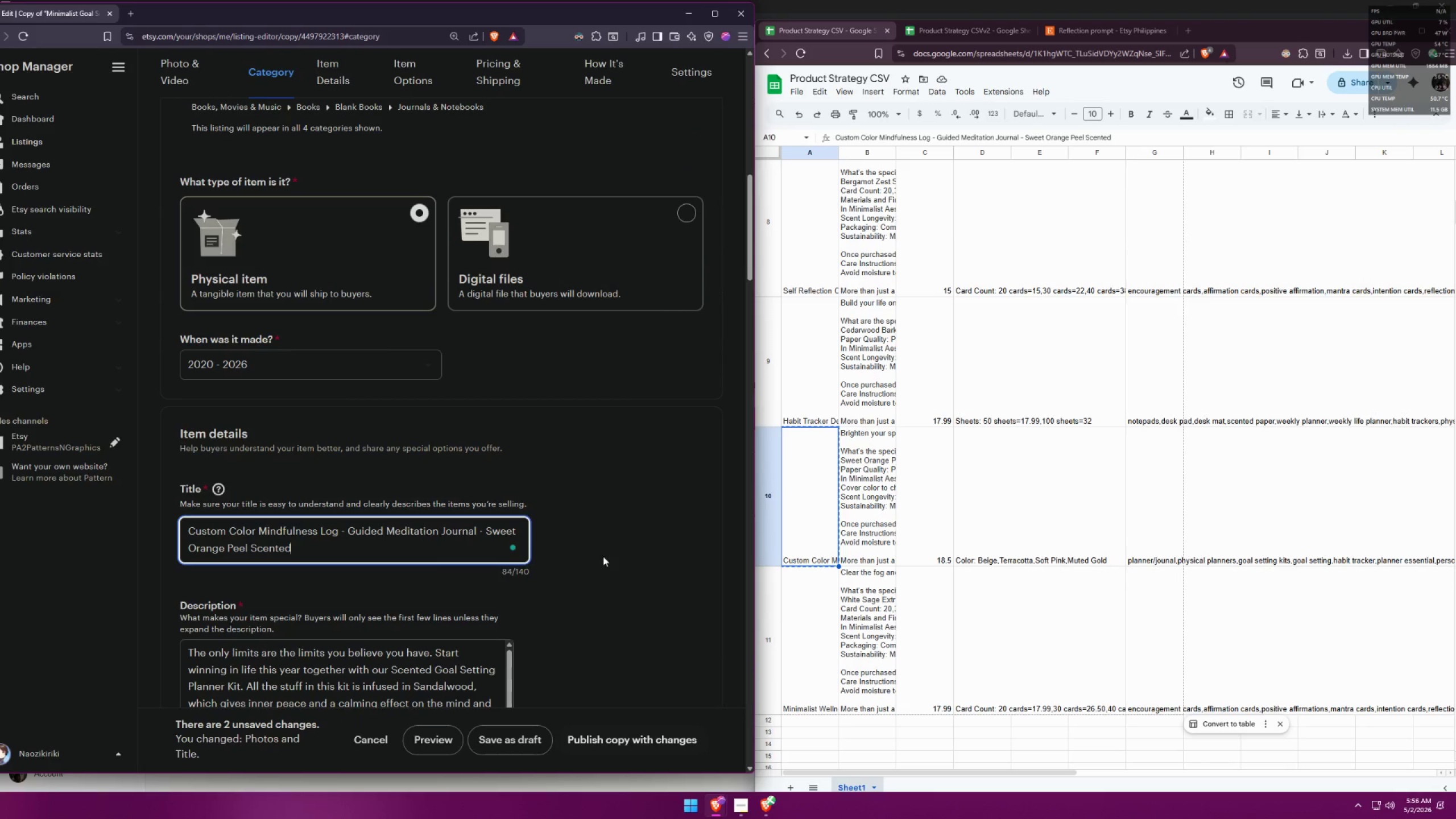 
left_click([606, 553])
 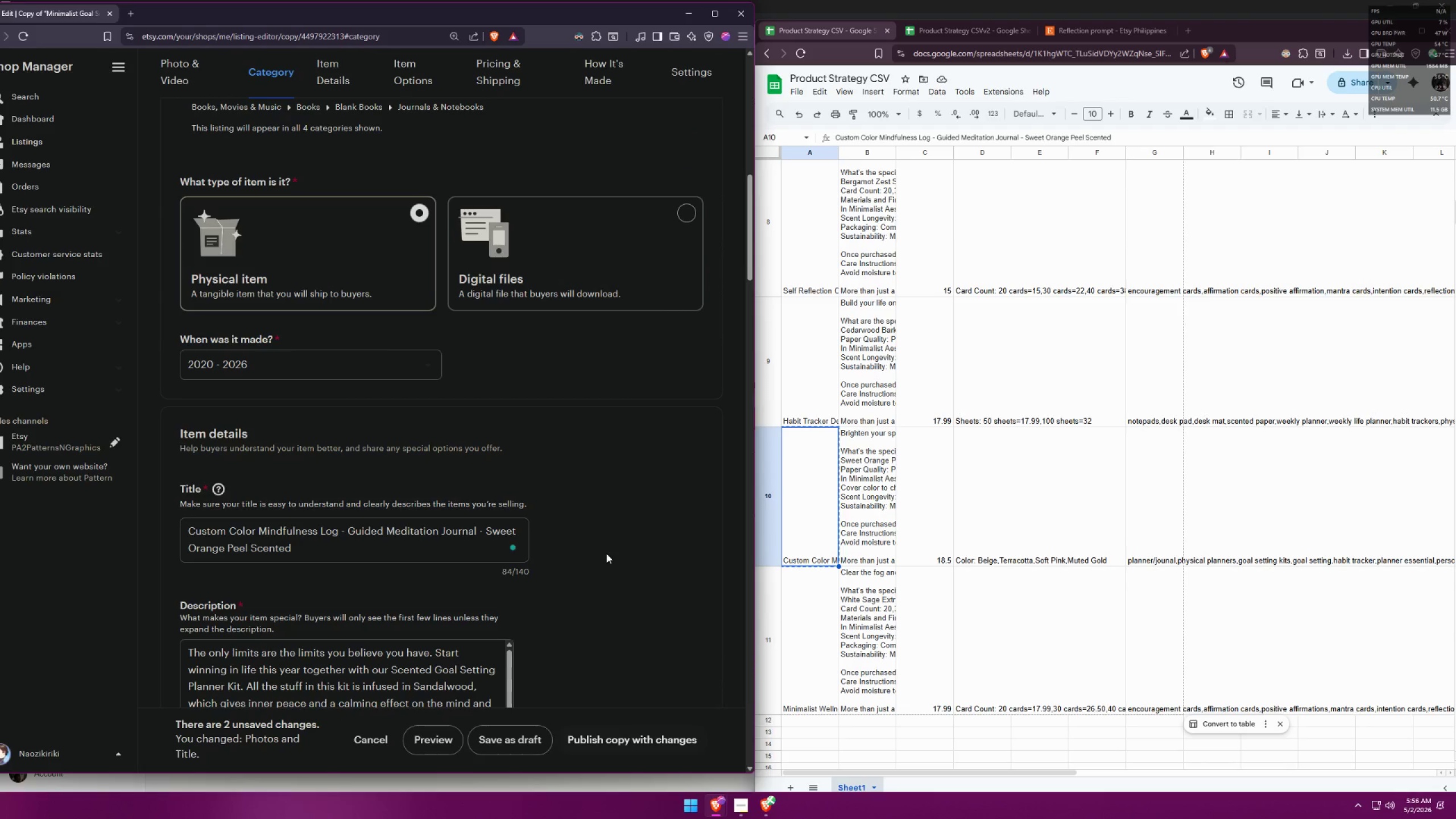 
scroll: coordinate [606, 553], scroll_direction: down, amount: 2.0
 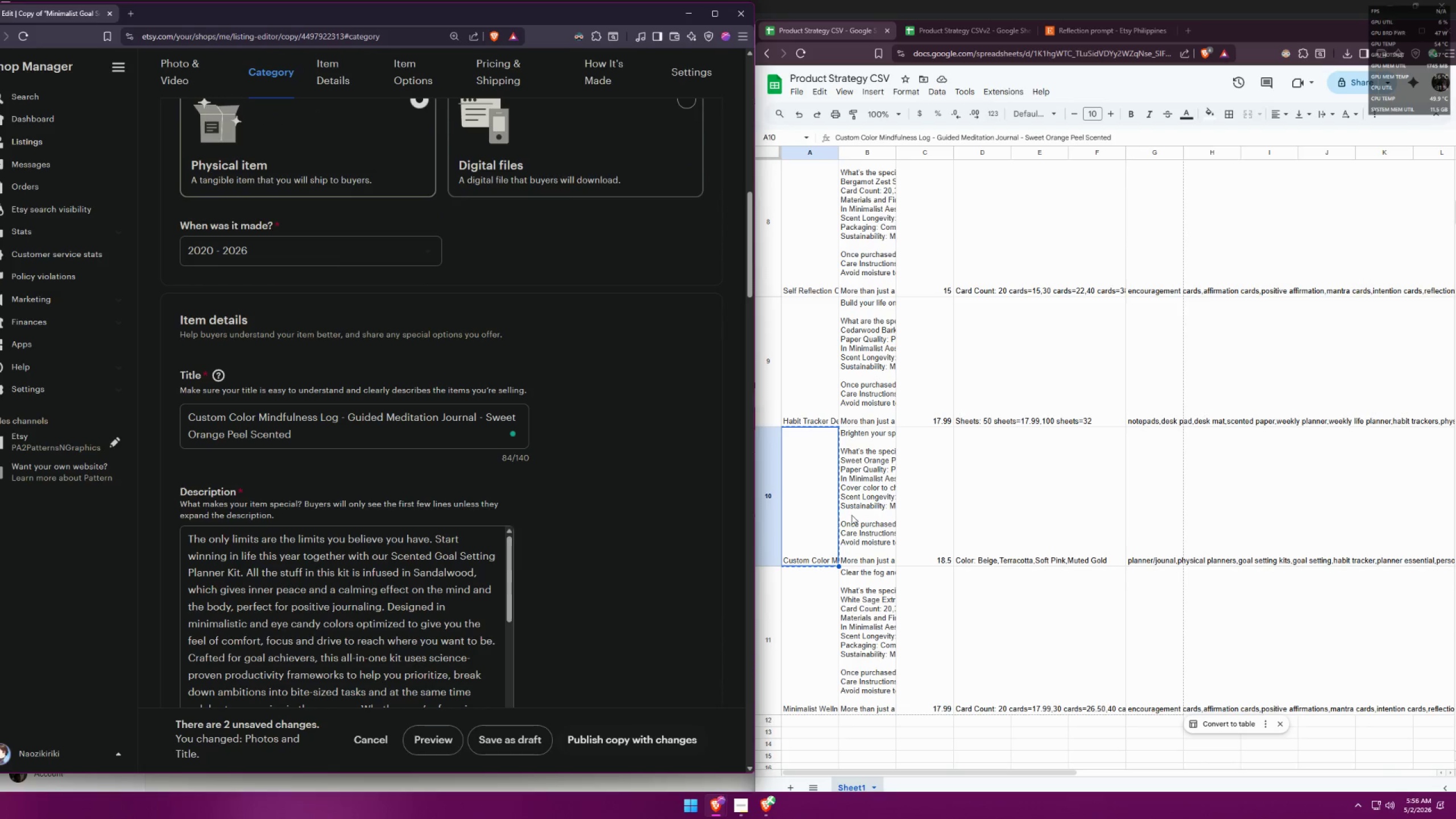 
double_click([862, 507])
 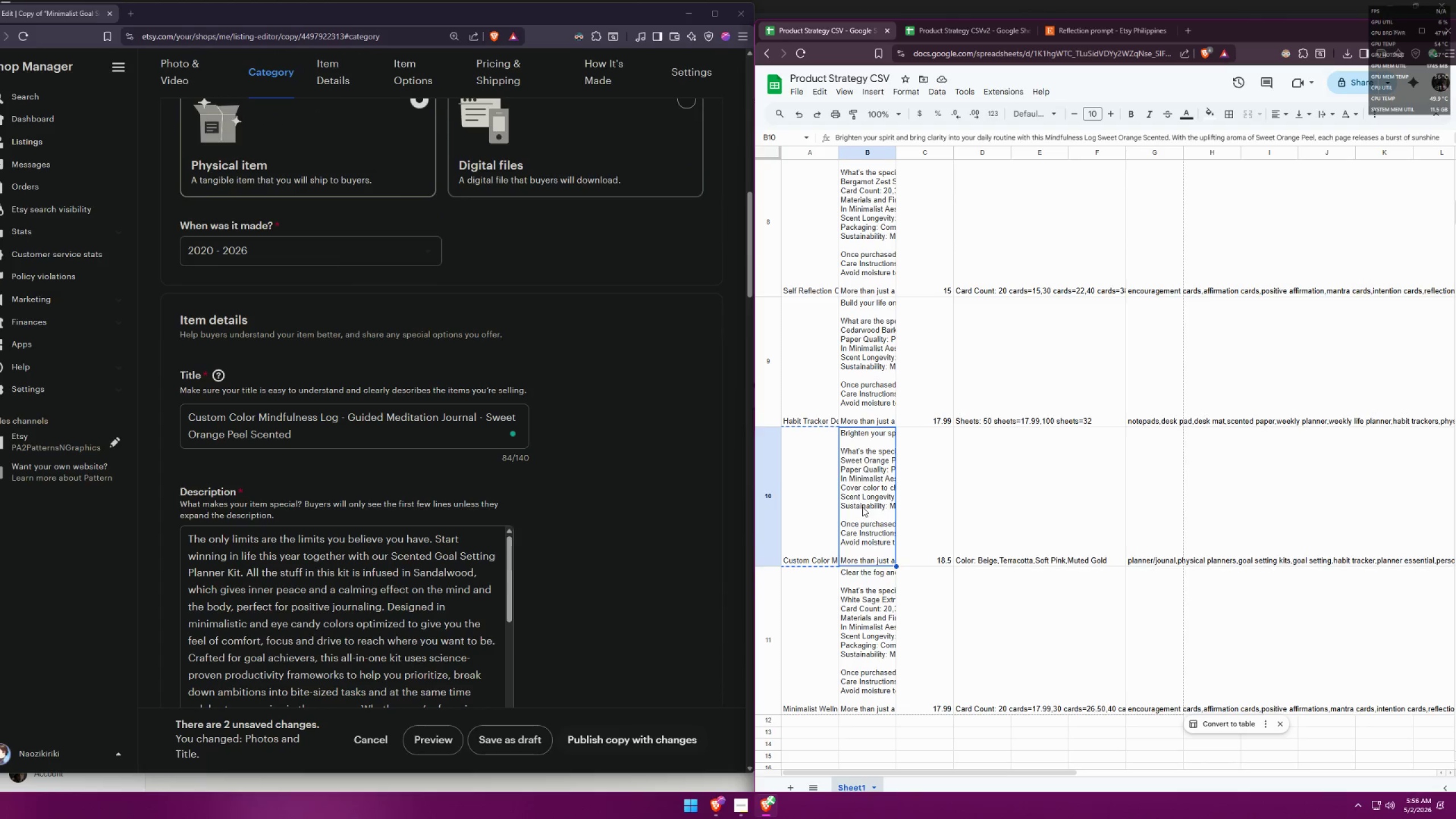 
key(Control+A)
 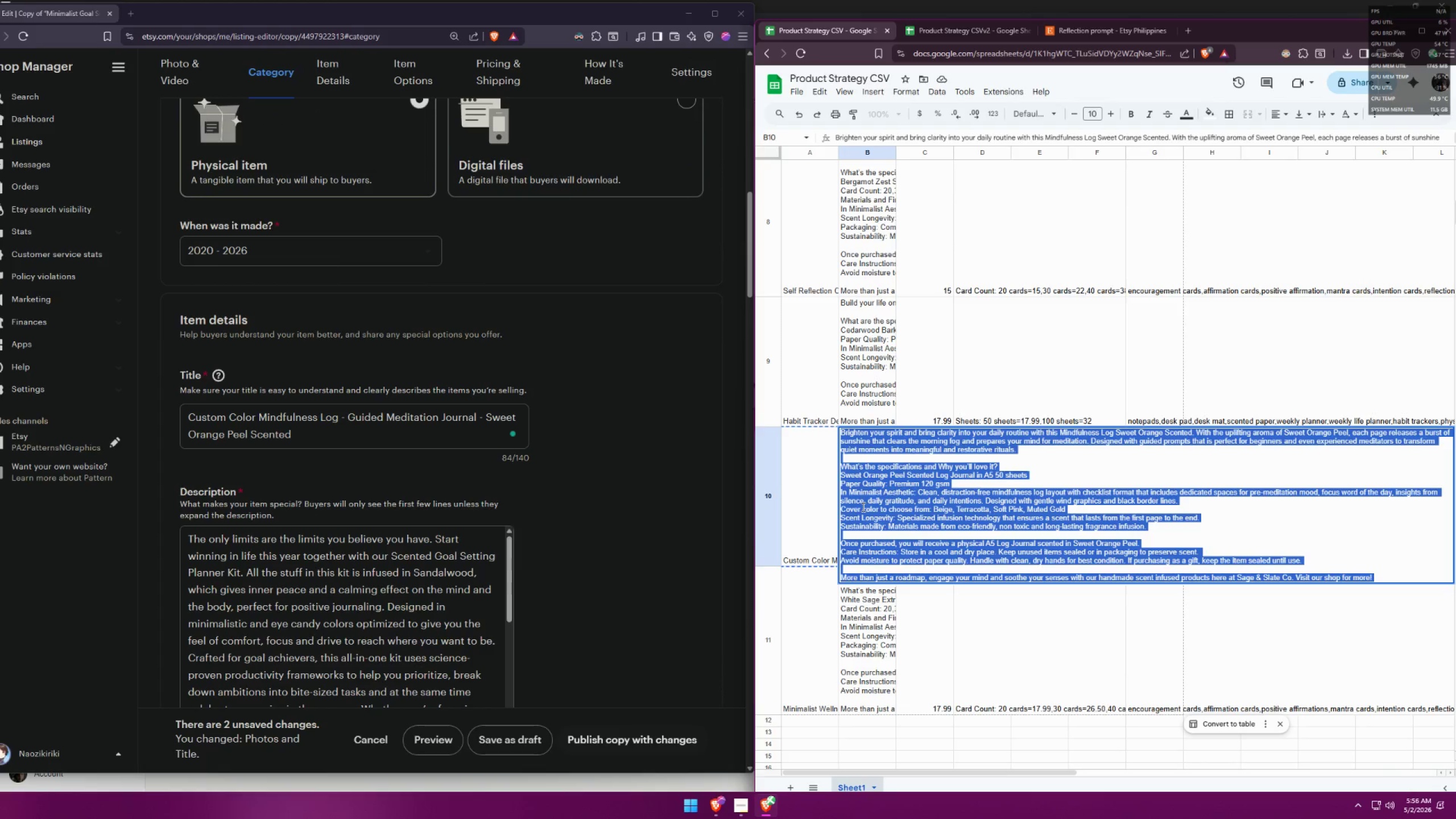 
key(Control+C)
 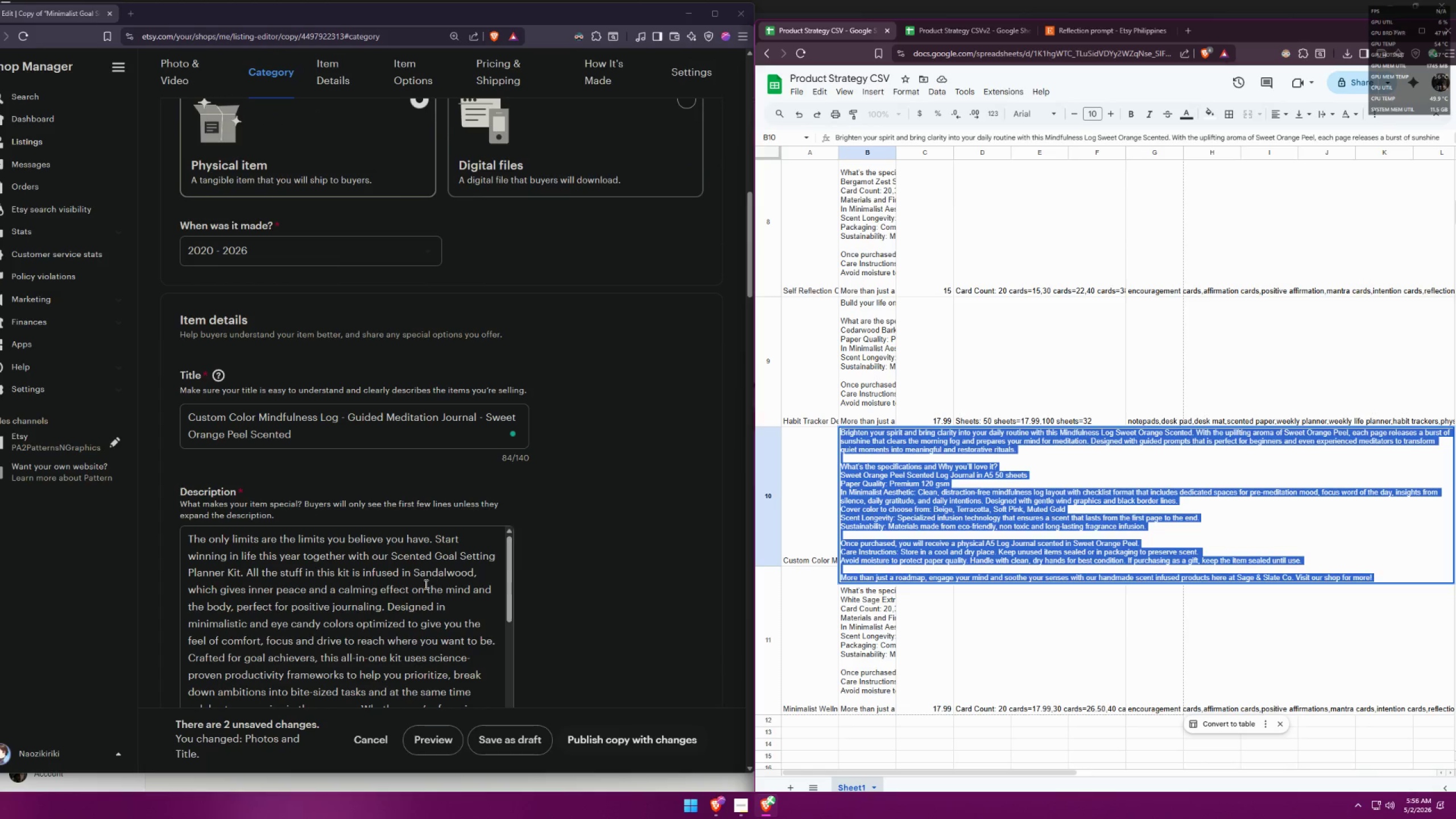 
double_click([425, 583])
 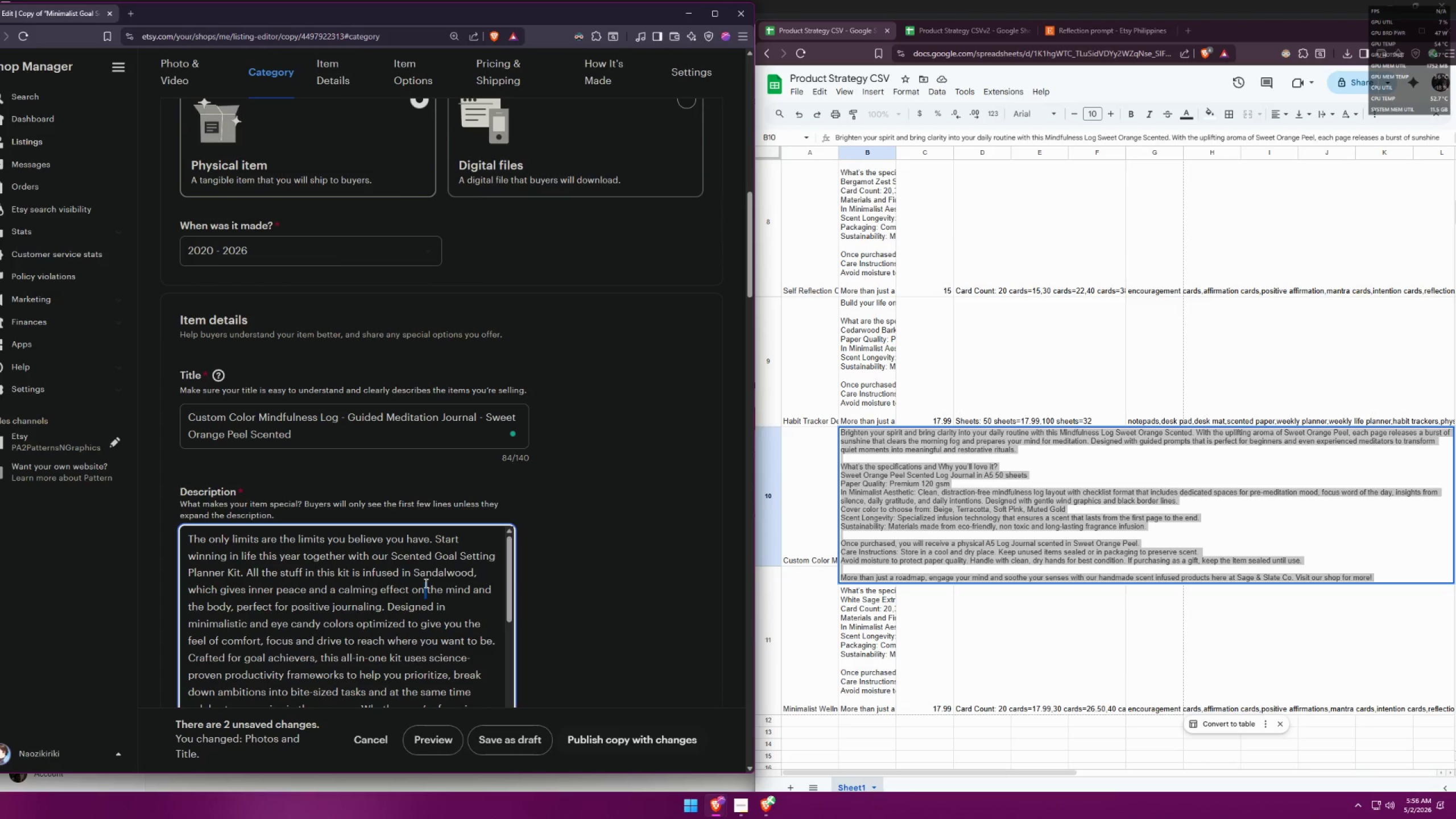 
key(Control+A)
 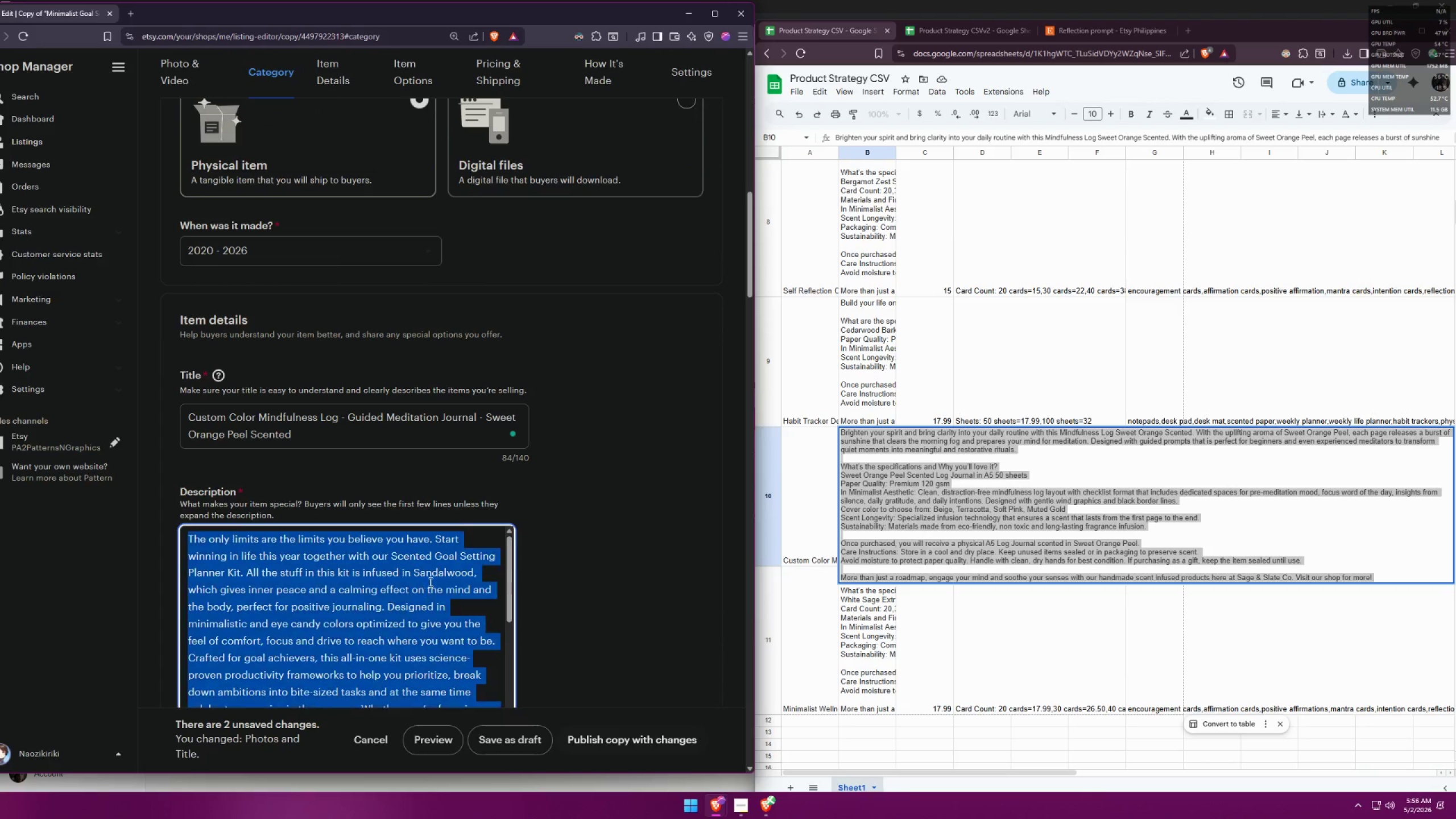 
key(Control+V)
 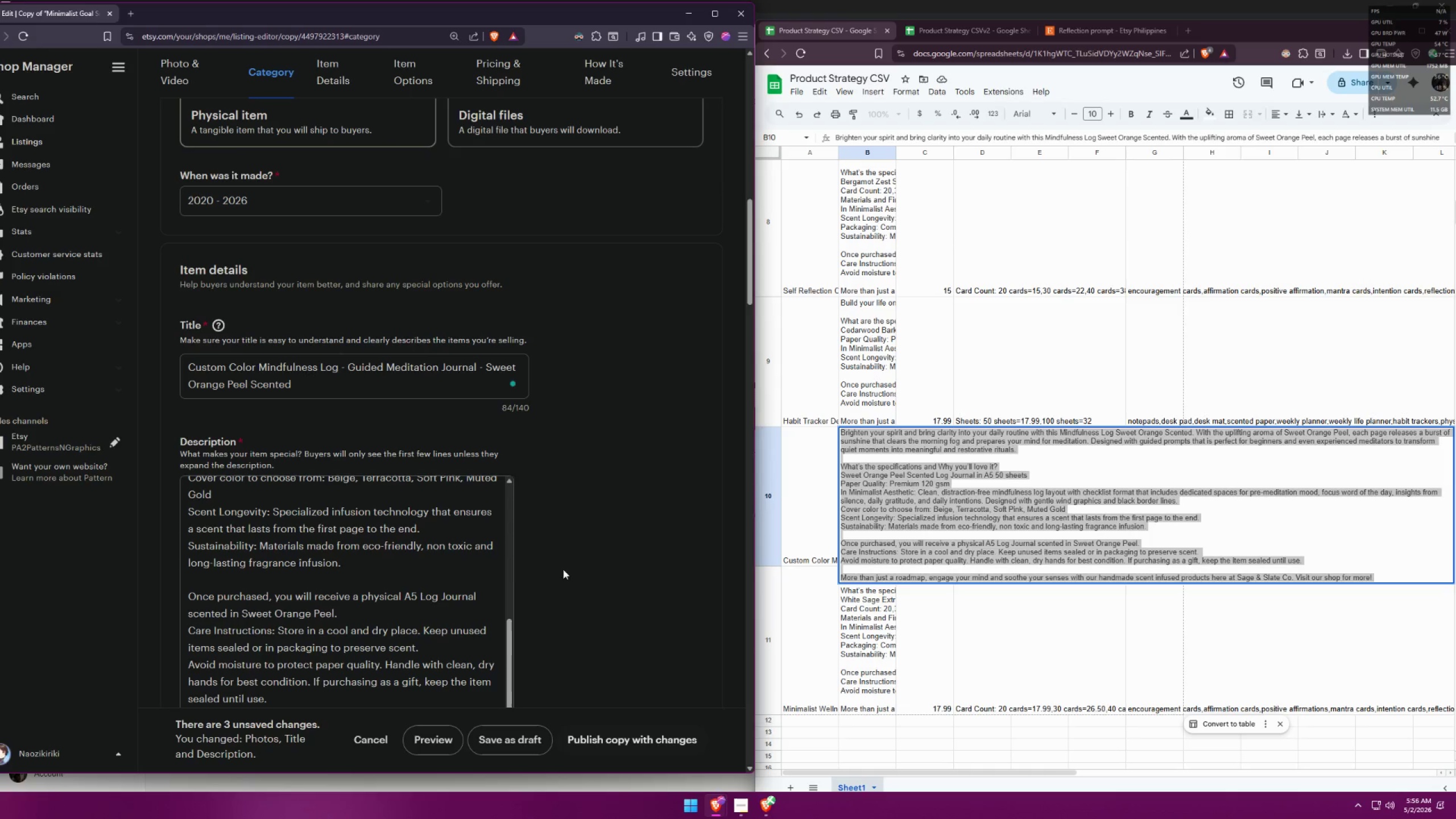 
scroll: coordinate [464, 504], scroll_direction: up, amount: 3.0
 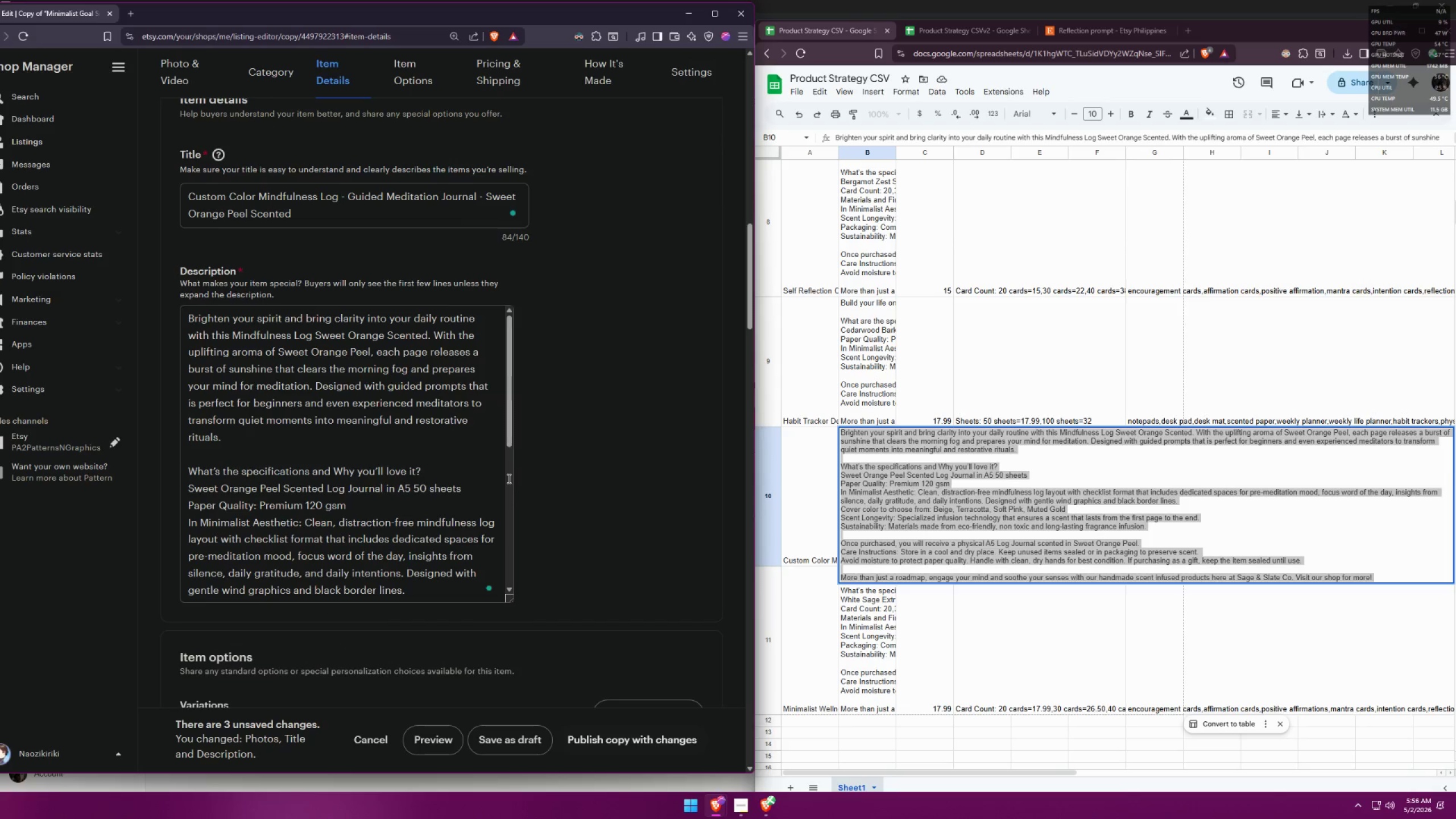 
scroll: coordinate [434, 457], scroll_direction: down, amount: 9.0
 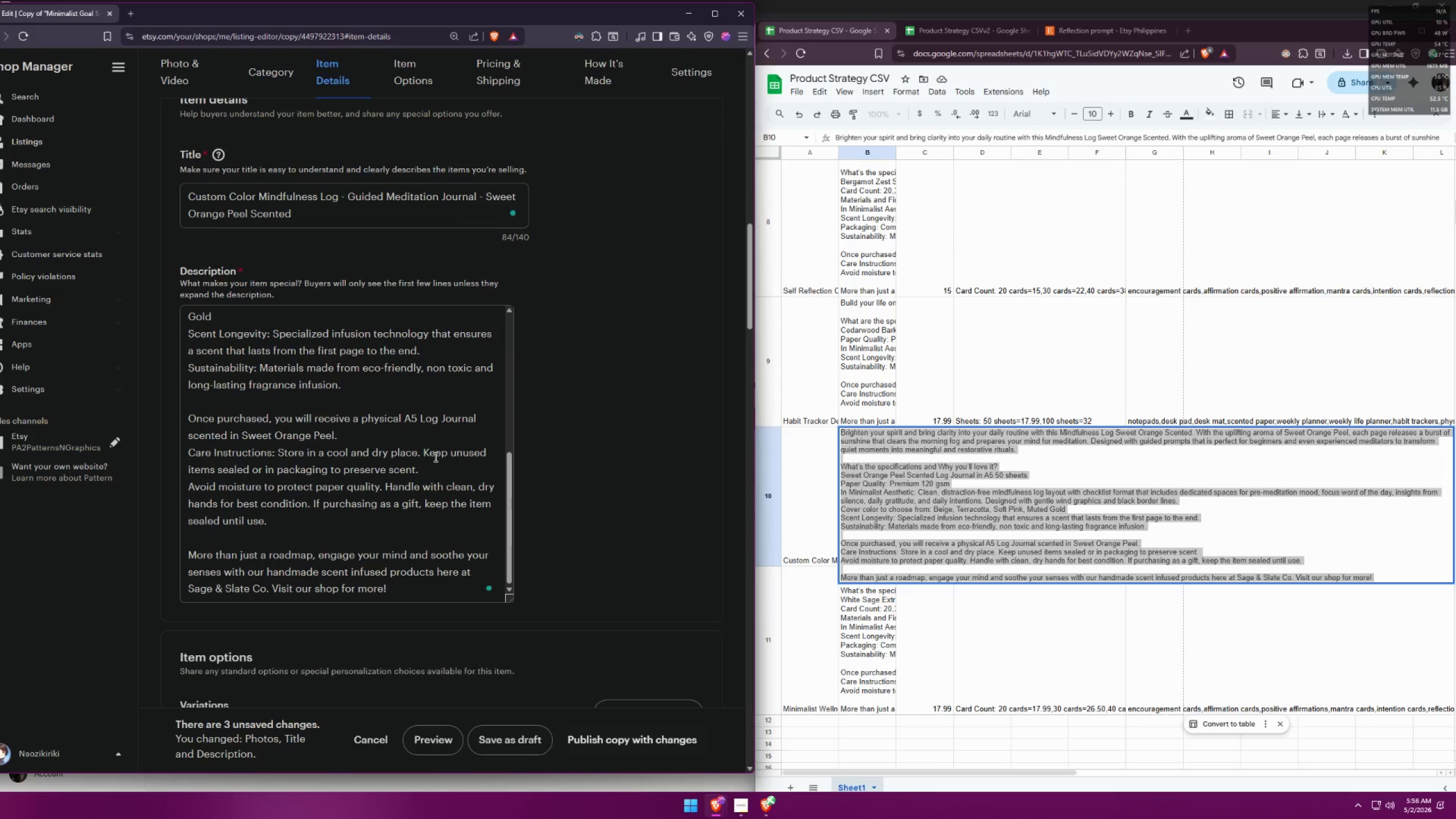 
left_click([544, 454])
 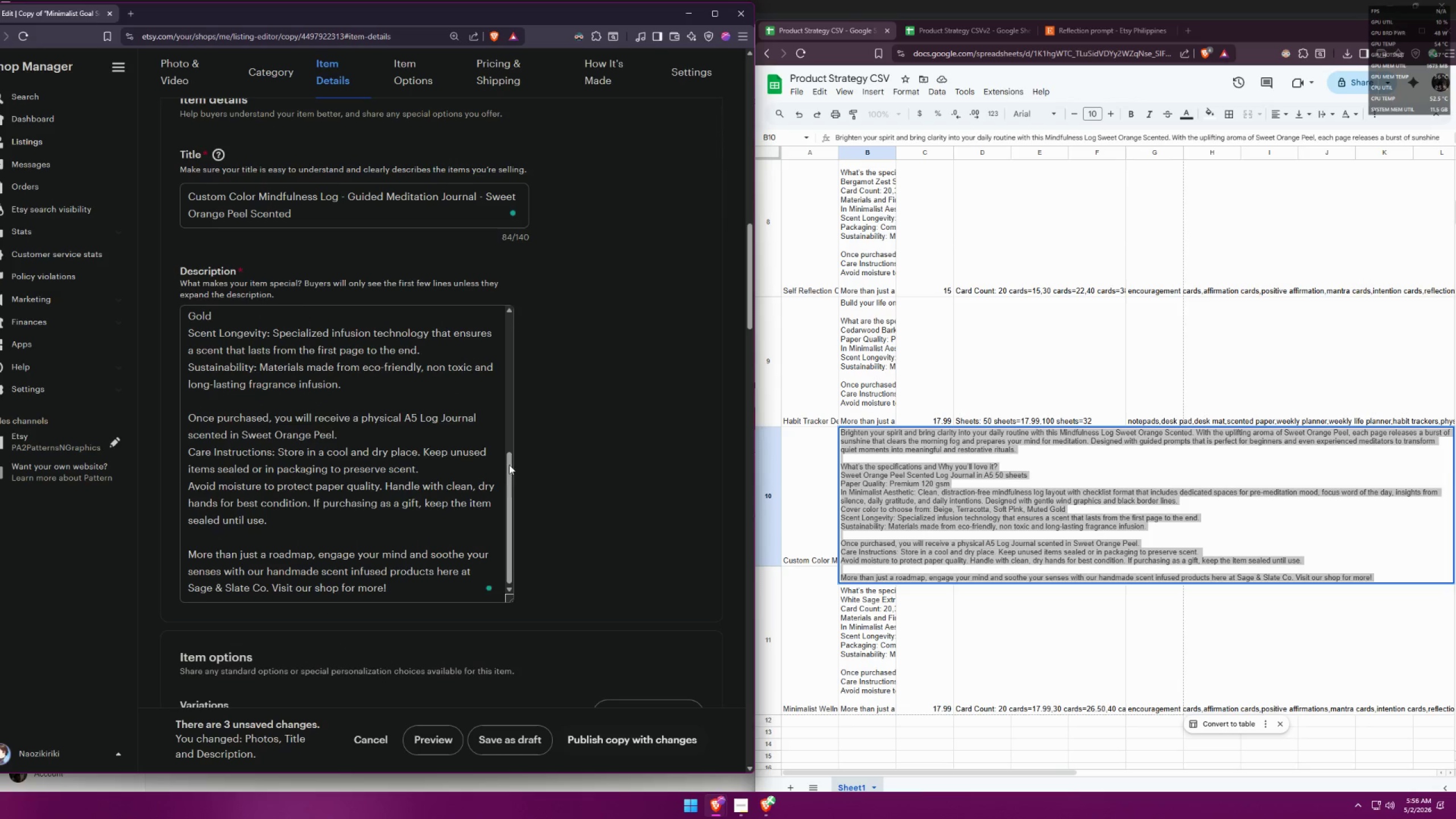 
scroll: coordinate [374, 456], scroll_direction: up, amount: 10.0
 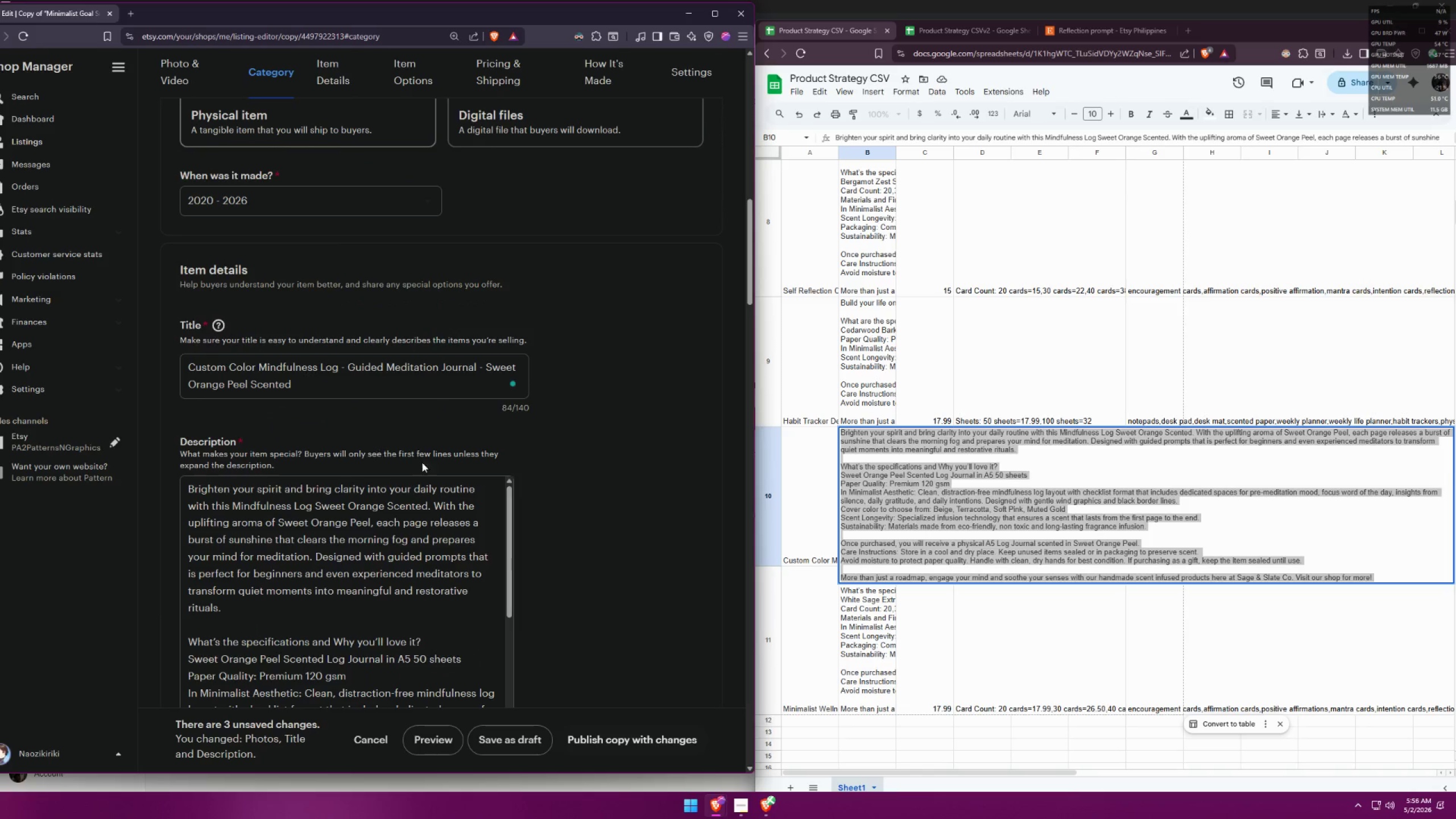 
left_click([437, 460])
 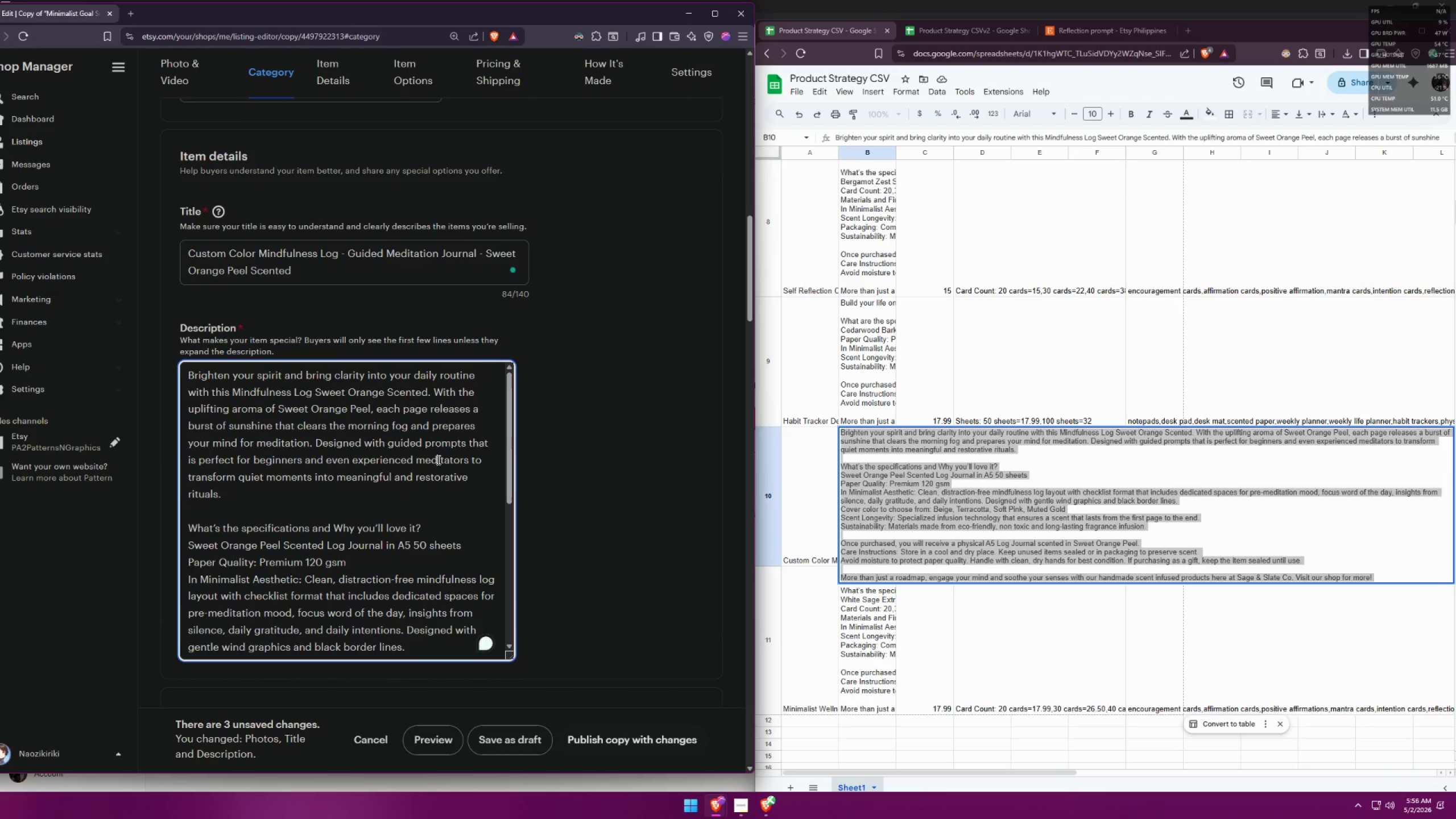 
scroll: coordinate [447, 449], scroll_direction: down, amount: 11.0
 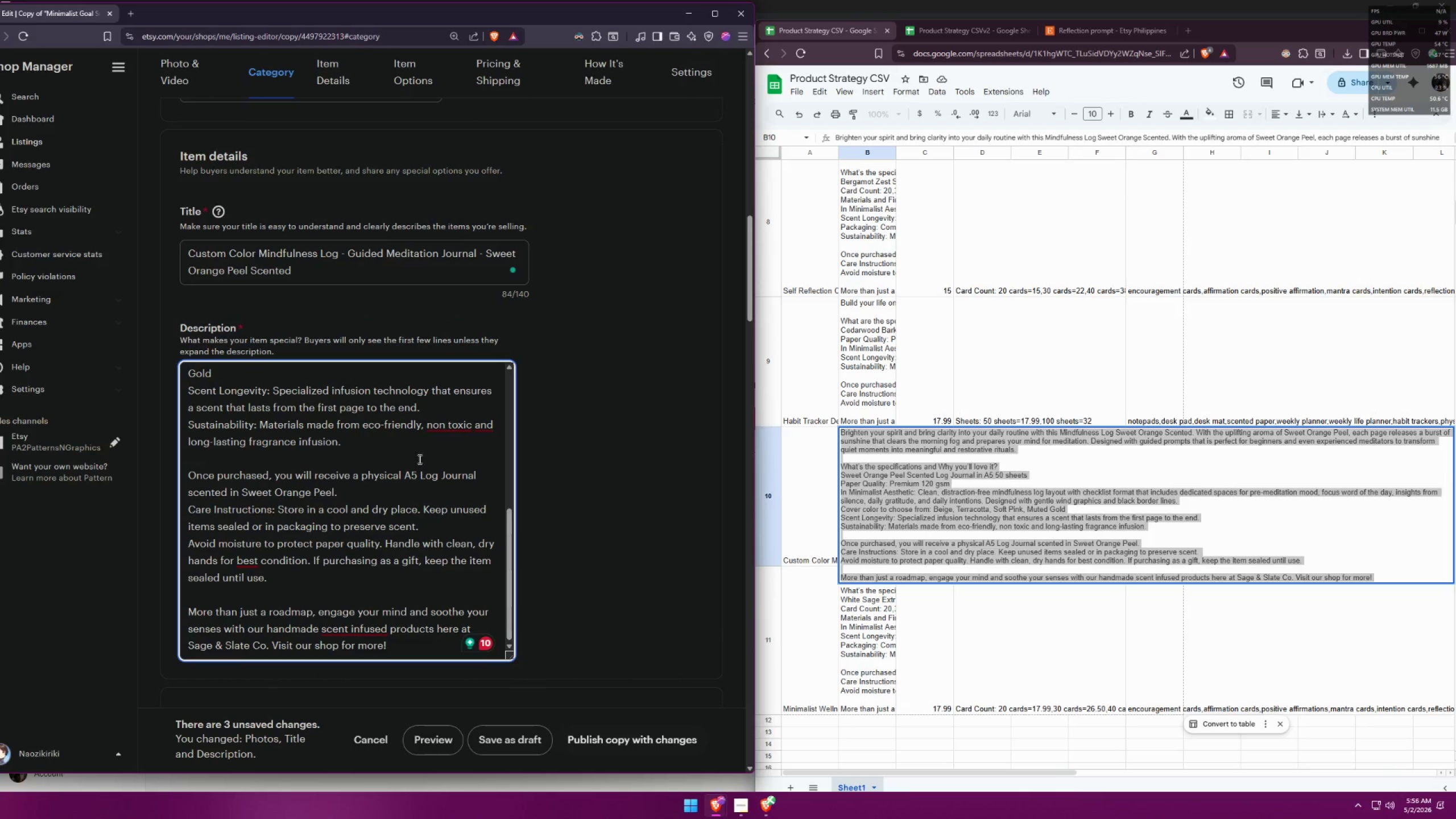 
scroll: coordinate [416, 470], scroll_direction: up, amount: 13.0
 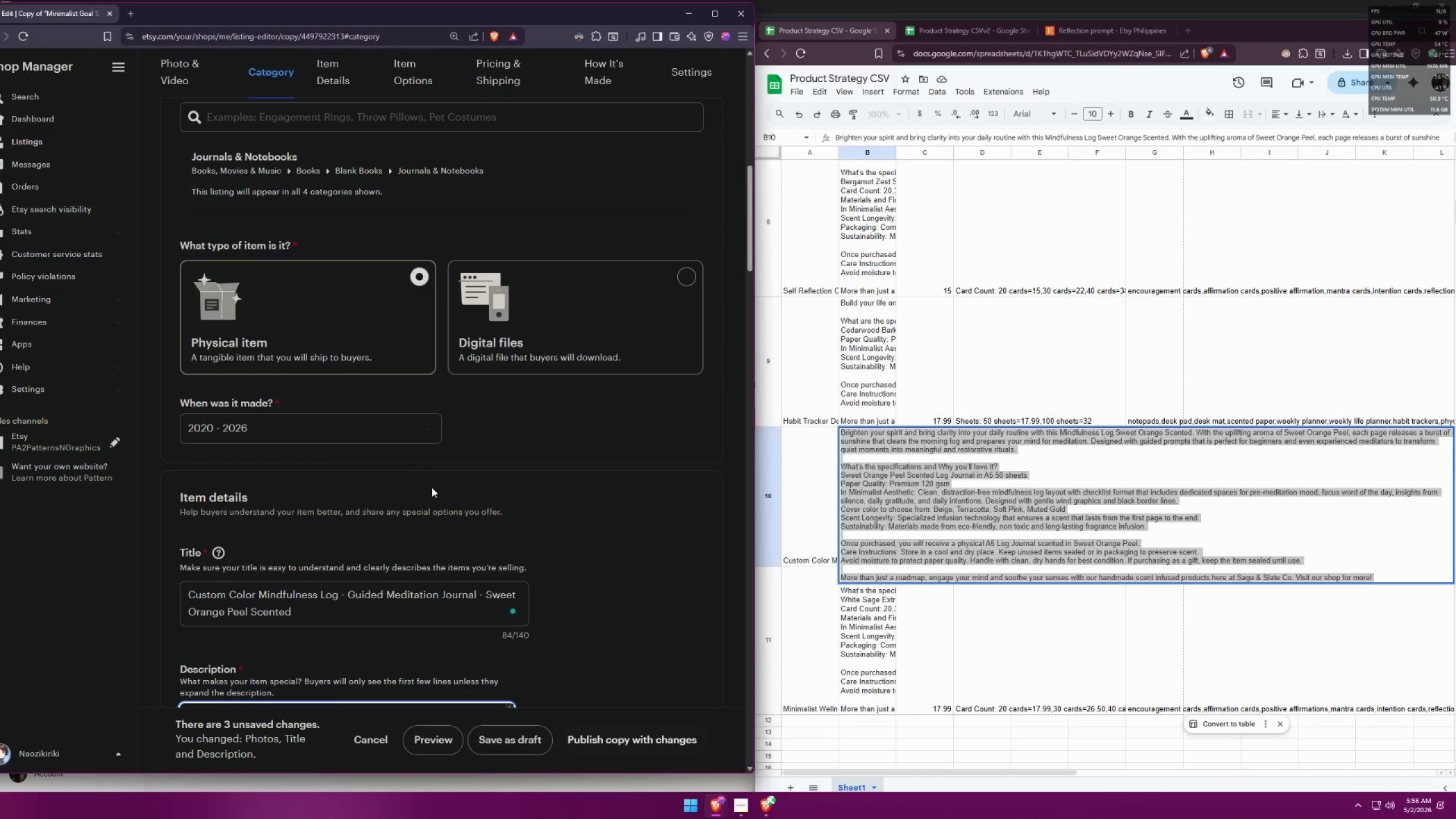 
scroll: coordinate [594, 495], scroll_direction: down, amount: 8.0
 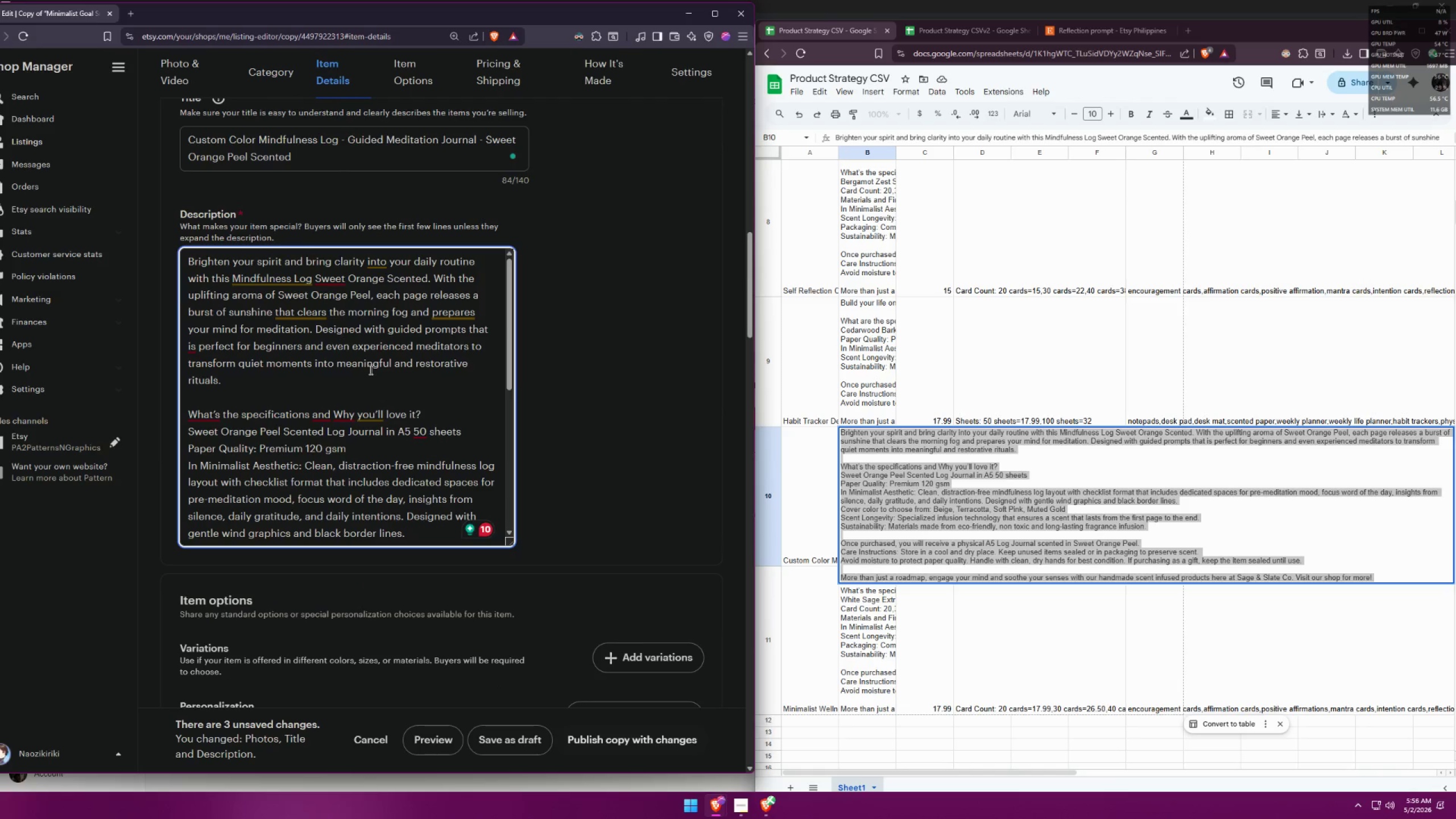 
mouse_move([330, 299])
 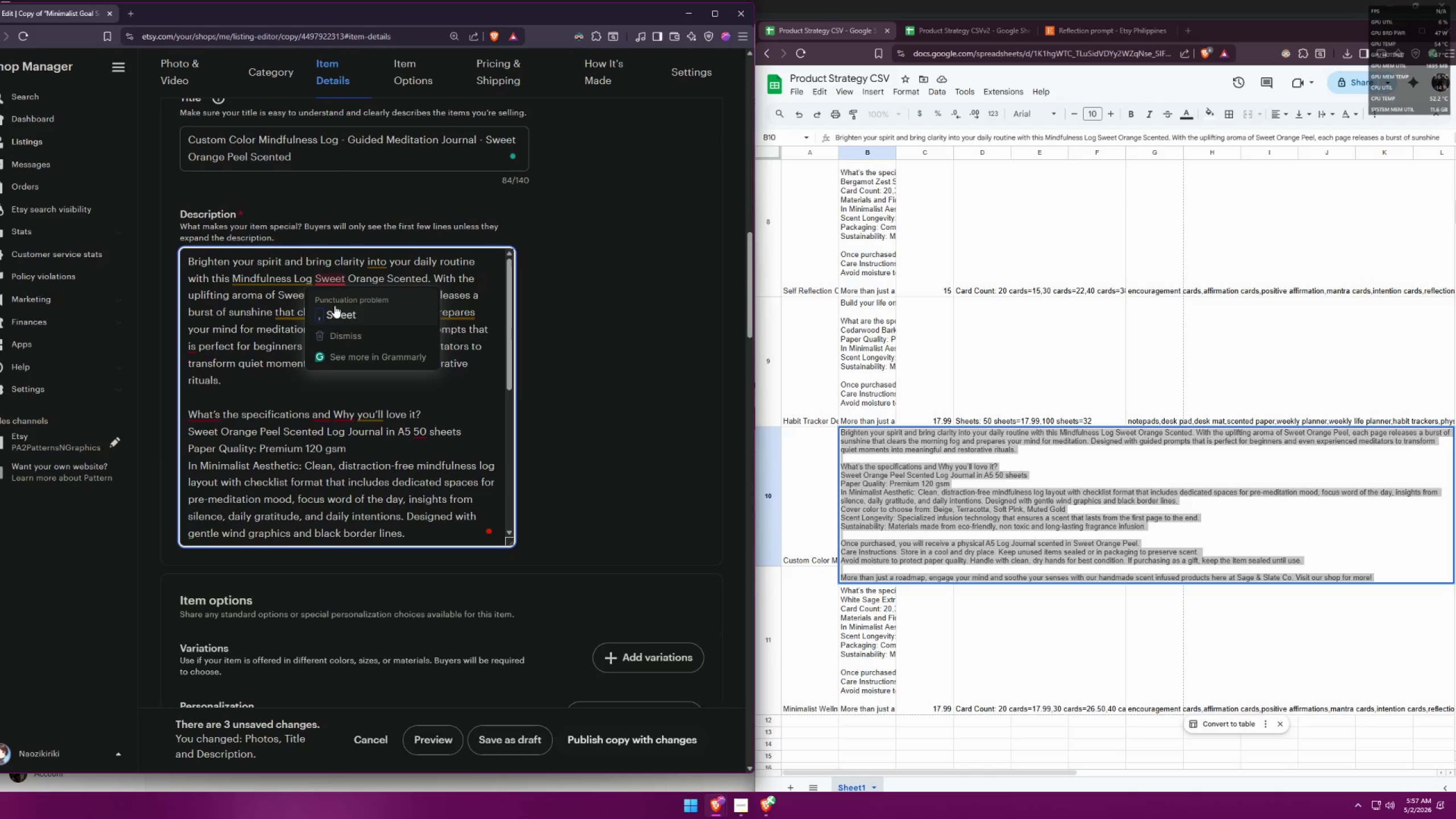 
left_click([334, 305])
 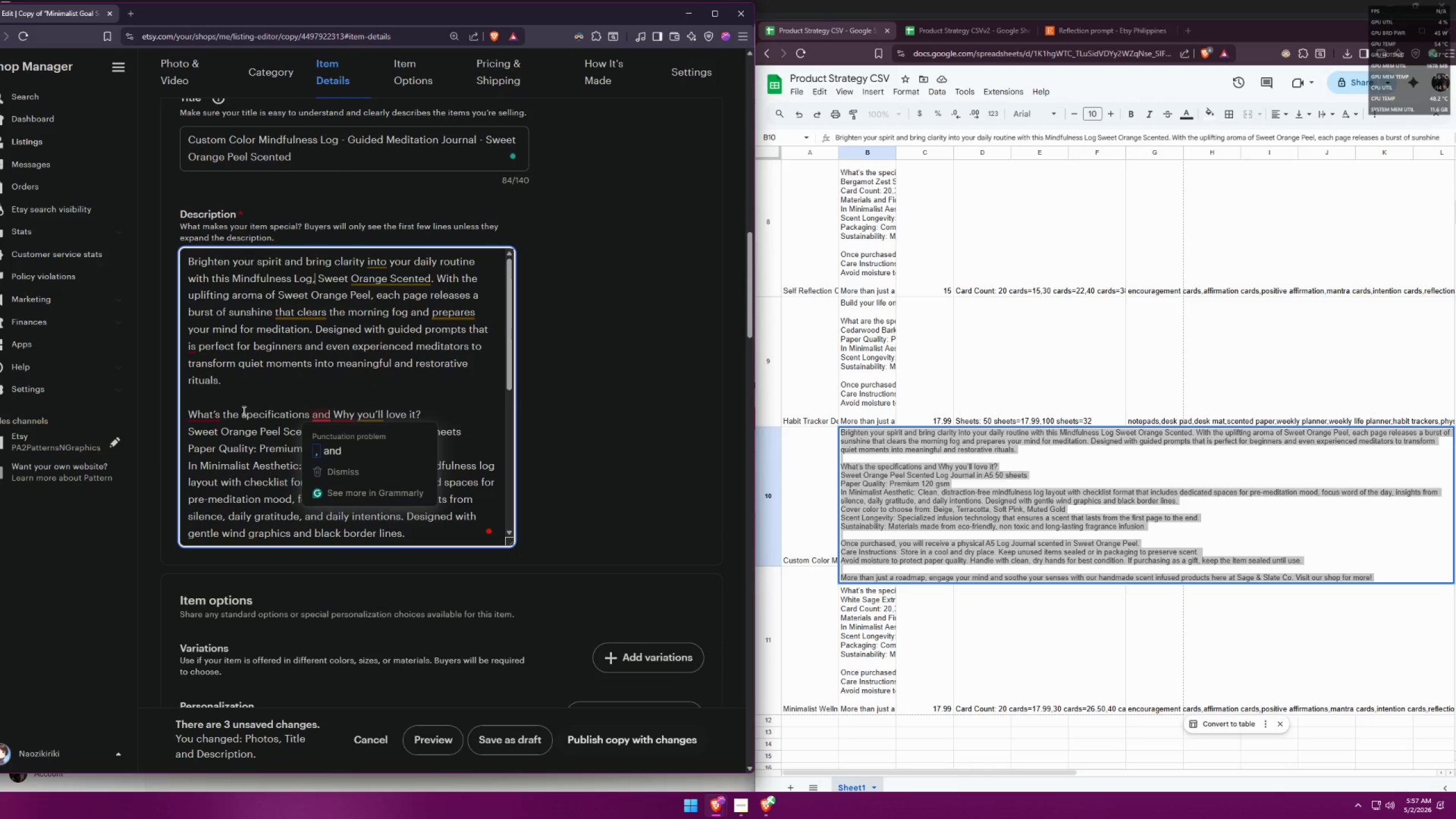 
left_click([222, 447])
 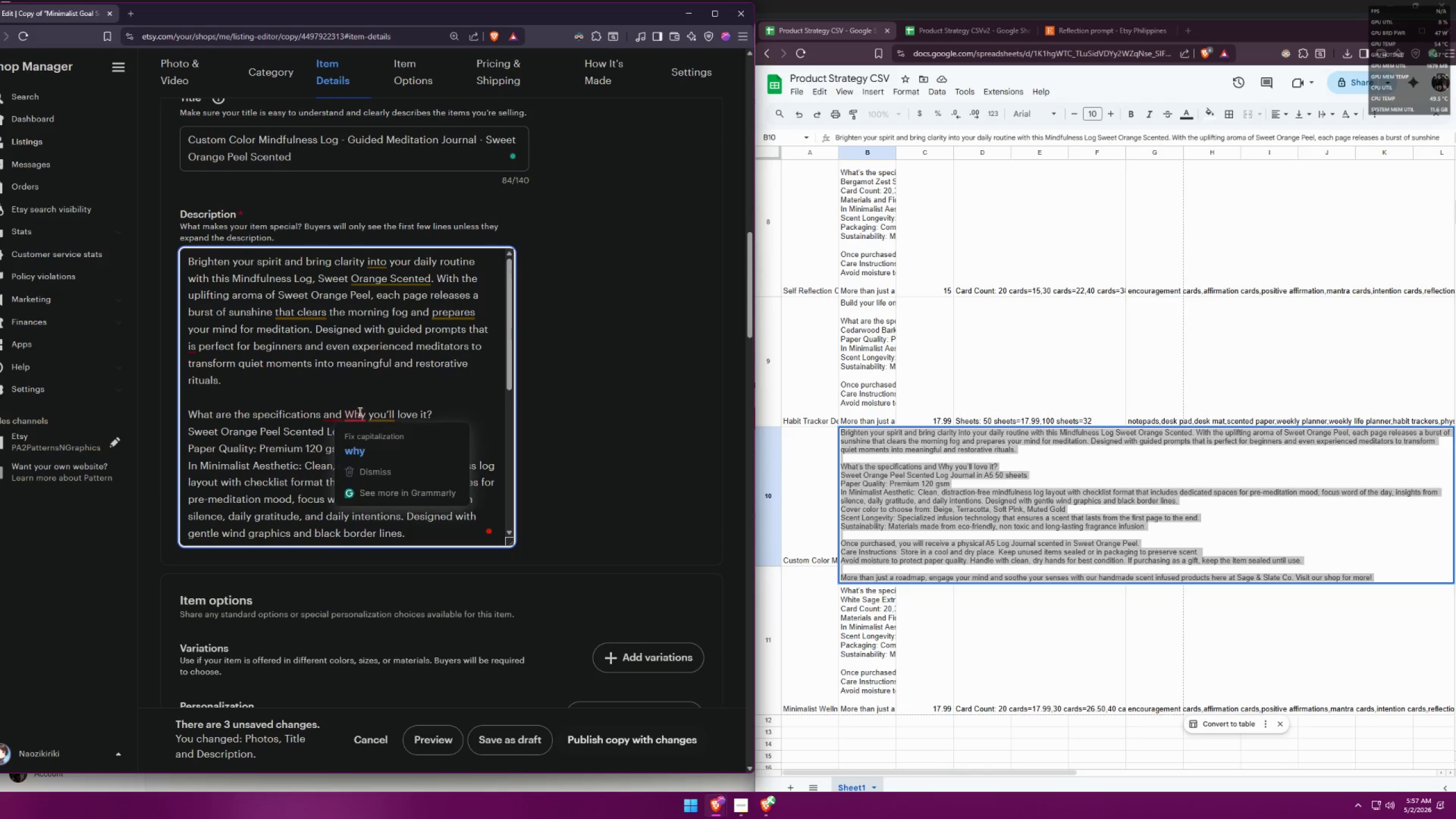 
left_click([355, 445])
 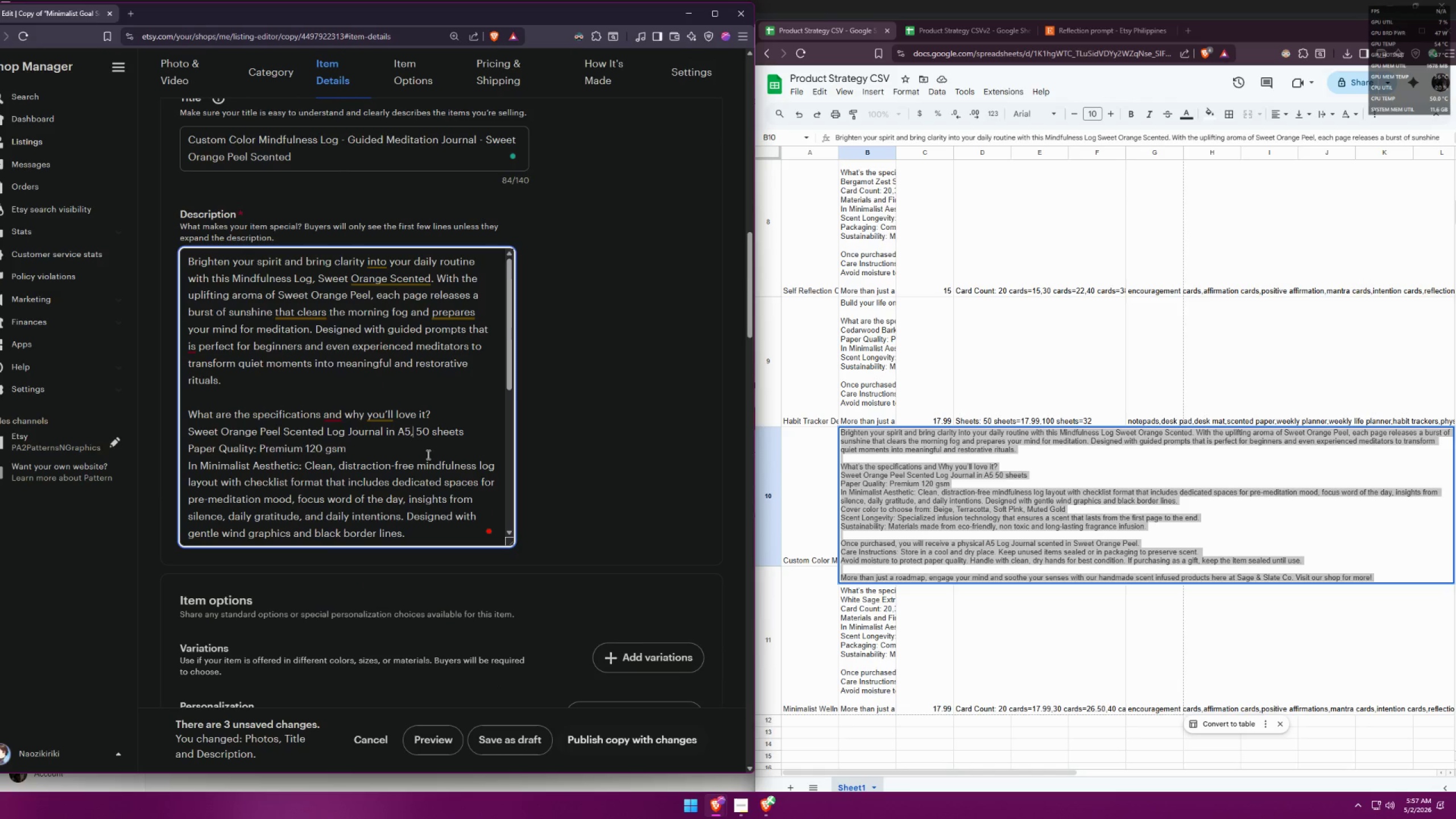 
scroll: coordinate [432, 452], scroll_direction: down, amount: 2.0
 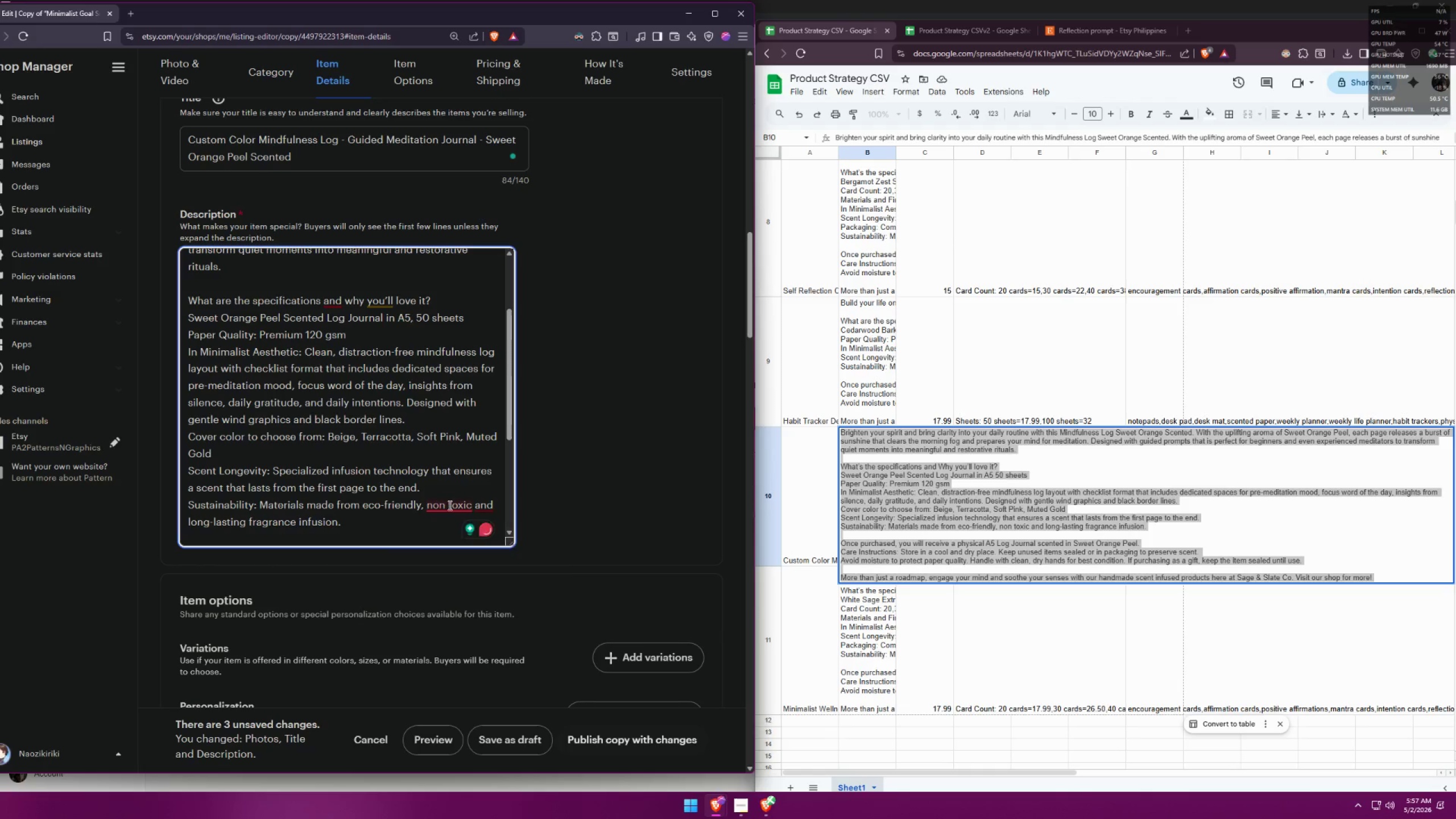 
left_click([446, 535])
 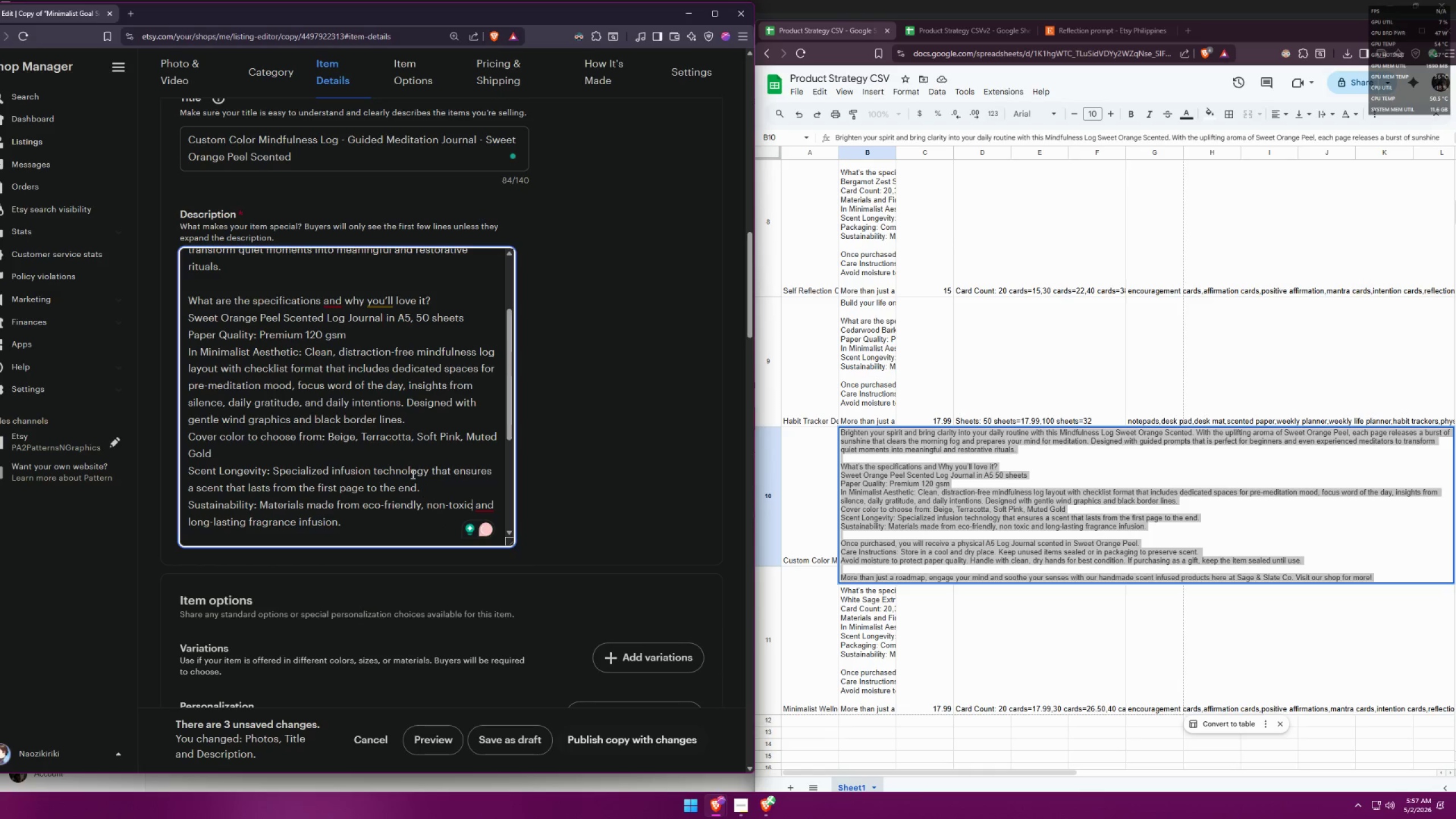 
scroll: coordinate [407, 446], scroll_direction: down, amount: 3.0
 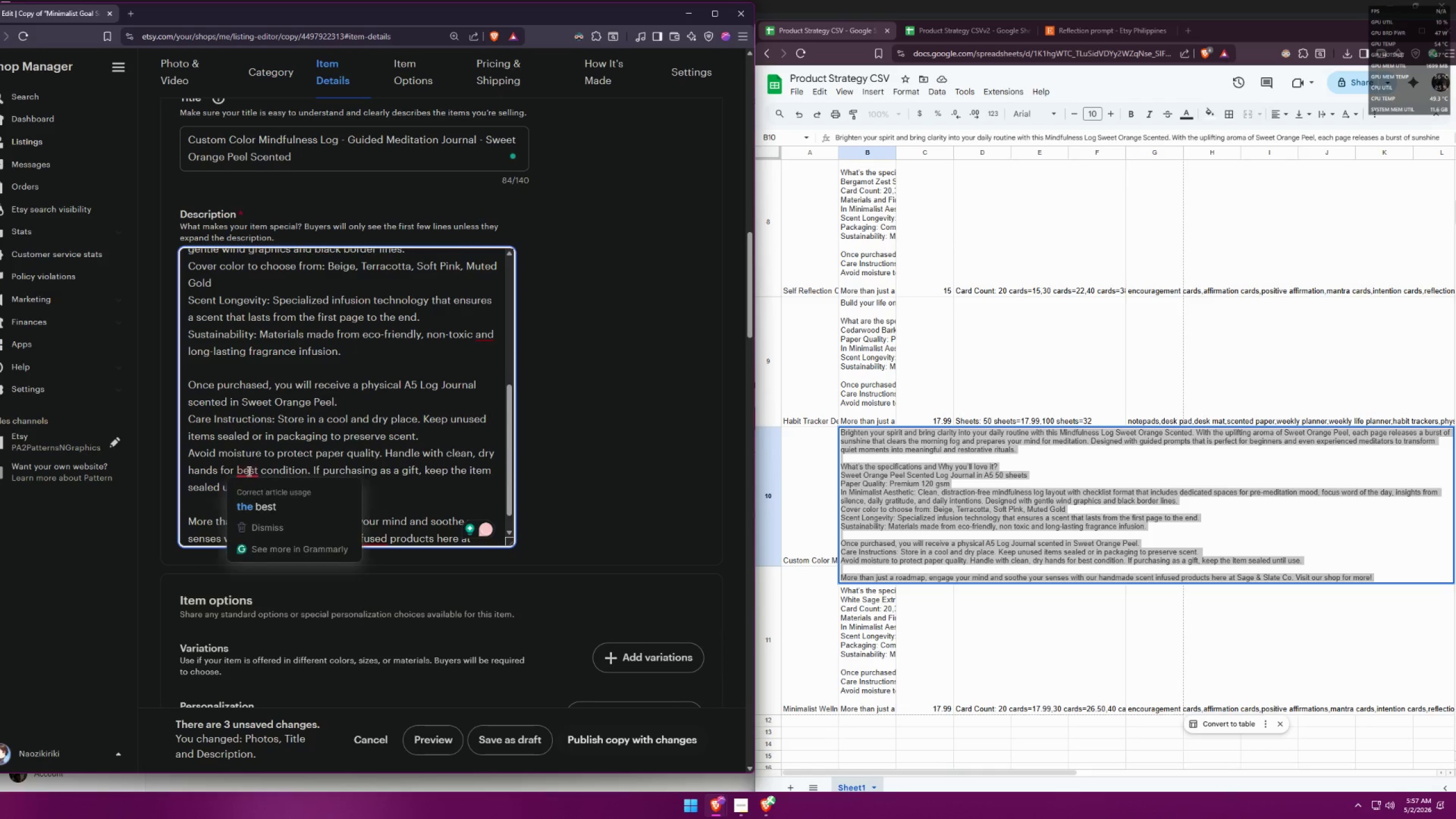 
left_click([255, 502])
 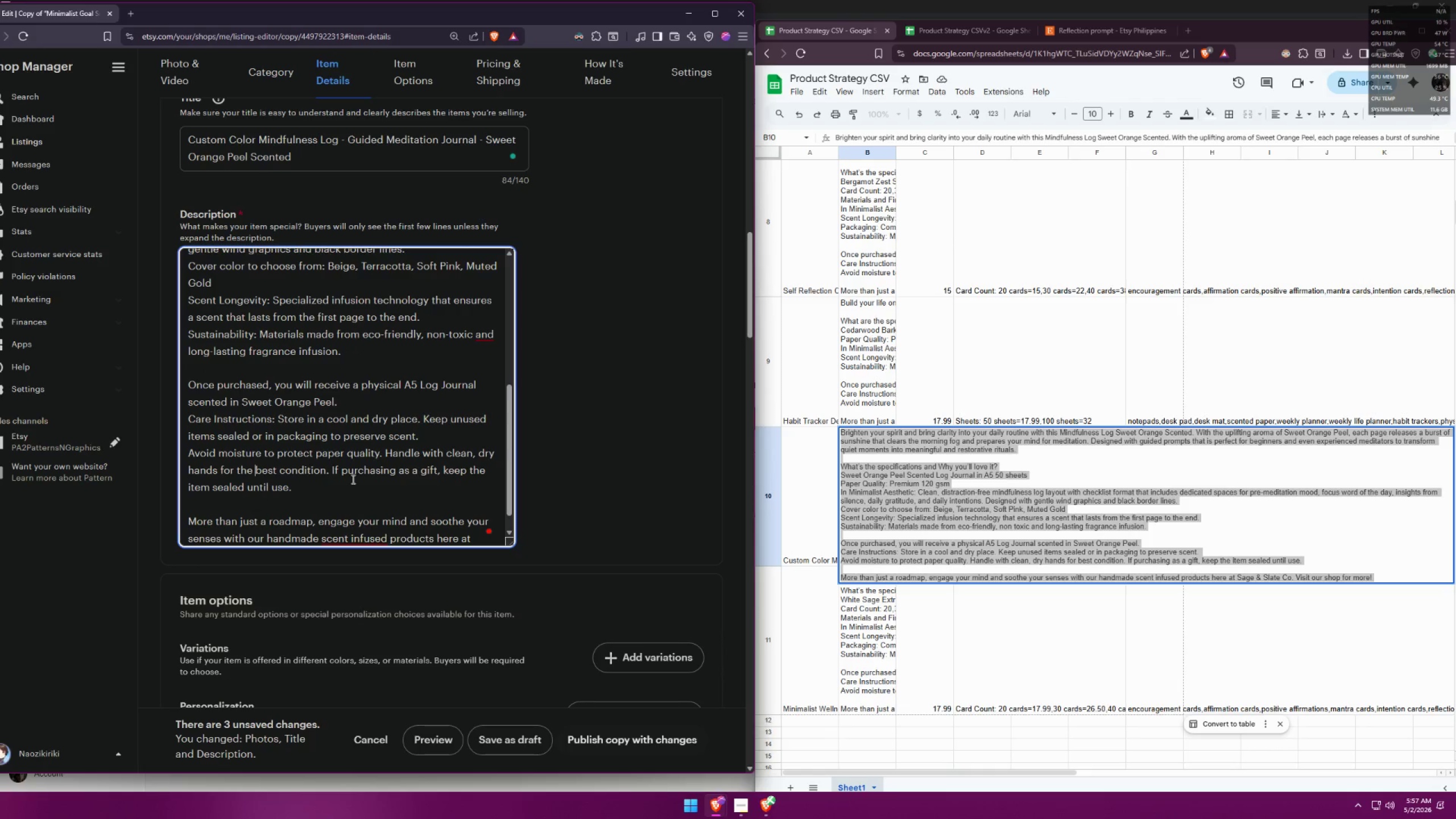 
scroll: coordinate [390, 466], scroll_direction: down, amount: 2.0
 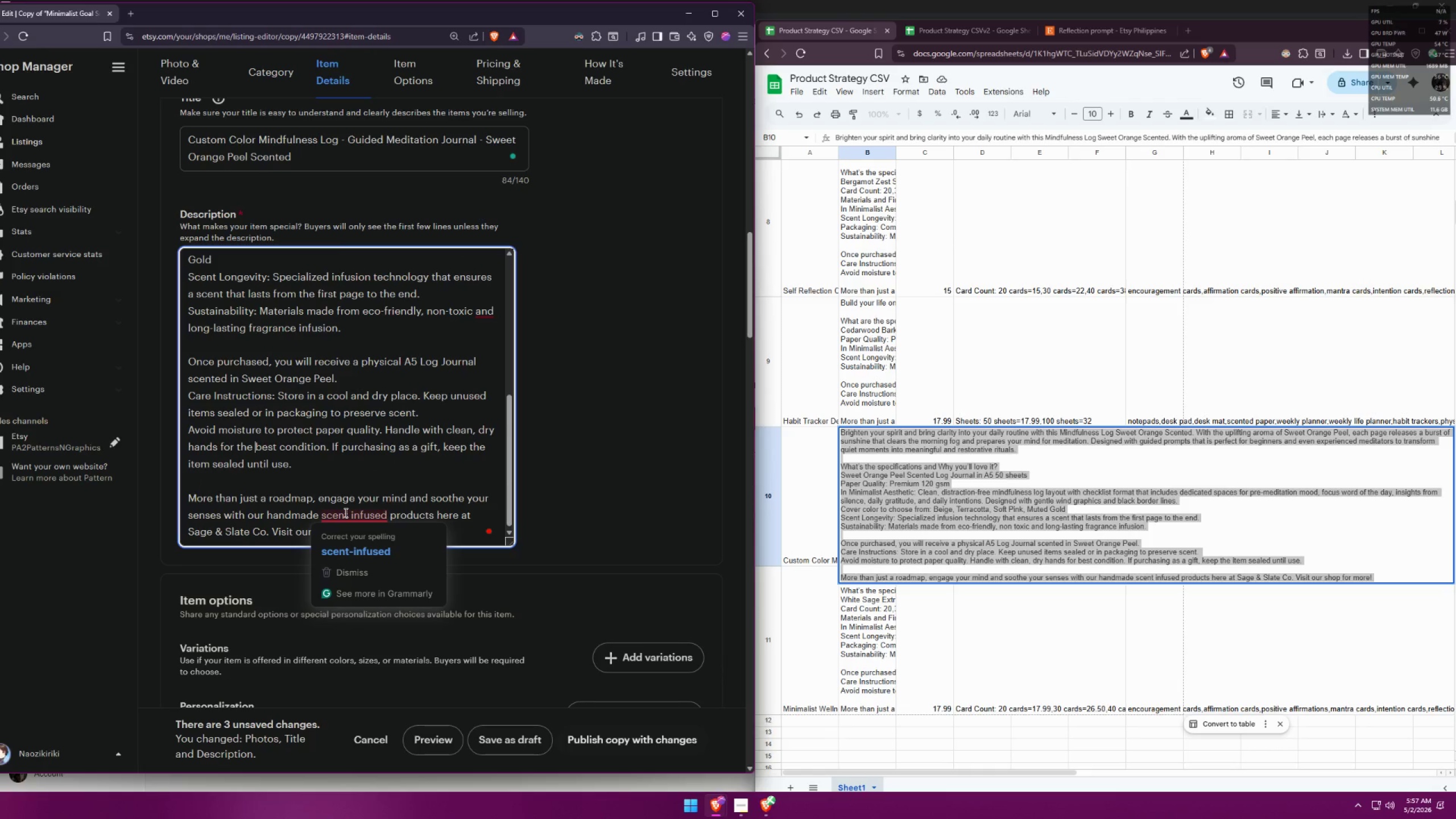 
left_click([345, 542])
 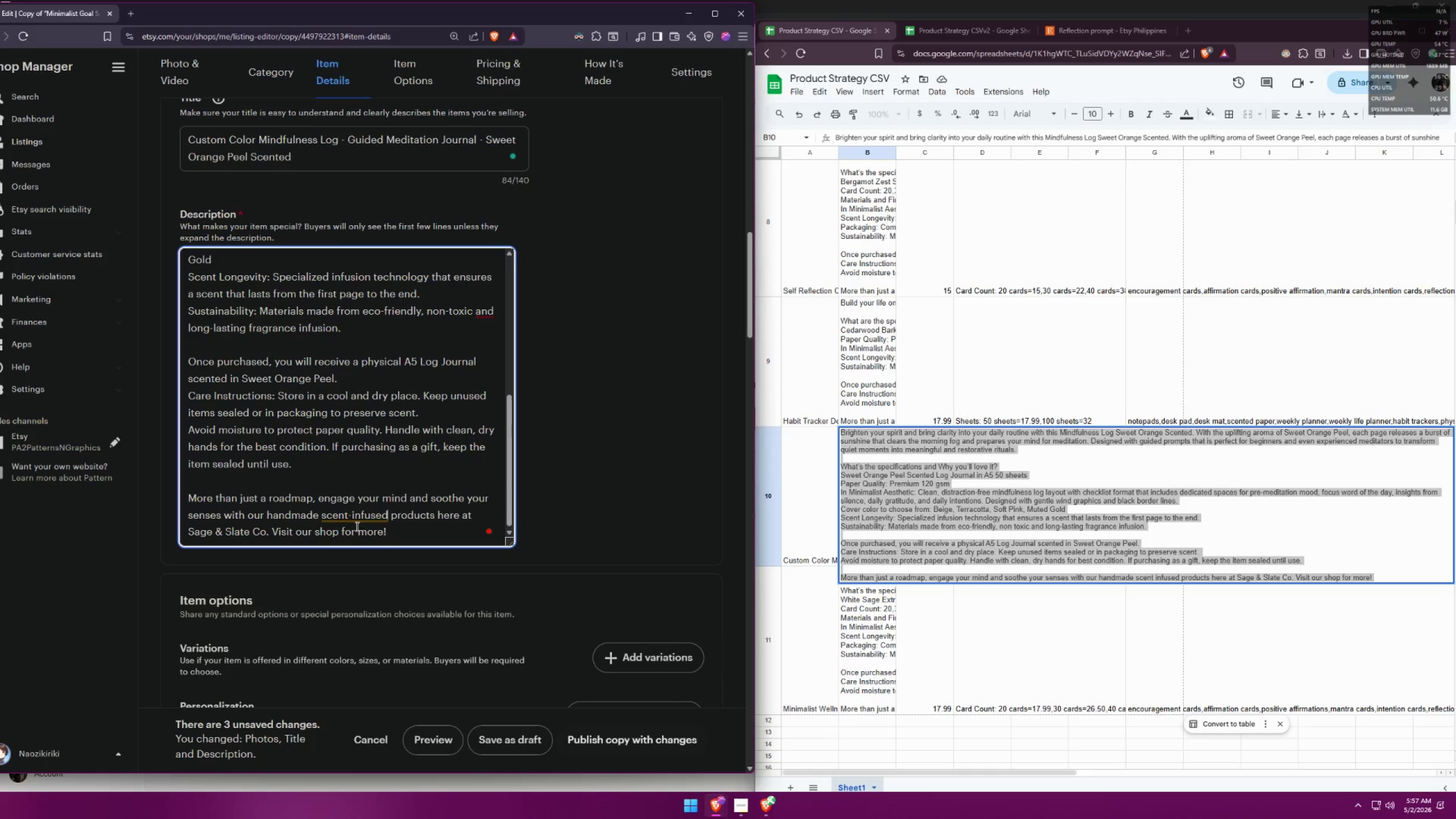 
scroll: coordinate [388, 494], scroll_direction: down, amount: 1.0
 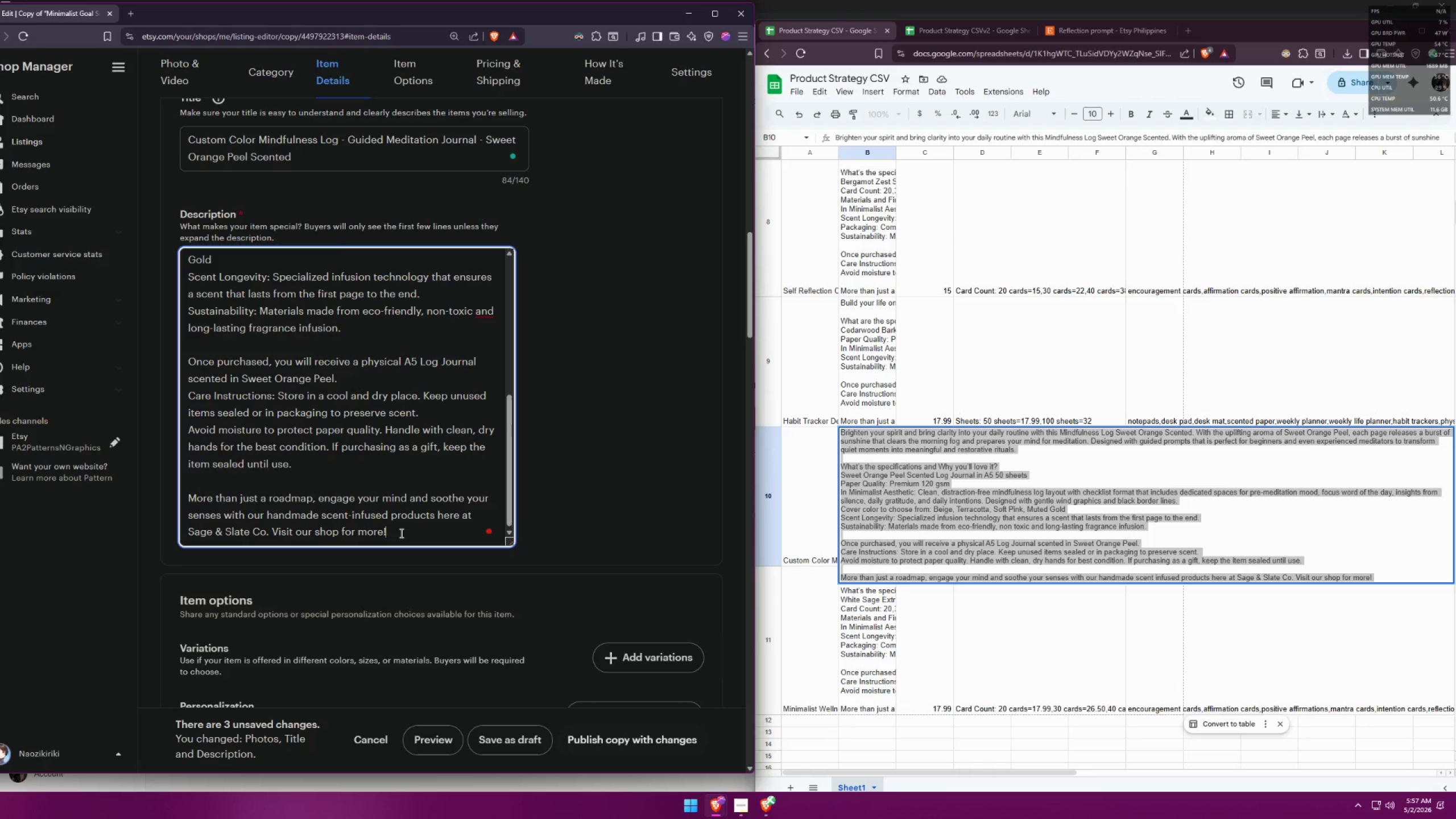 
key(Control+A)
 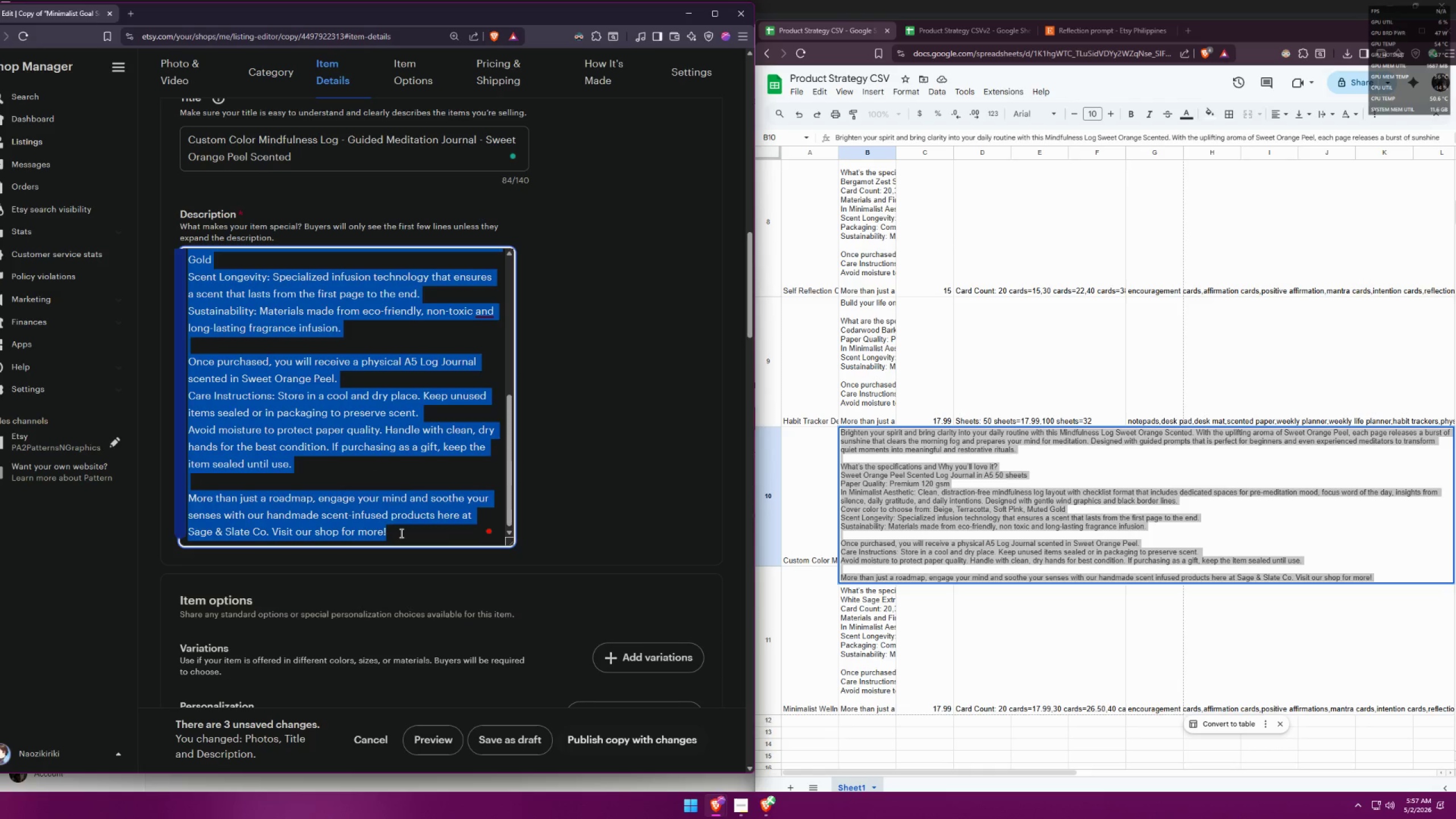 
key(Control+C)
 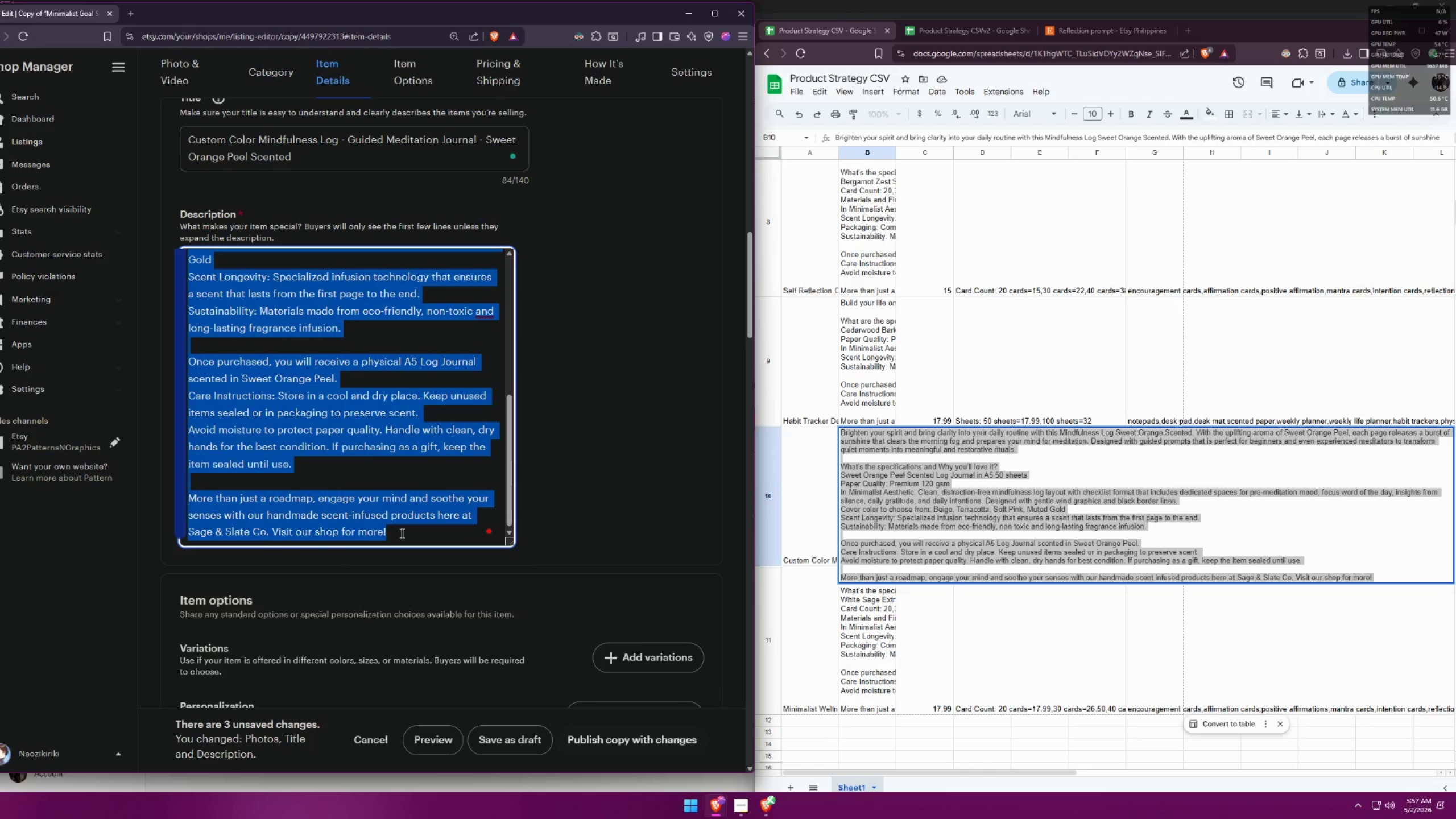 
key(Control+A)
 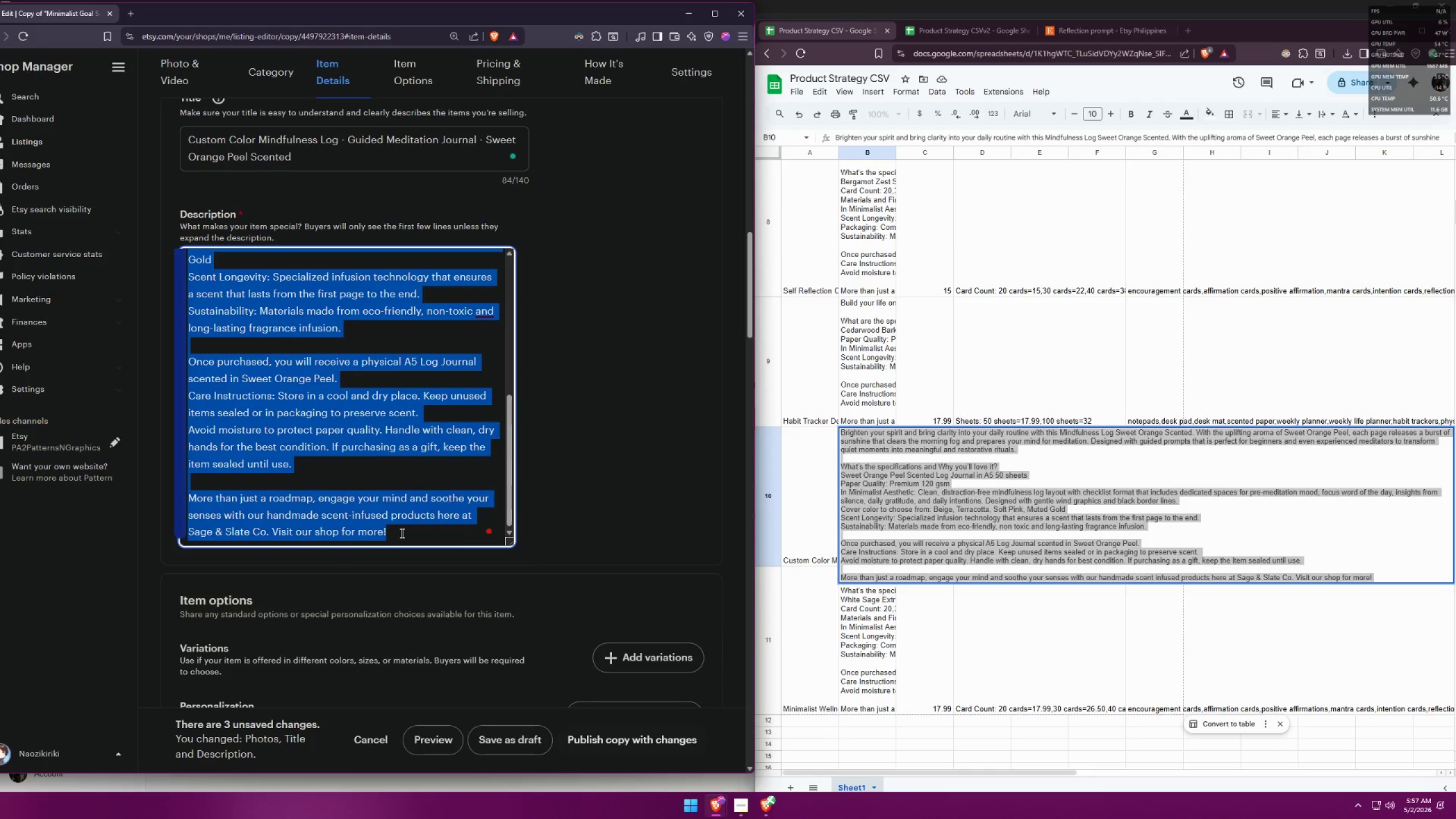 
key(Control+C)
 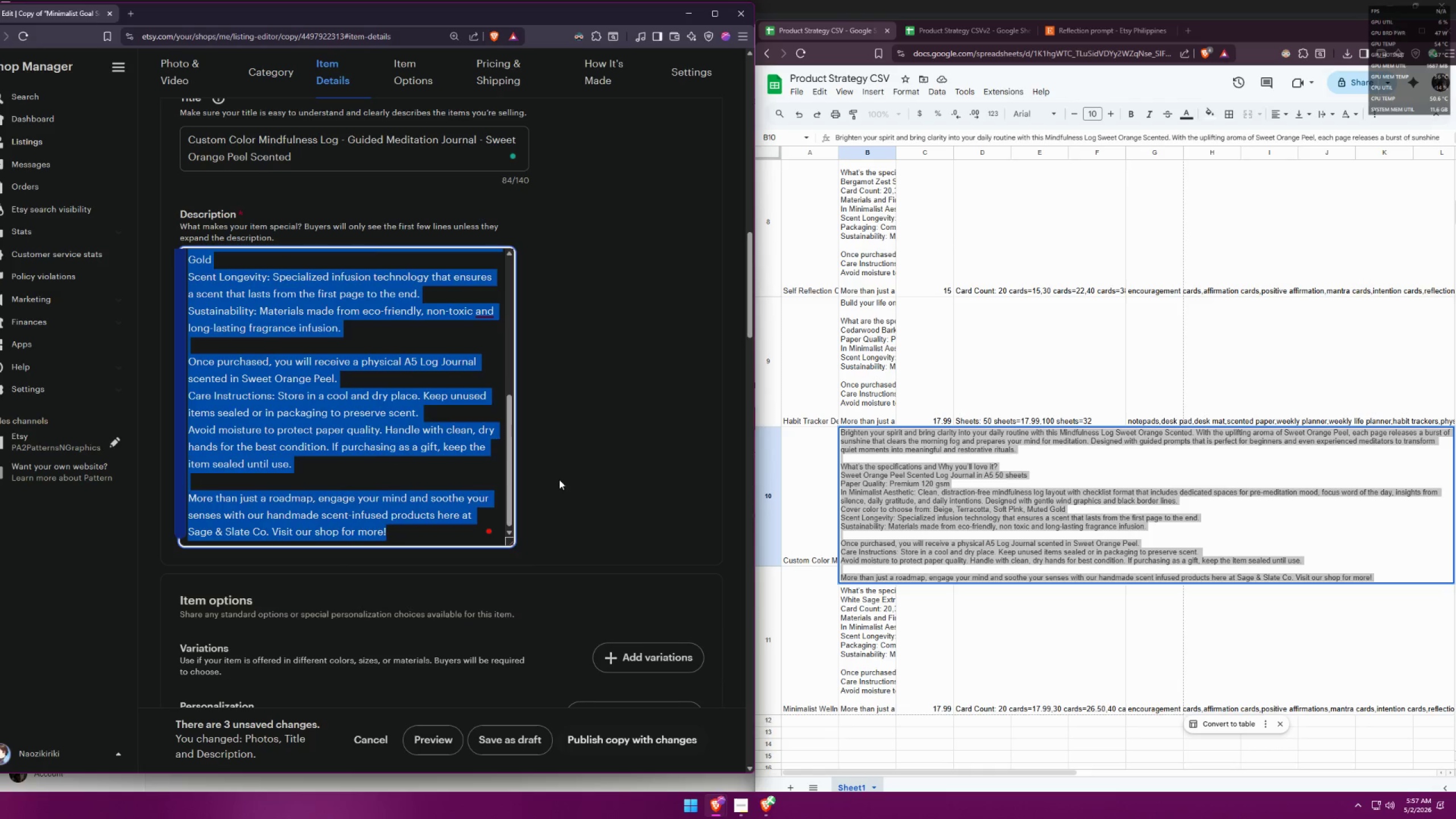 
left_click([565, 472])
 